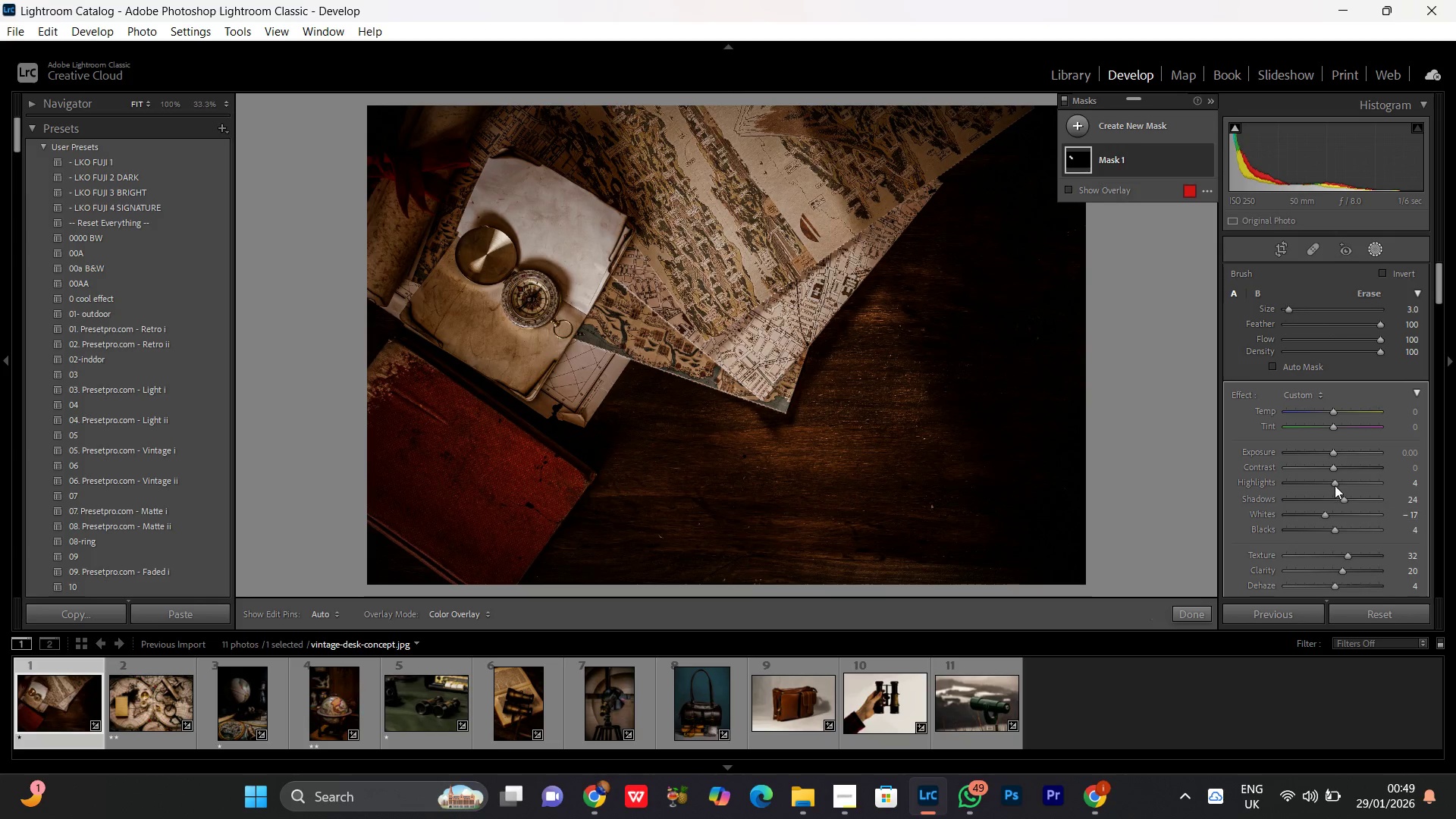 
left_click_drag(start_coordinate=[1335, 483], to_coordinate=[1355, 482])
 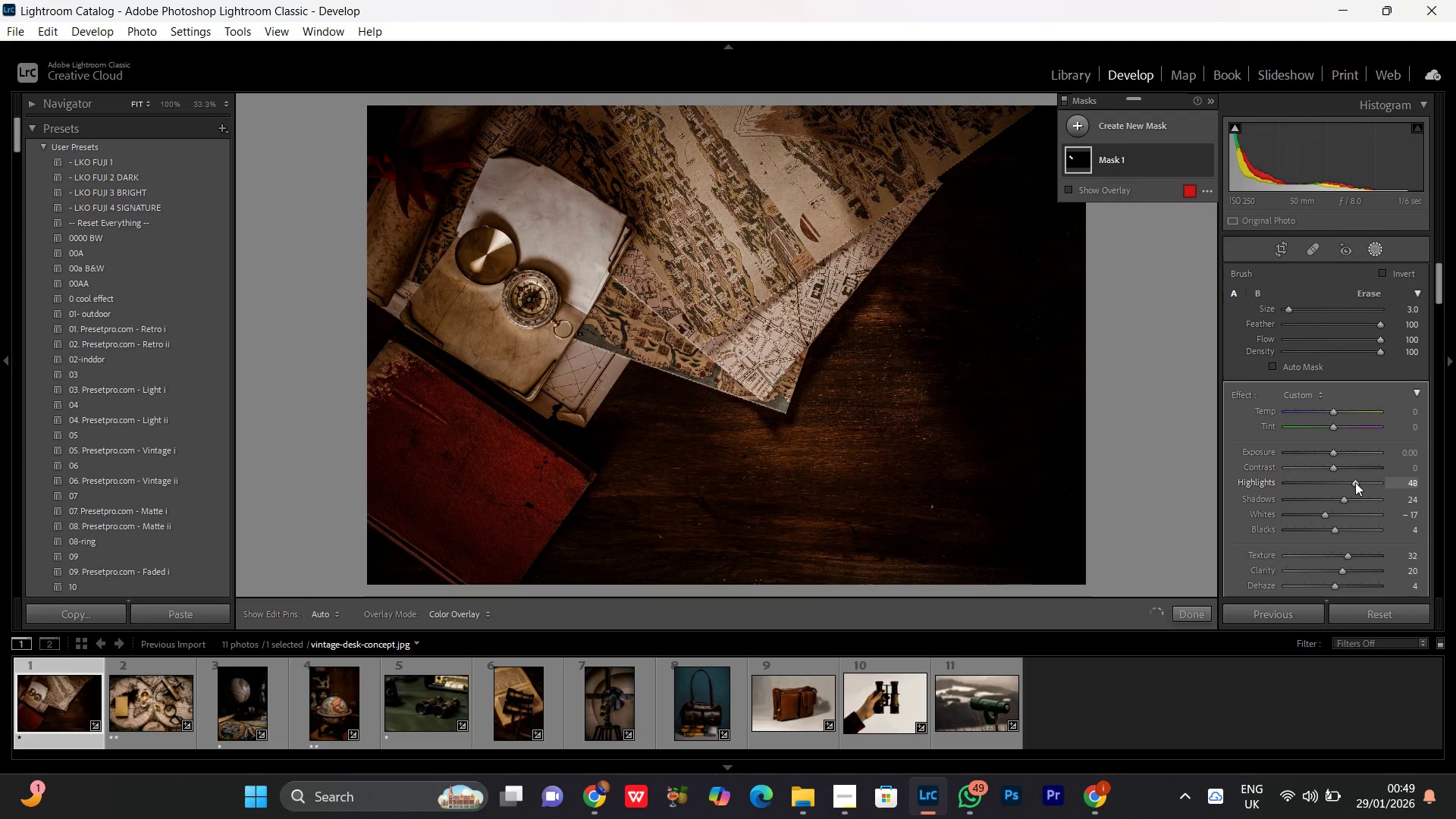 
left_click([1355, 482])
 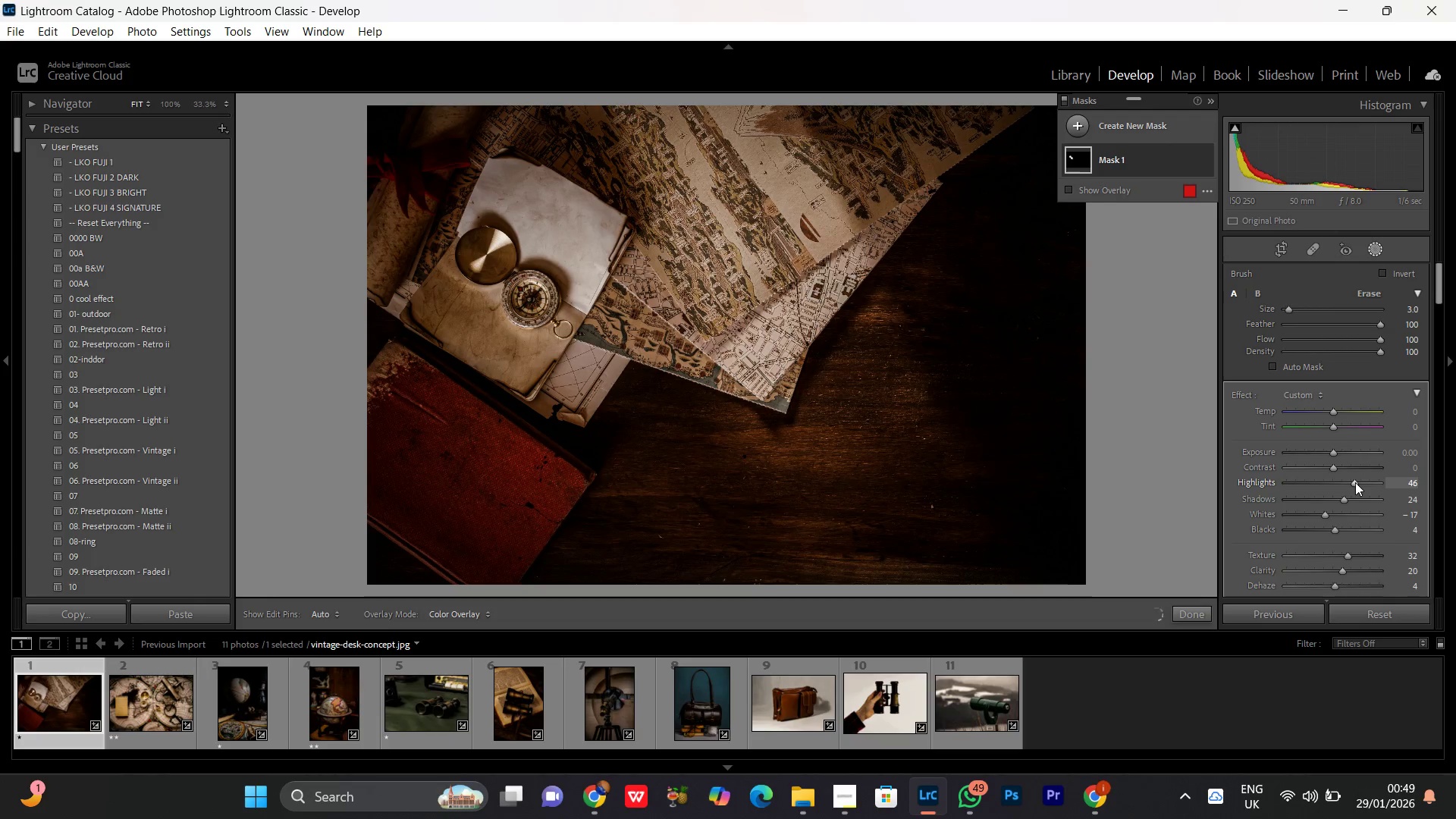 
scroll: coordinate [1354, 482], scroll_direction: down, amount: 12.0
 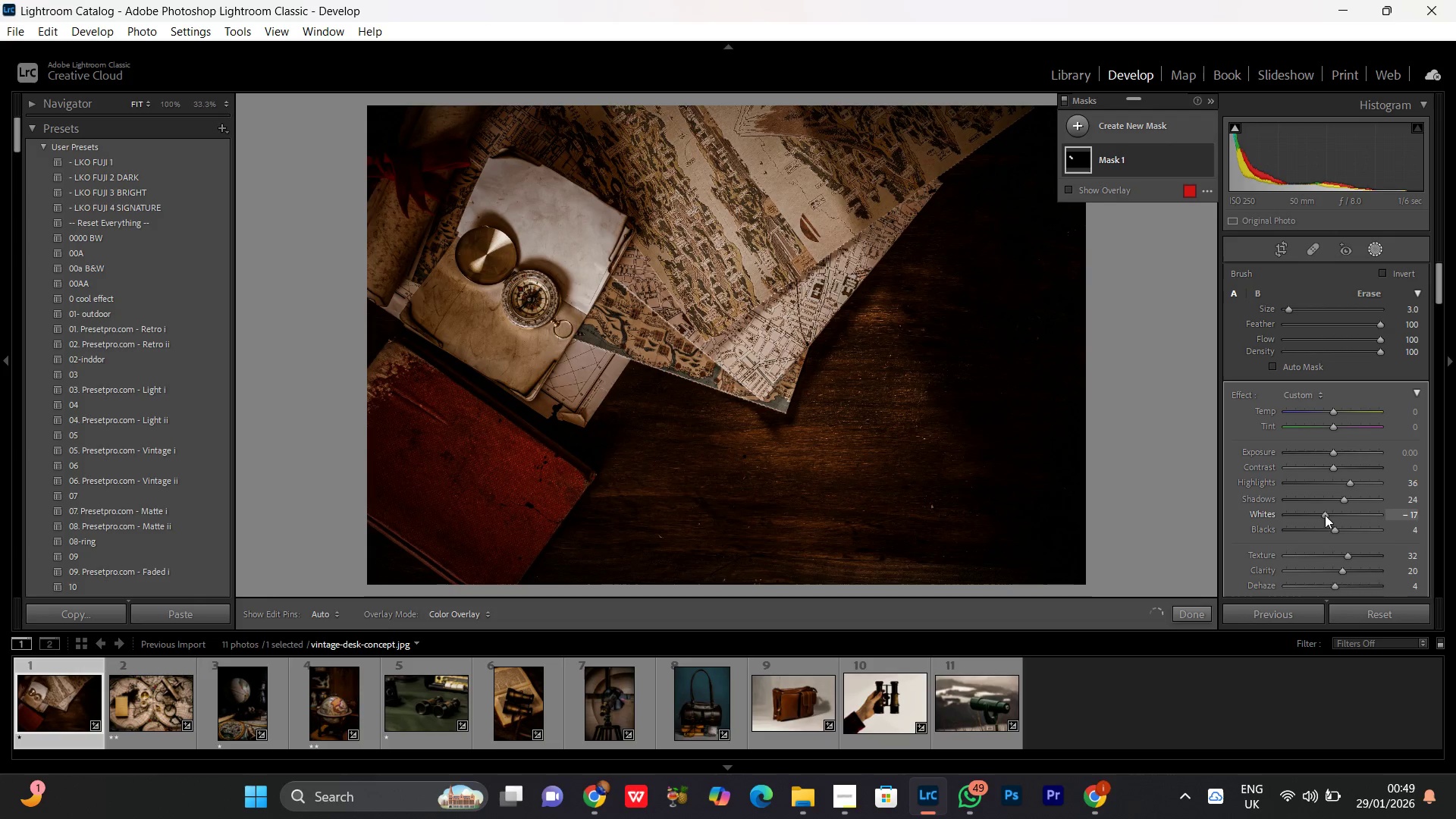 
left_click_drag(start_coordinate=[1324, 515], to_coordinate=[1332, 519])
 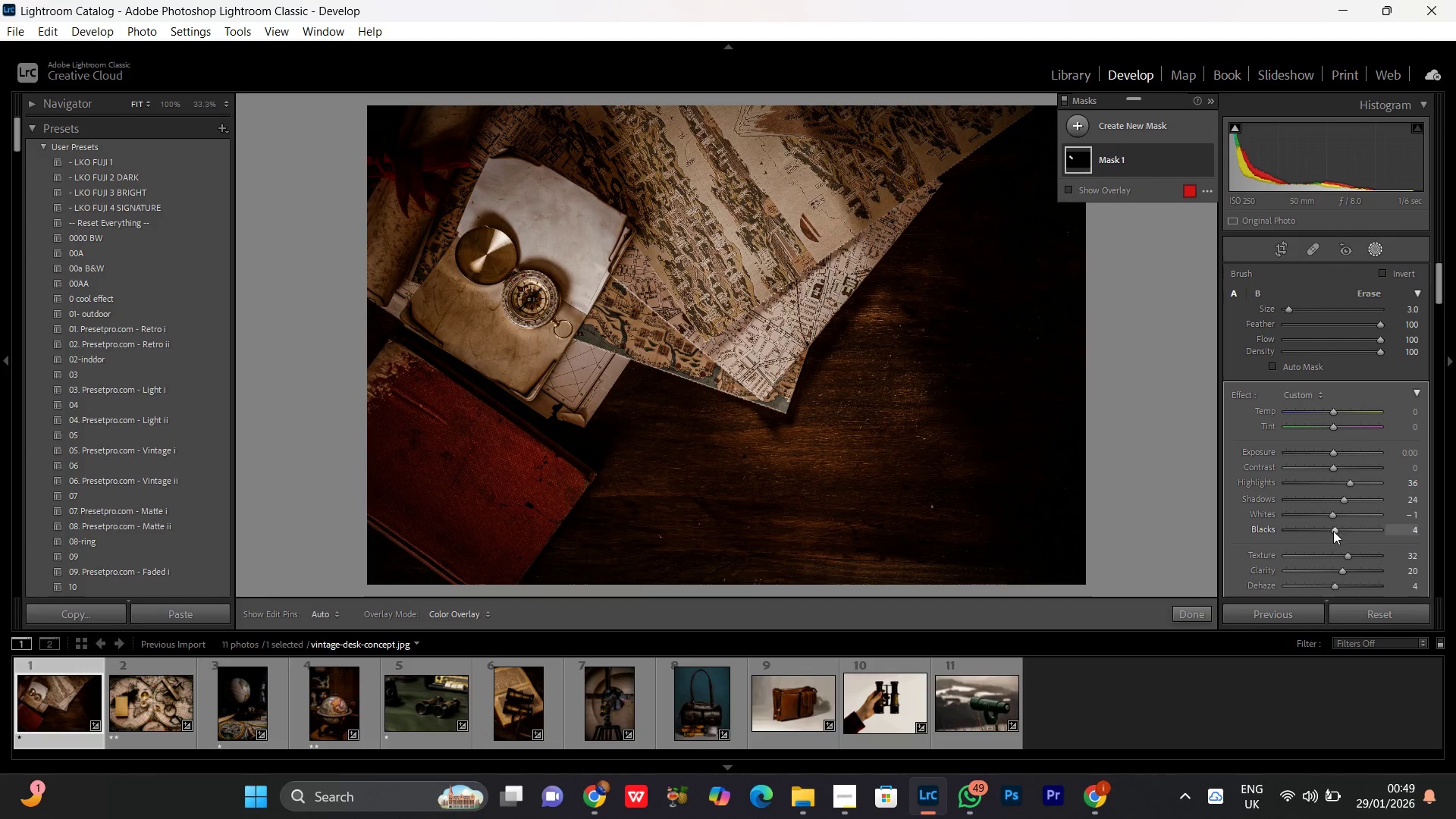 
left_click_drag(start_coordinate=[1333, 531], to_coordinate=[1330, 536])
 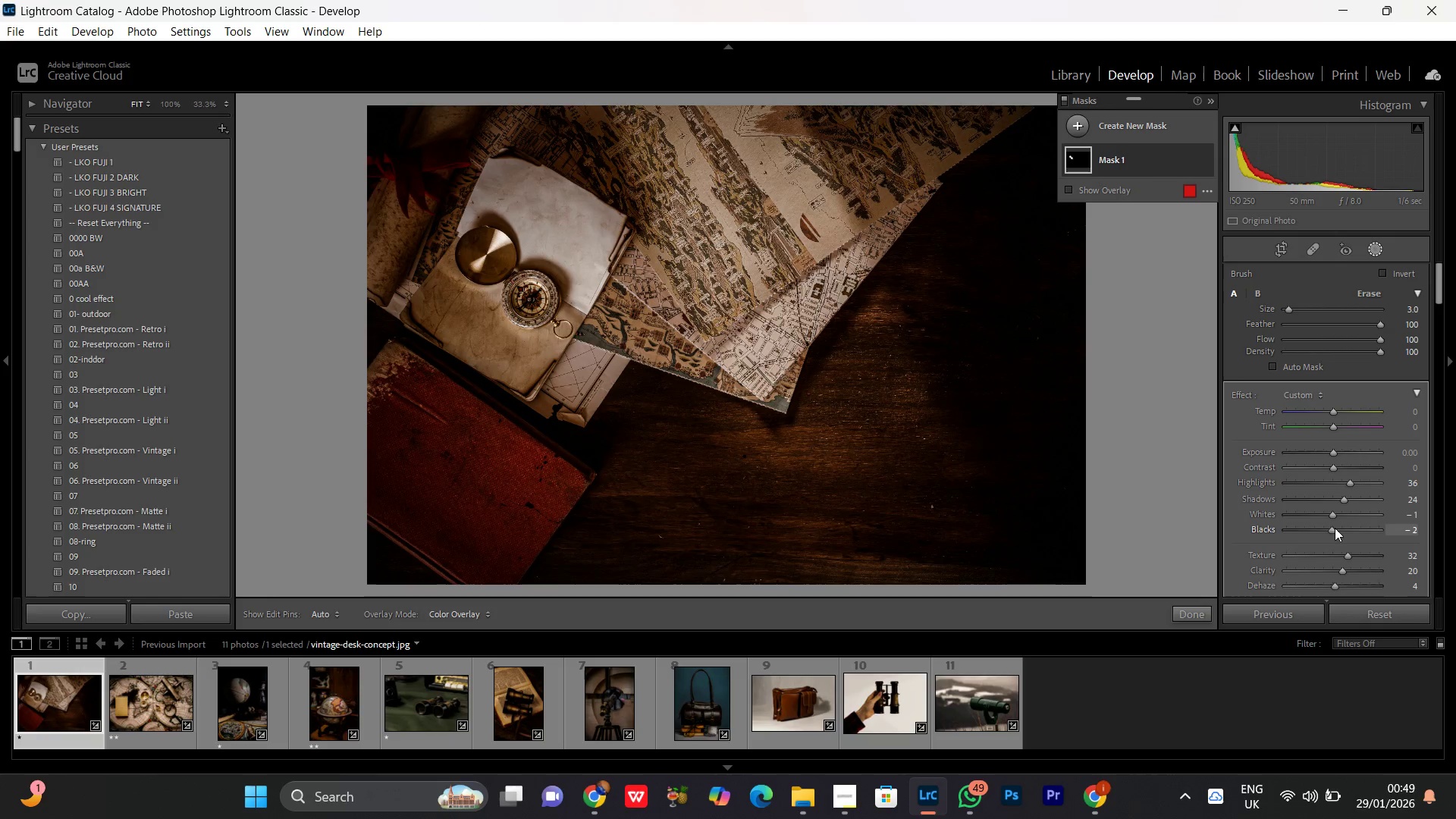 
double_click([1335, 528])
 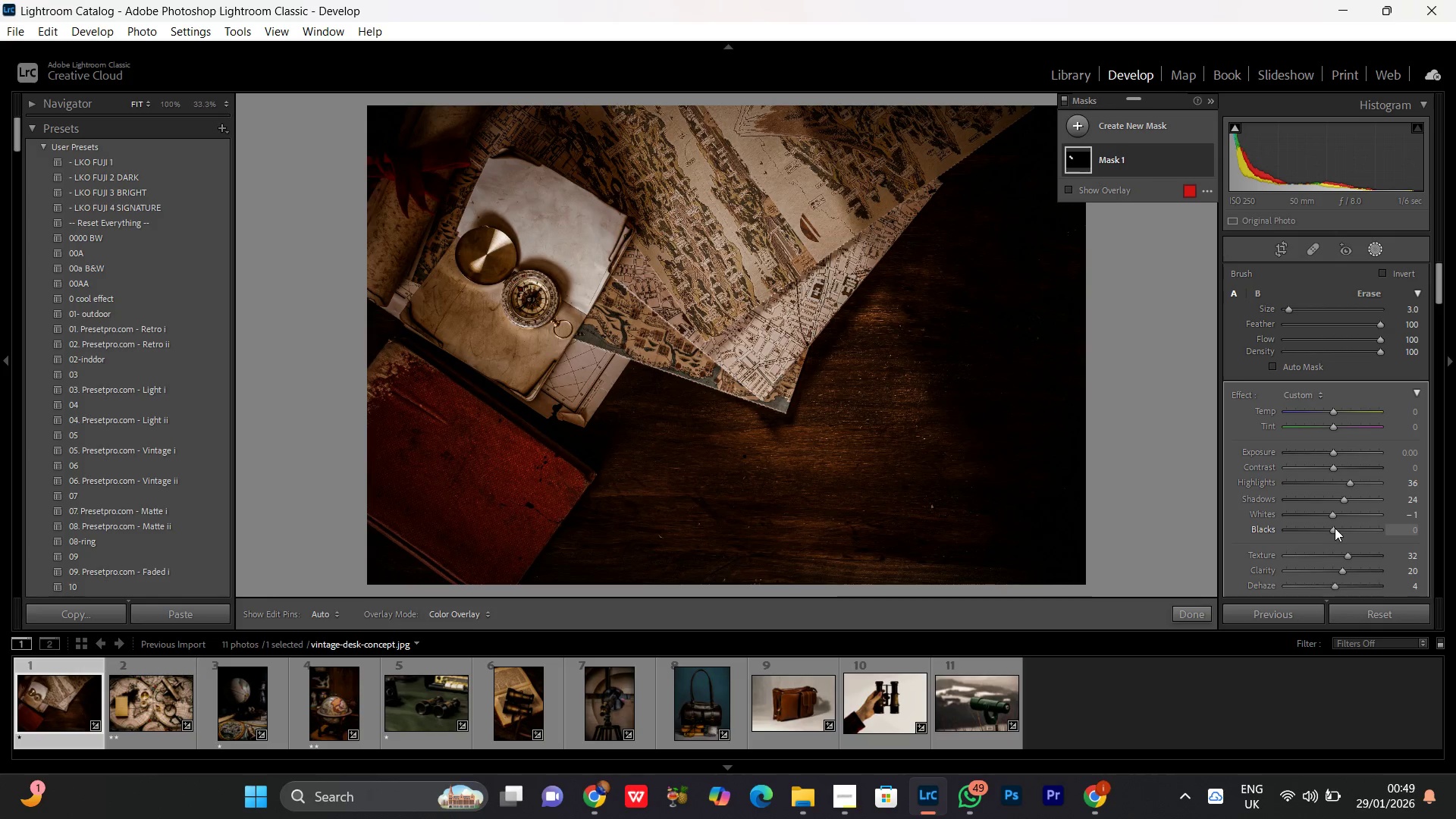 
triple_click([1335, 528])
 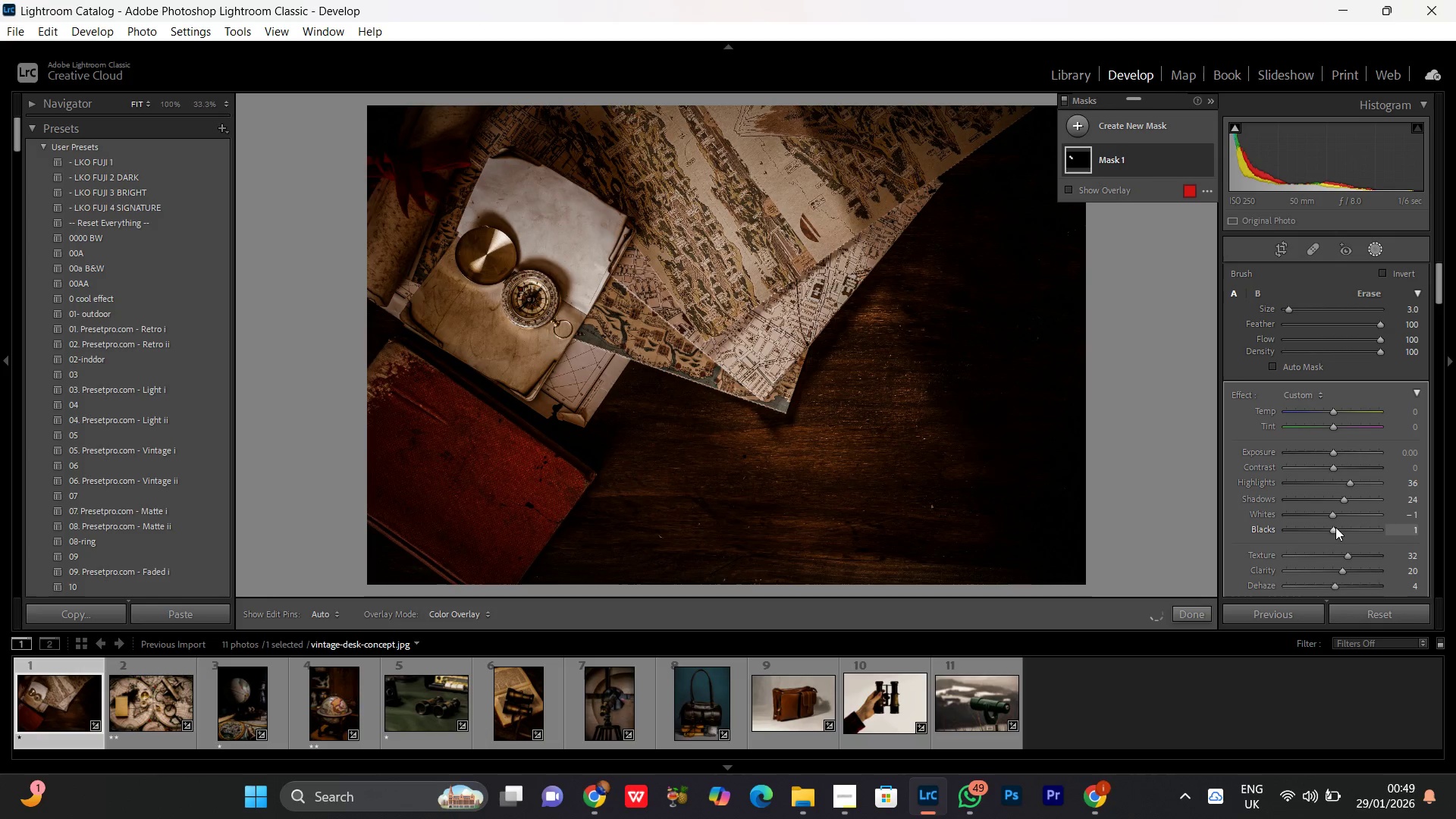 
triple_click([1335, 527])
 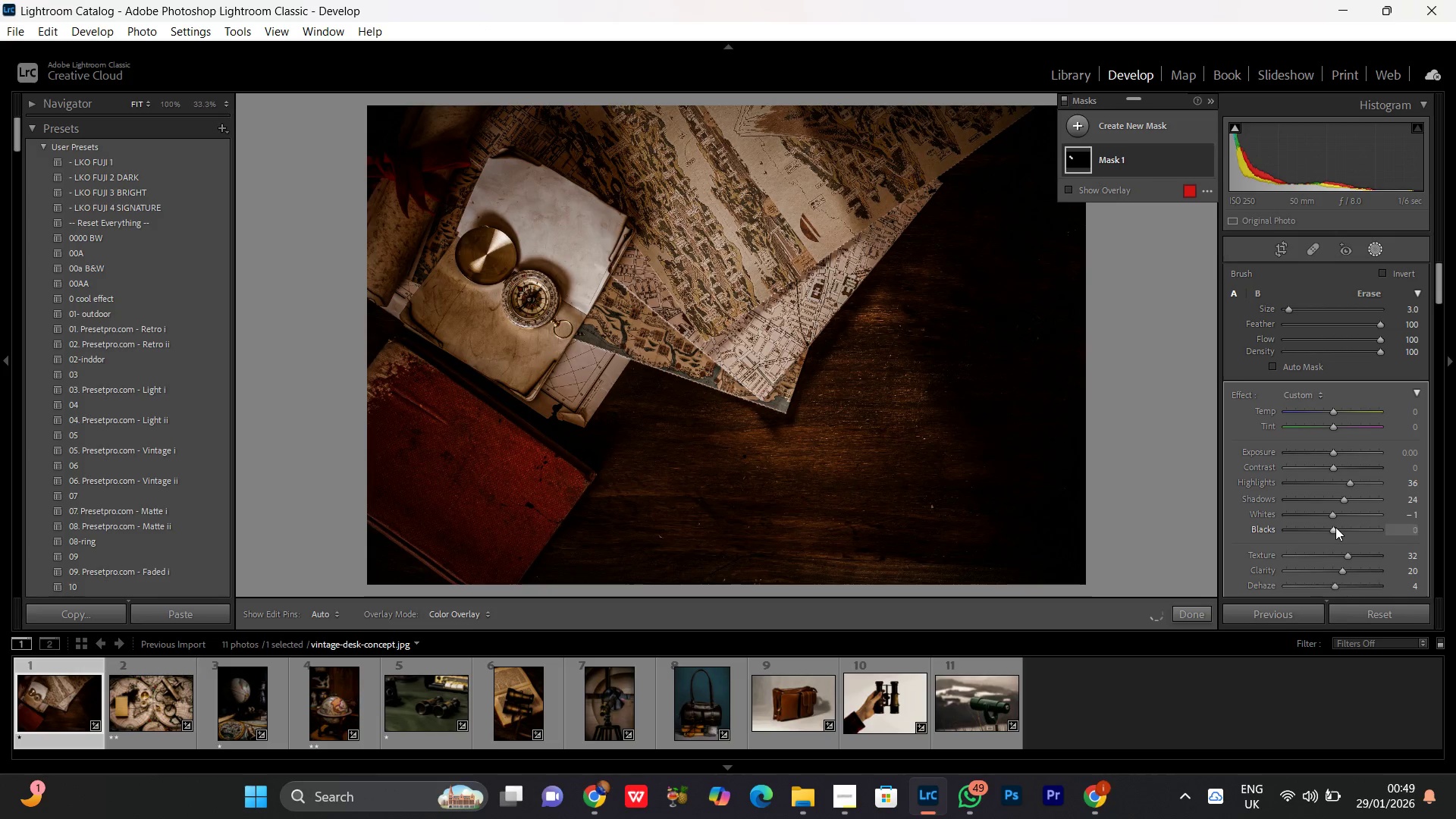 
scroll: coordinate [1338, 526], scroll_direction: down, amount: 6.0
 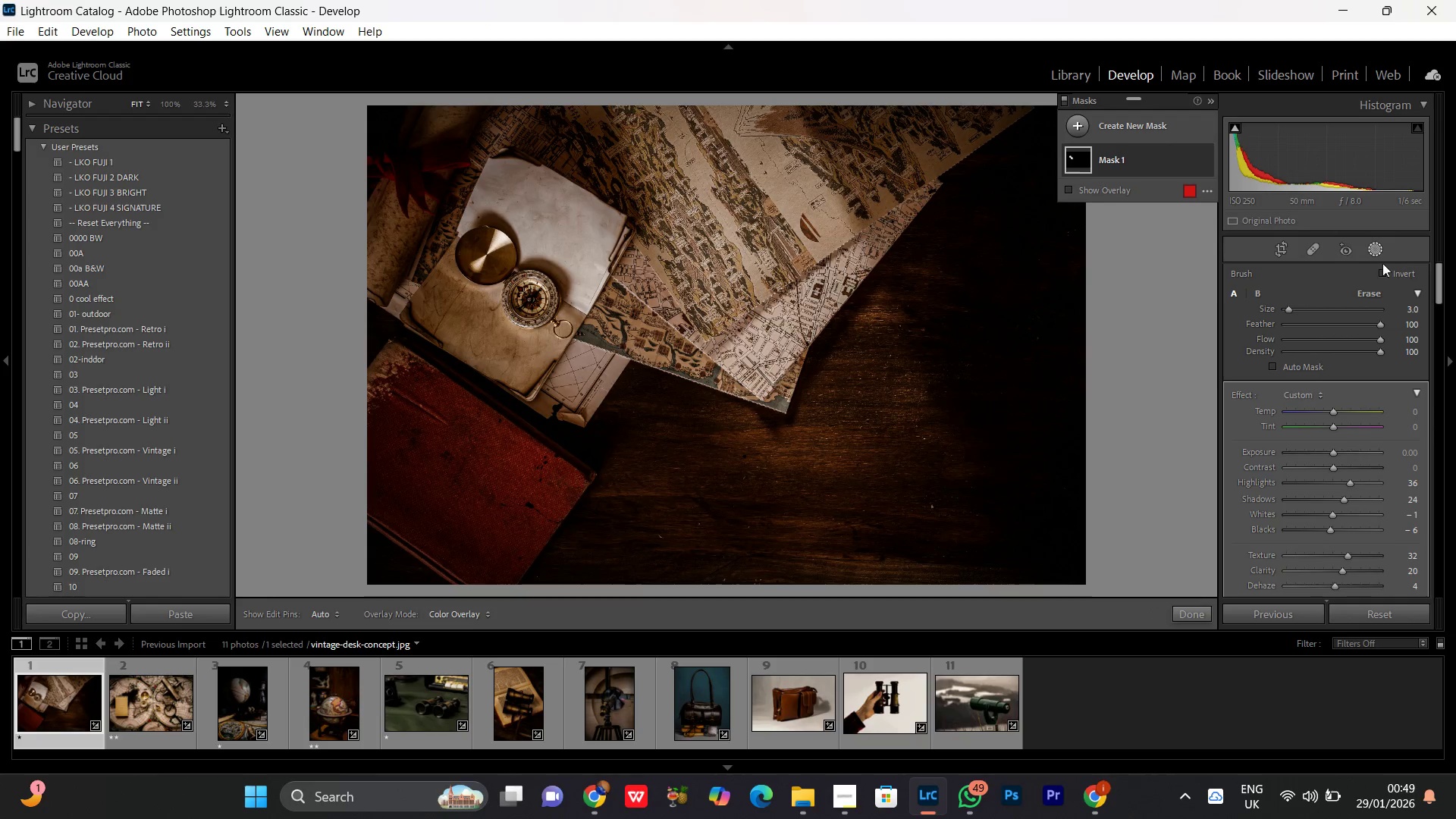 
left_click([1375, 256])
 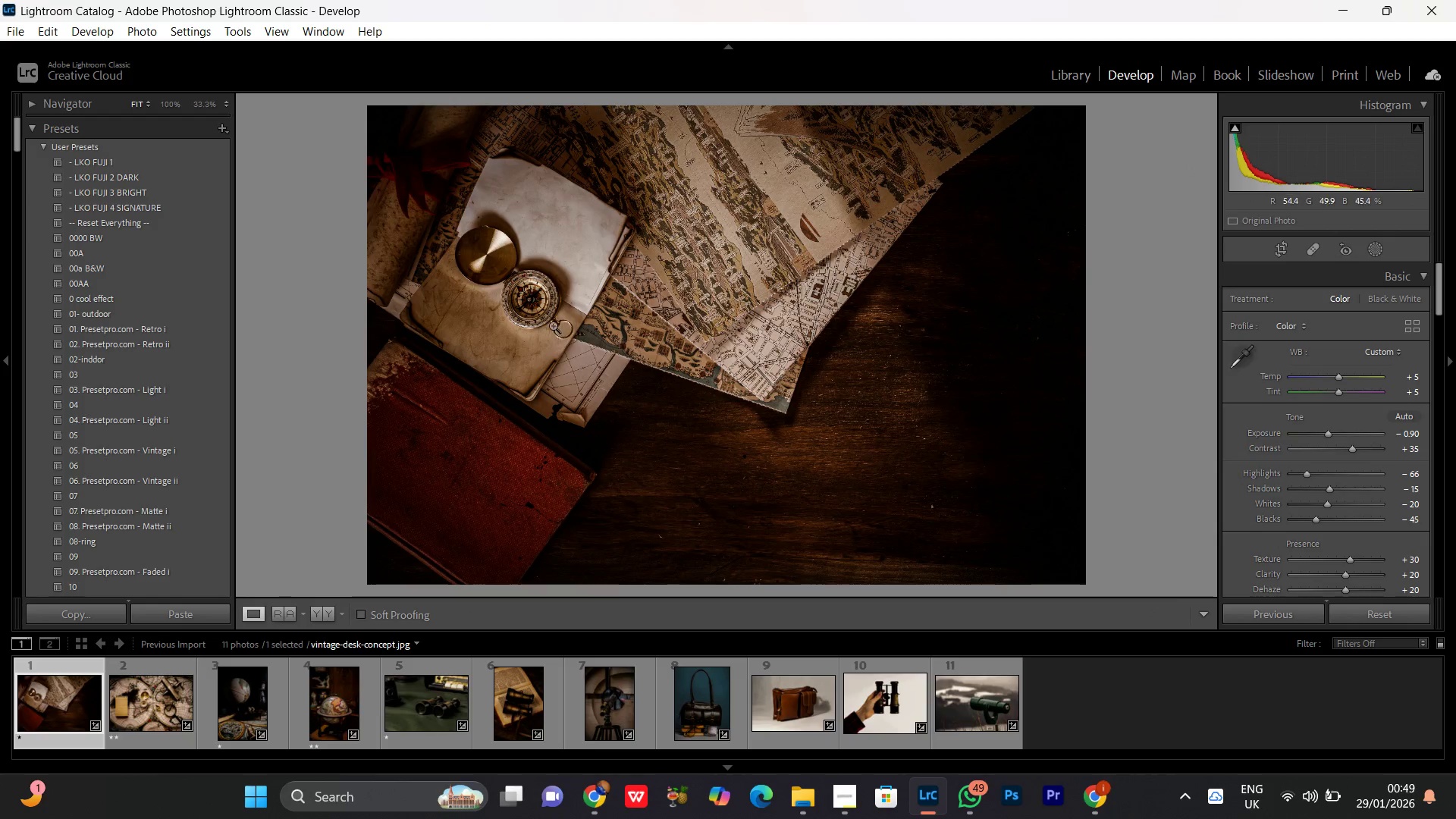 
double_click([552, 316])
 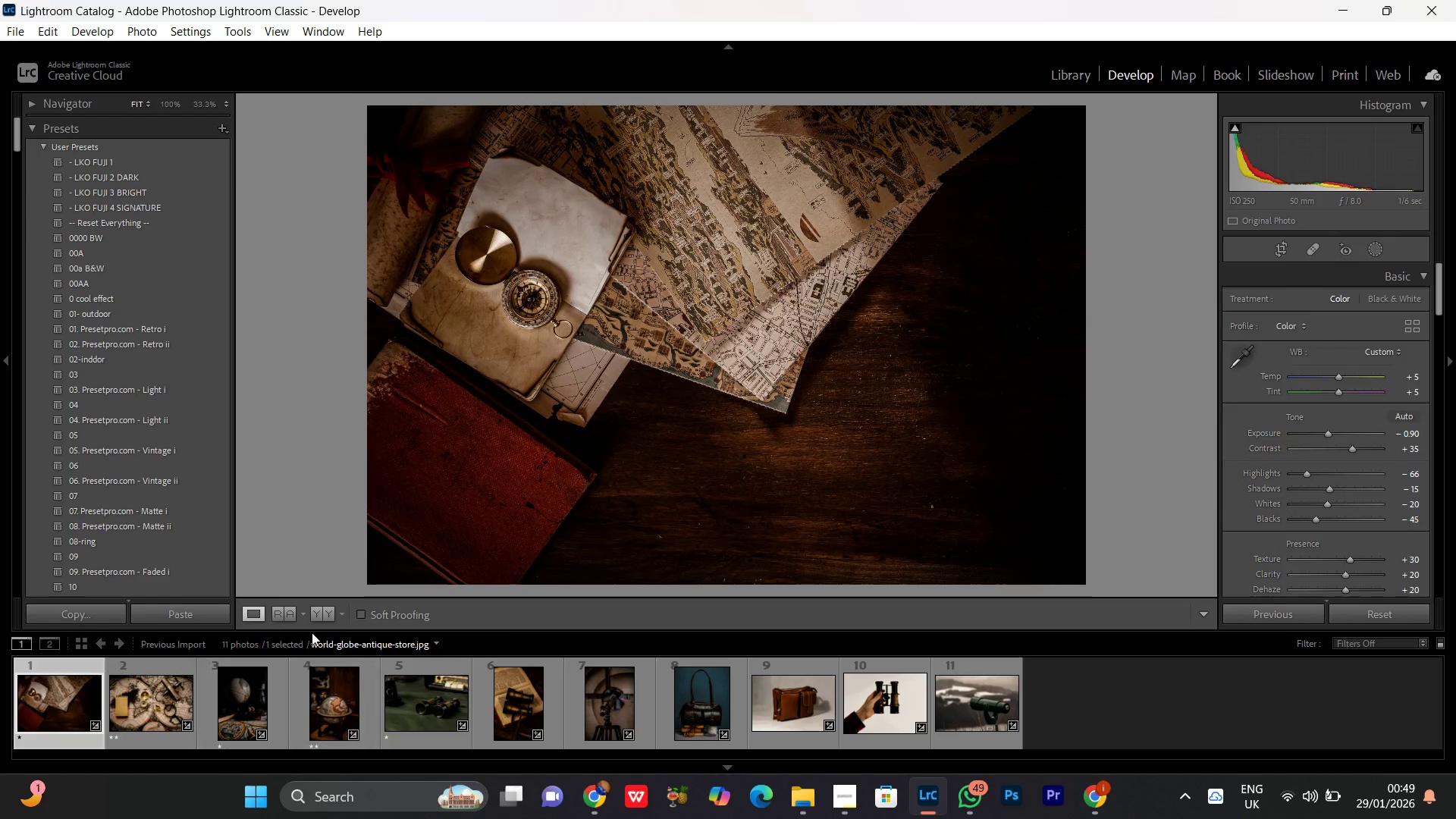 
left_click([321, 621])
 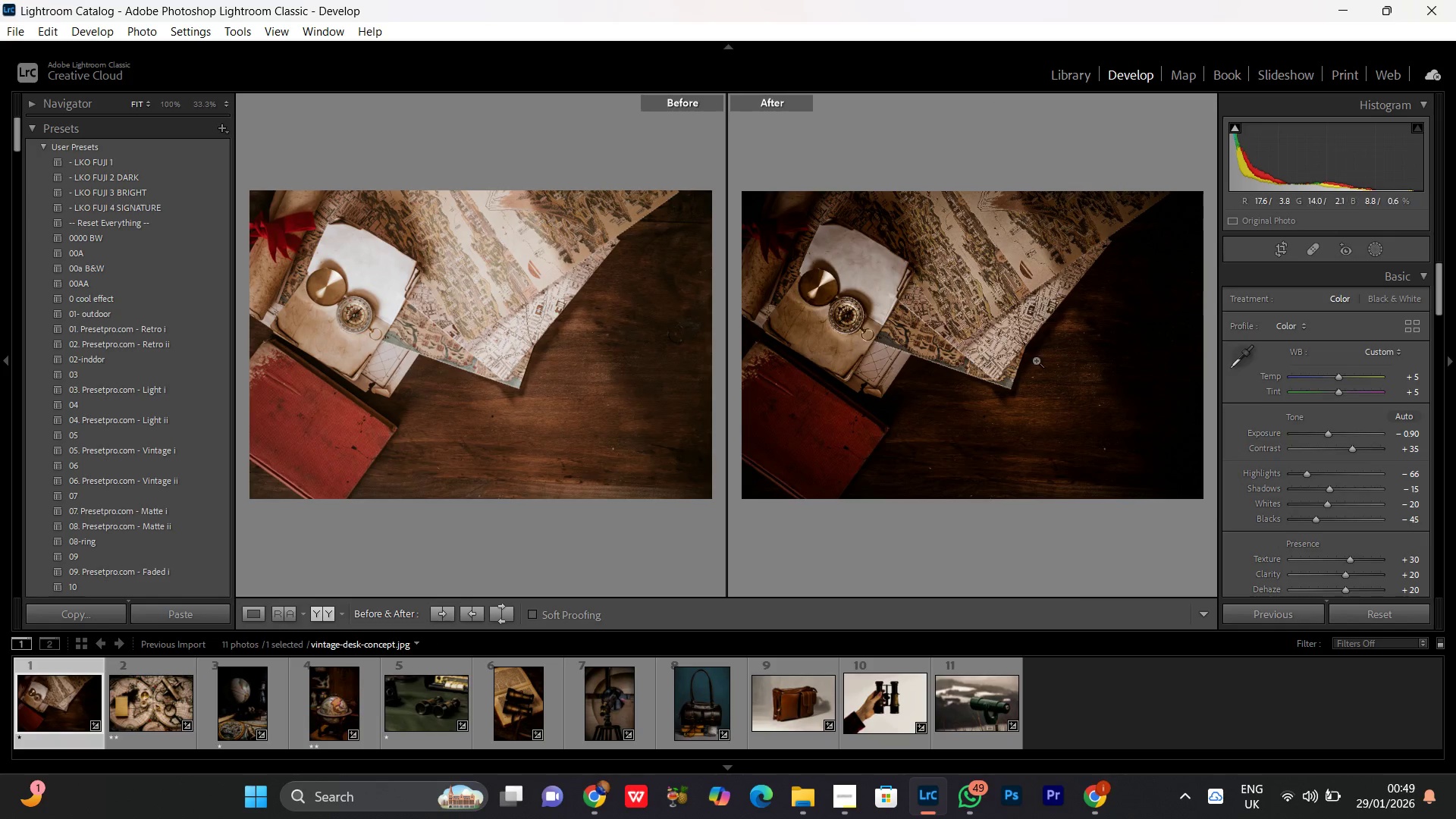 
left_click([957, 293])
 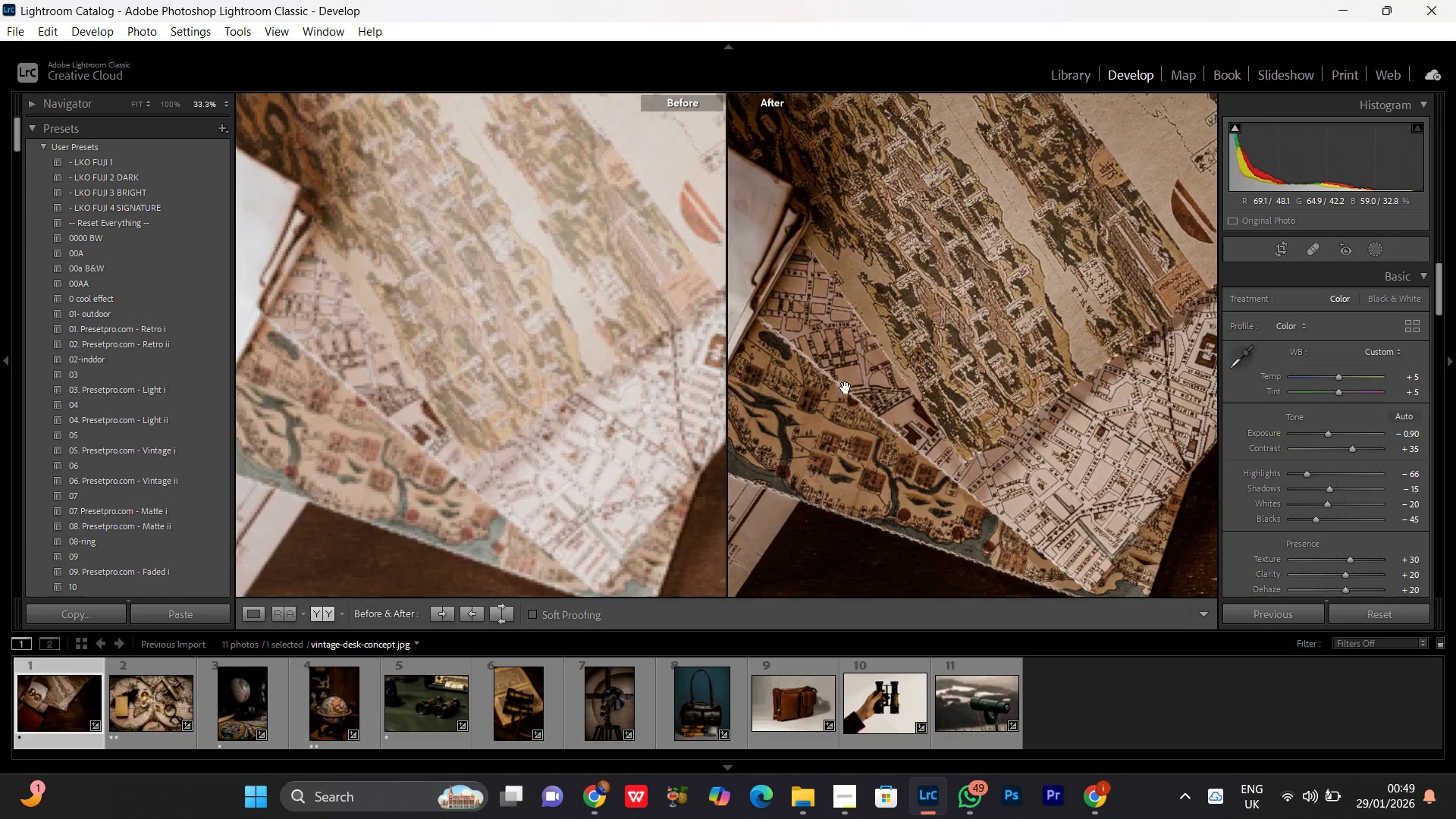 
left_click([858, 358])
 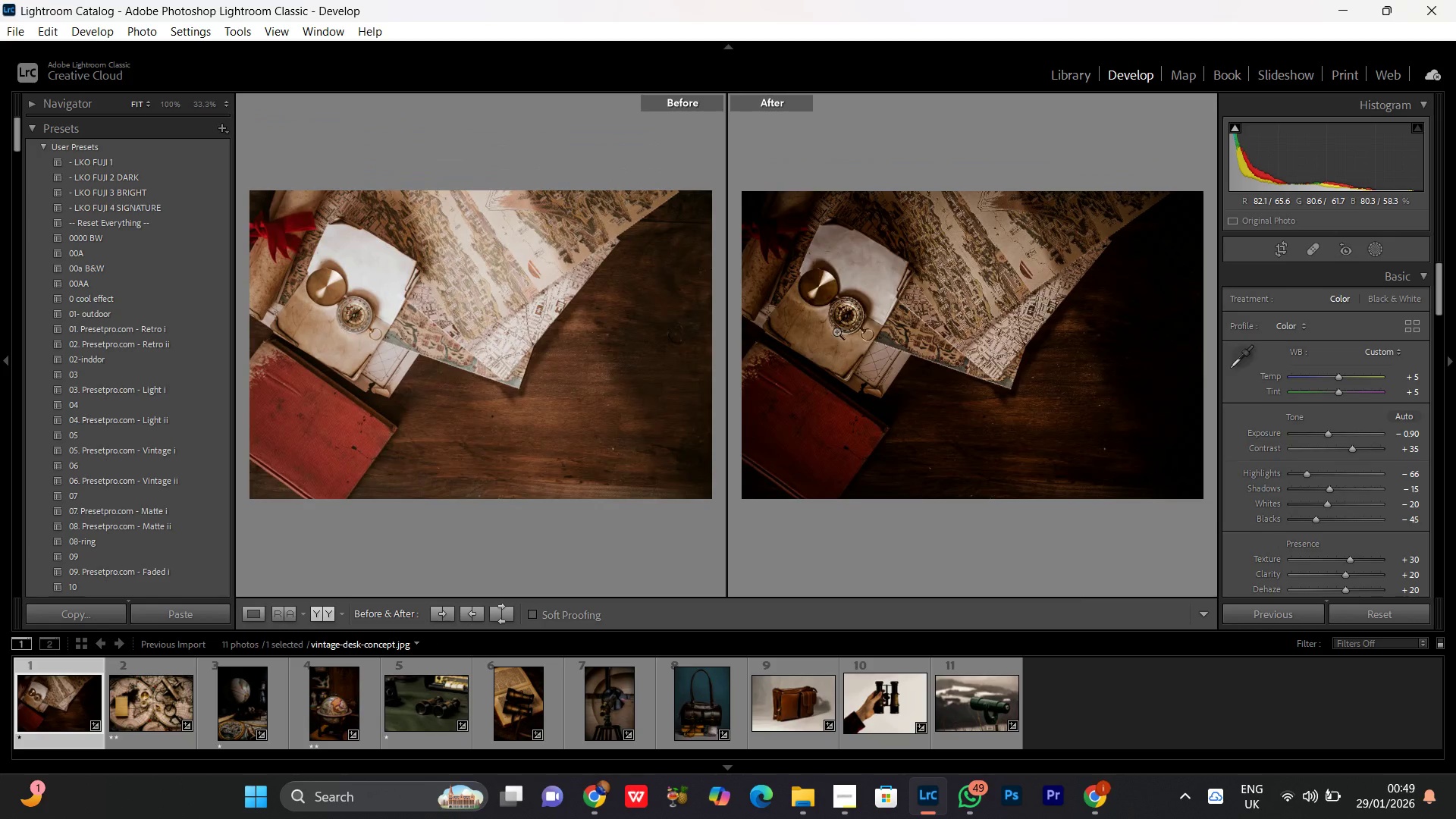 
left_click([833, 305])
 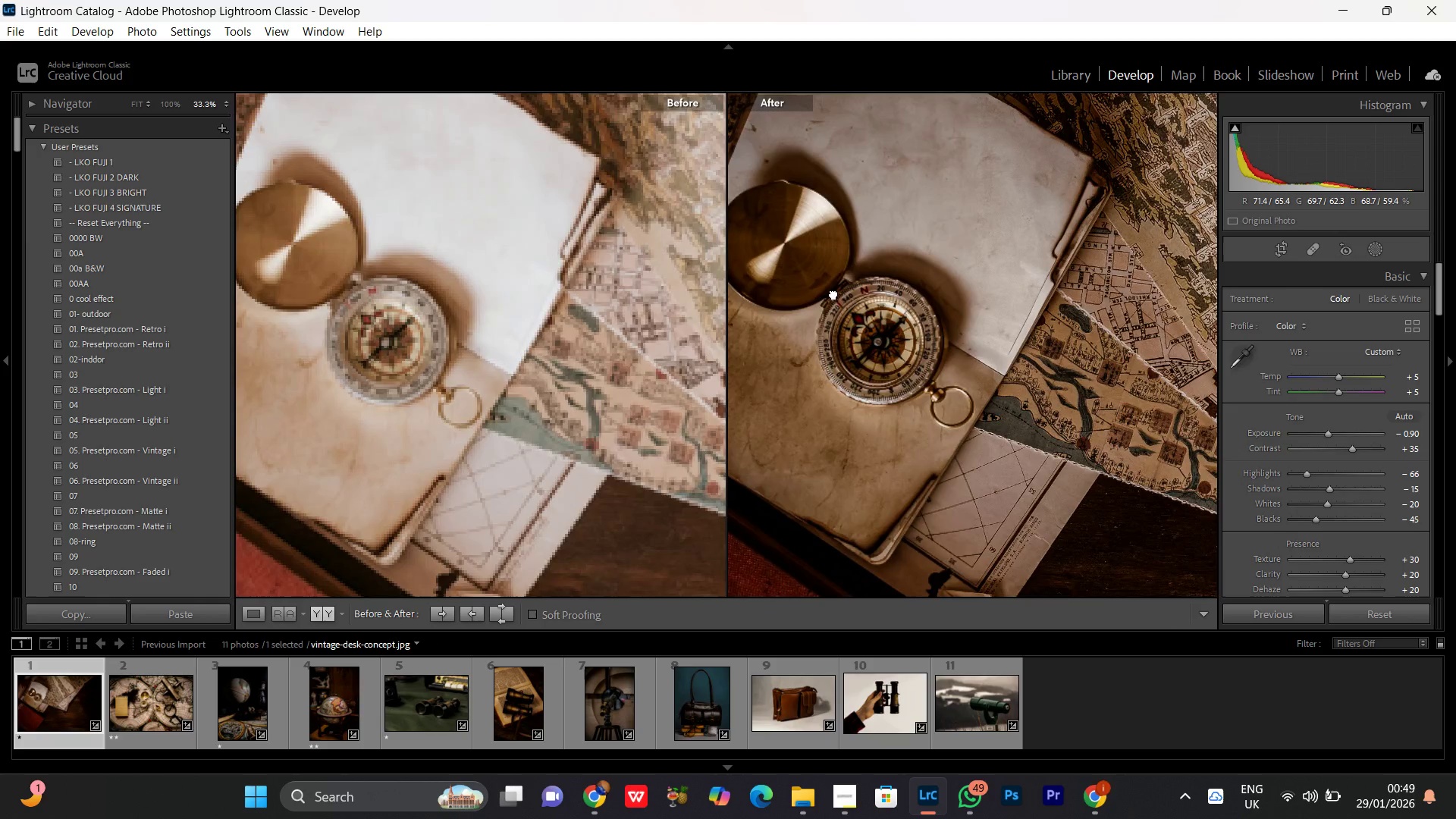 
left_click_drag(start_coordinate=[833, 293], to_coordinate=[940, 321])
 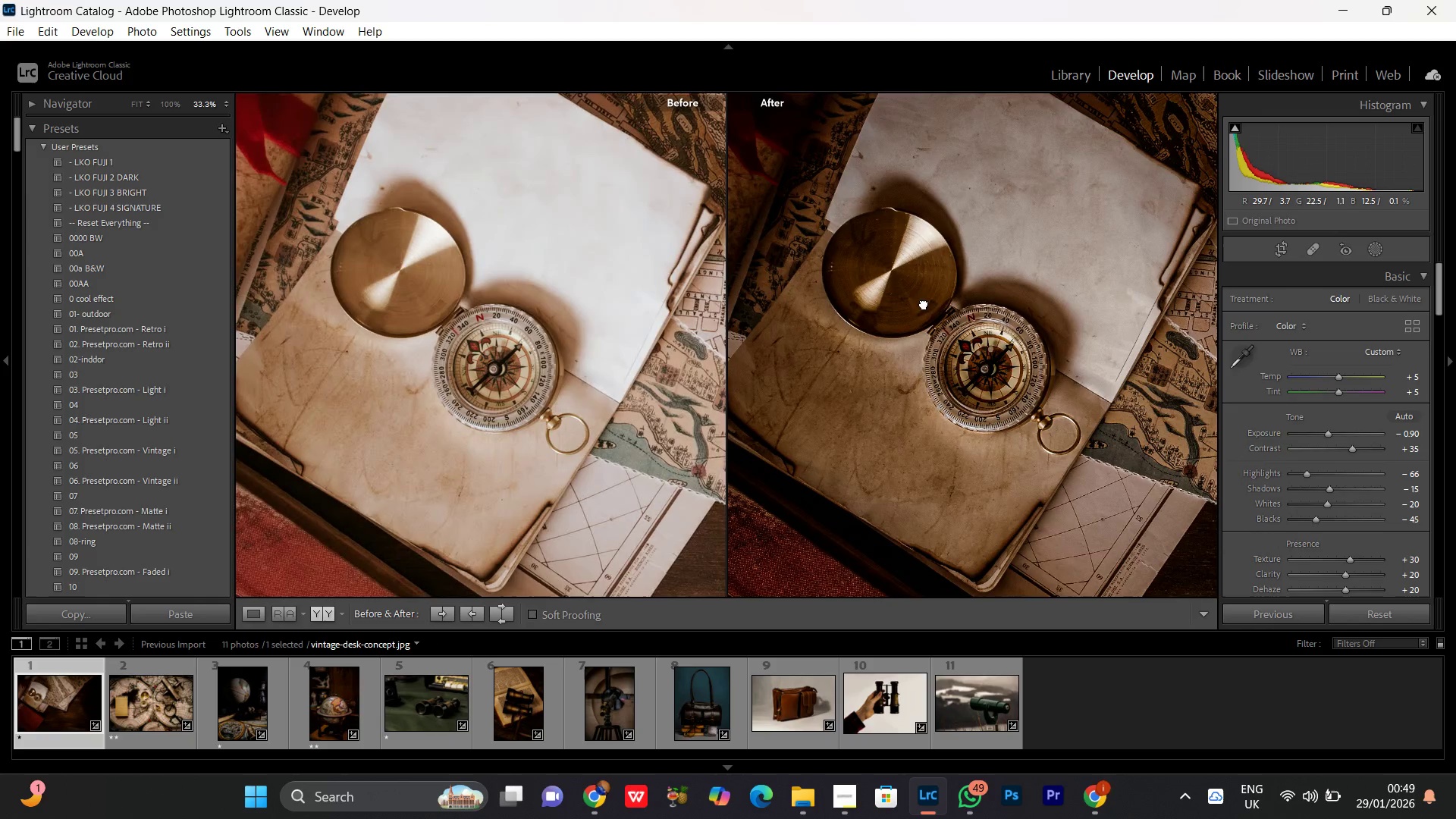 
left_click([924, 303])
 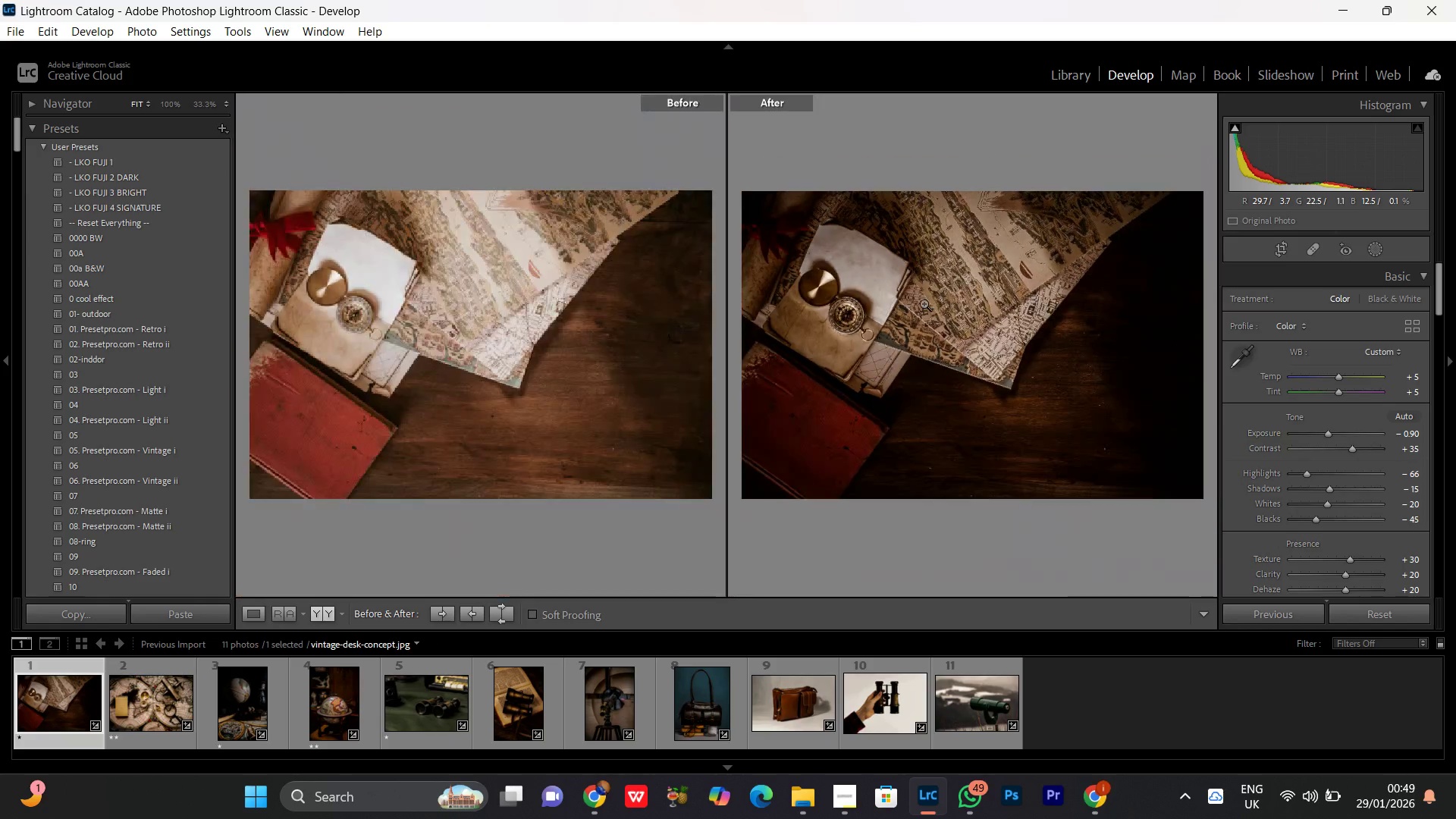 
left_click([924, 303])
 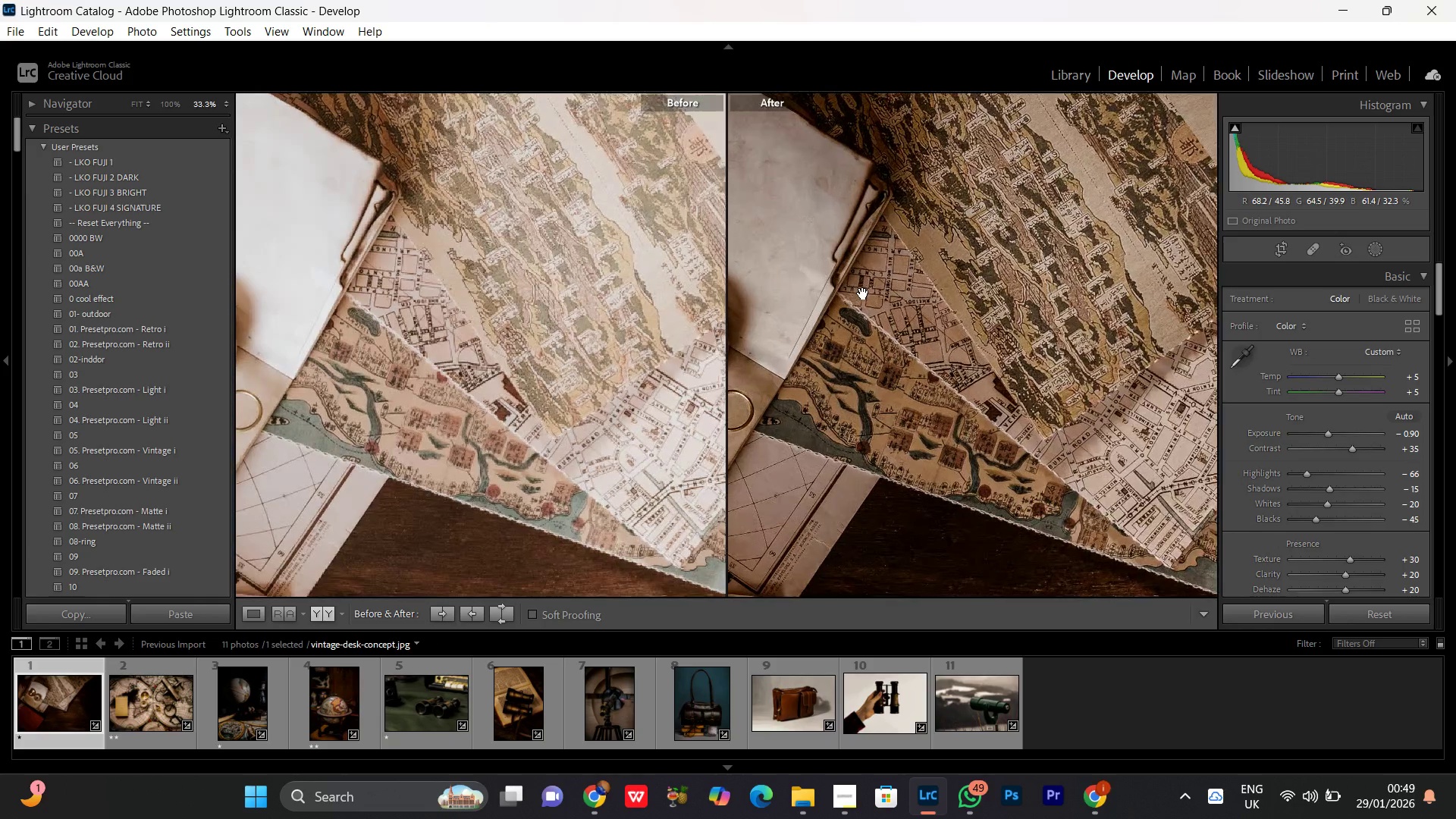 
left_click_drag(start_coordinate=[863, 293], to_coordinate=[1088, 337])
 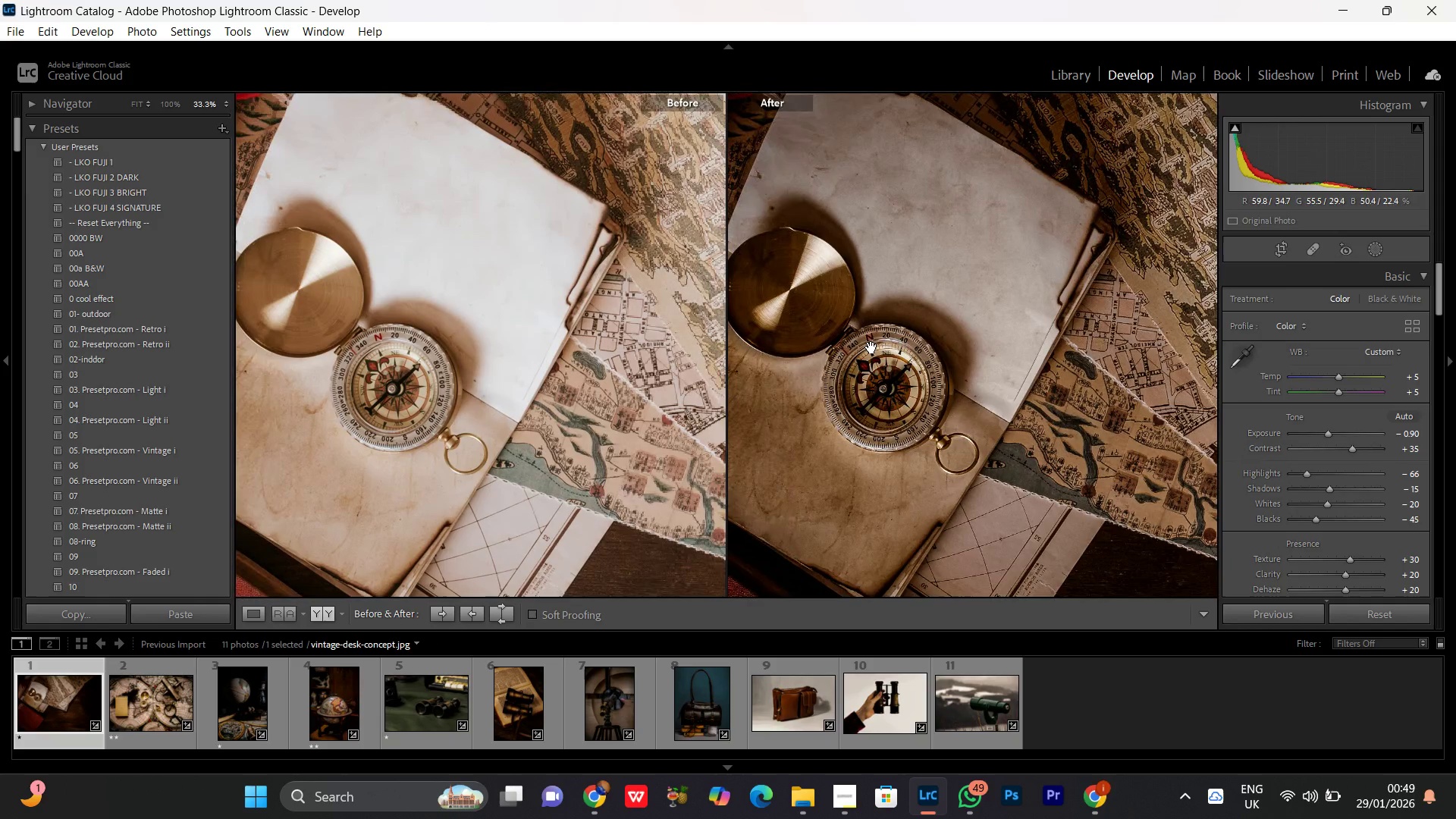 
left_click([871, 347])
 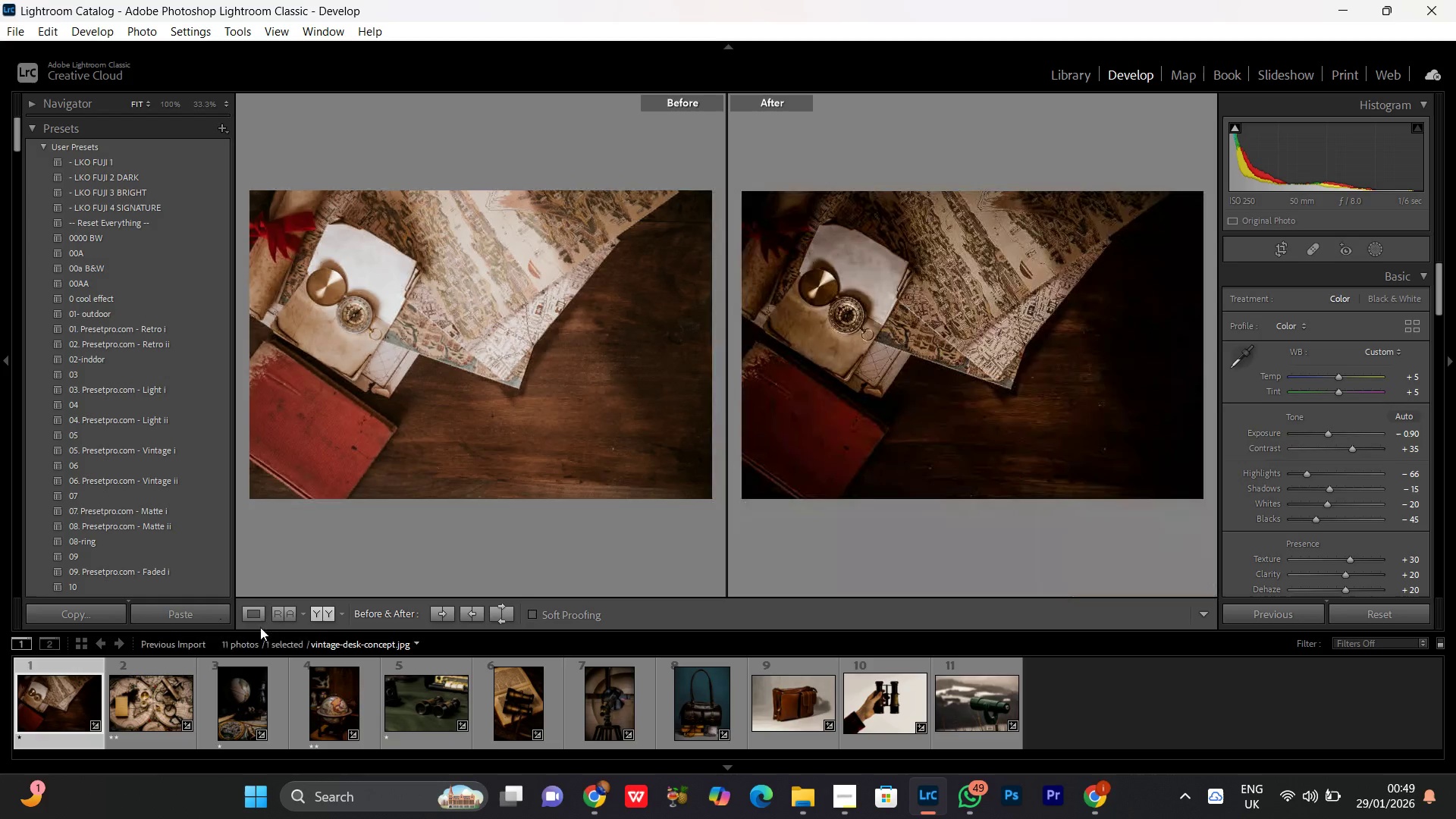 
left_click([253, 610])
 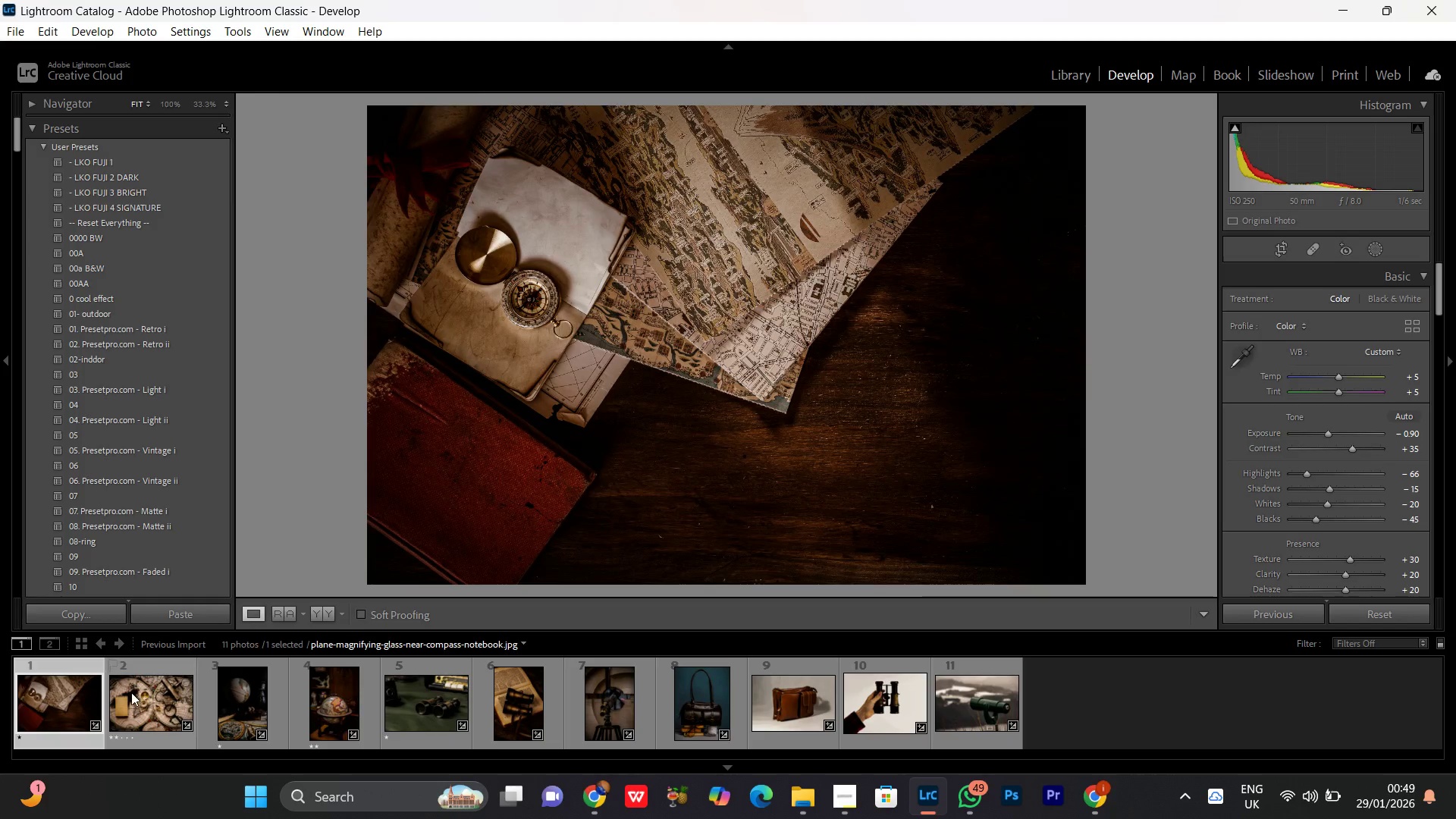 
double_click([131, 692])
 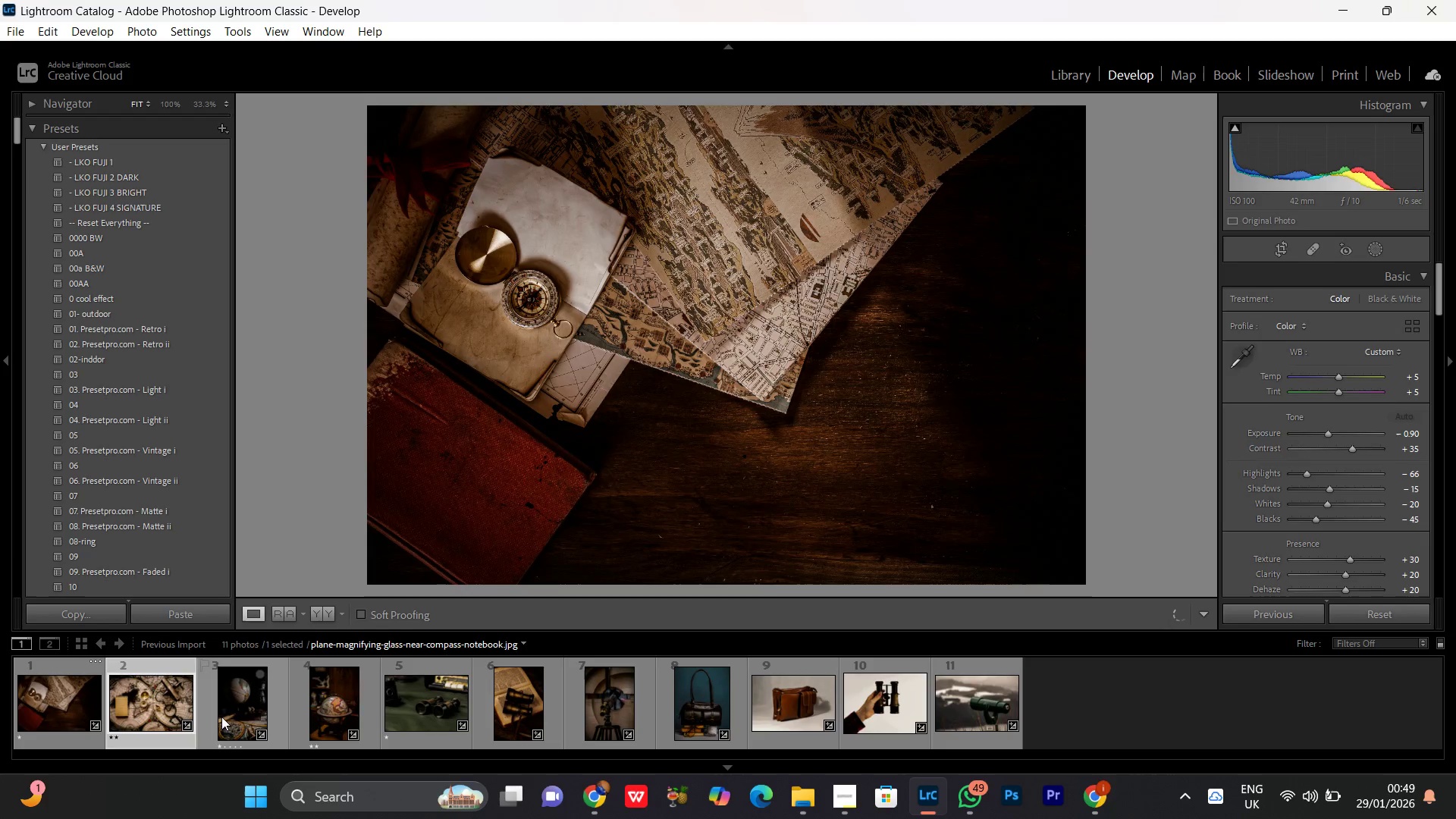 
mouse_move([267, 706])
 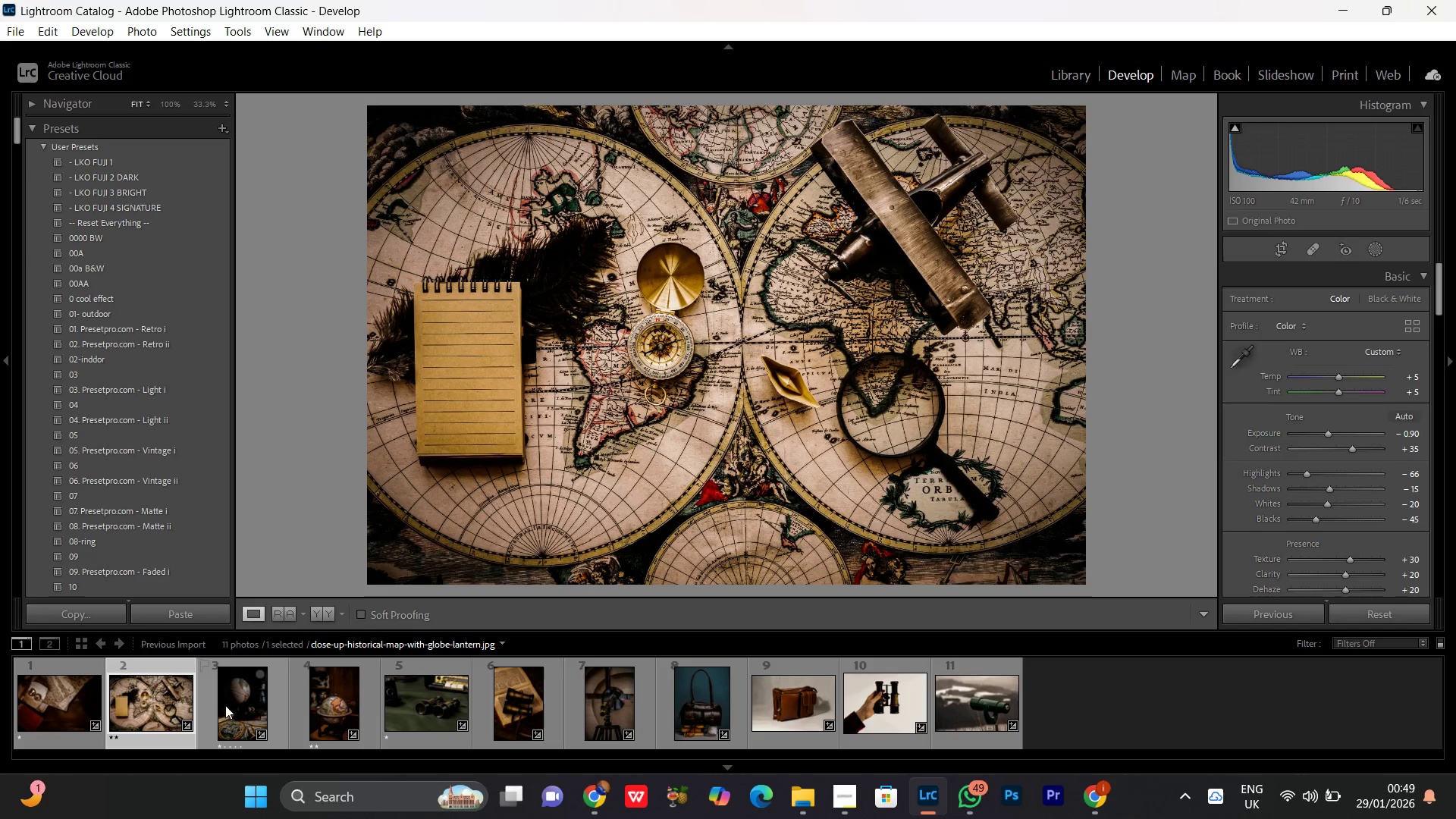 
double_click([228, 697])
 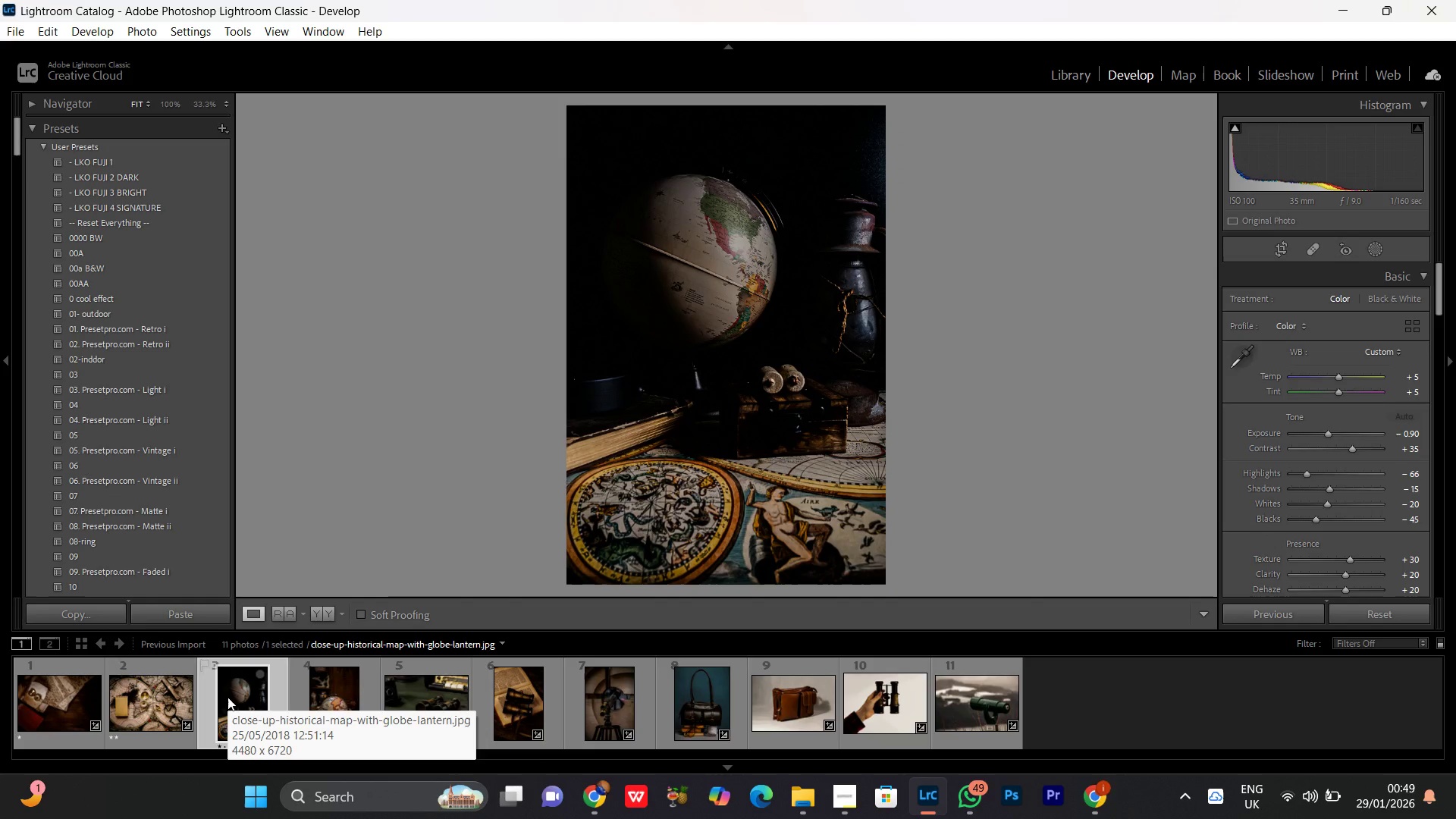 
wait(5.25)
 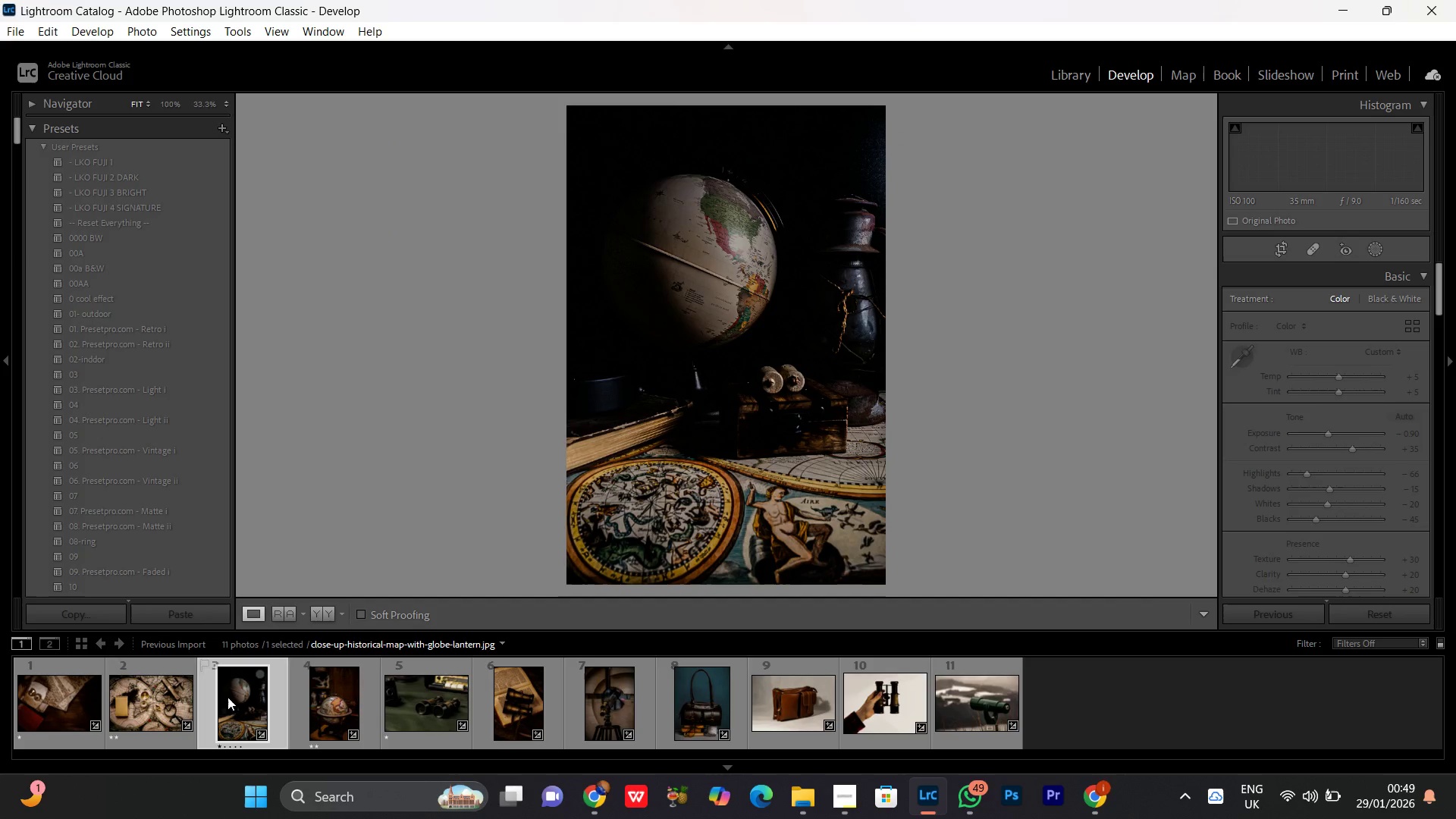 
left_click([327, 613])
 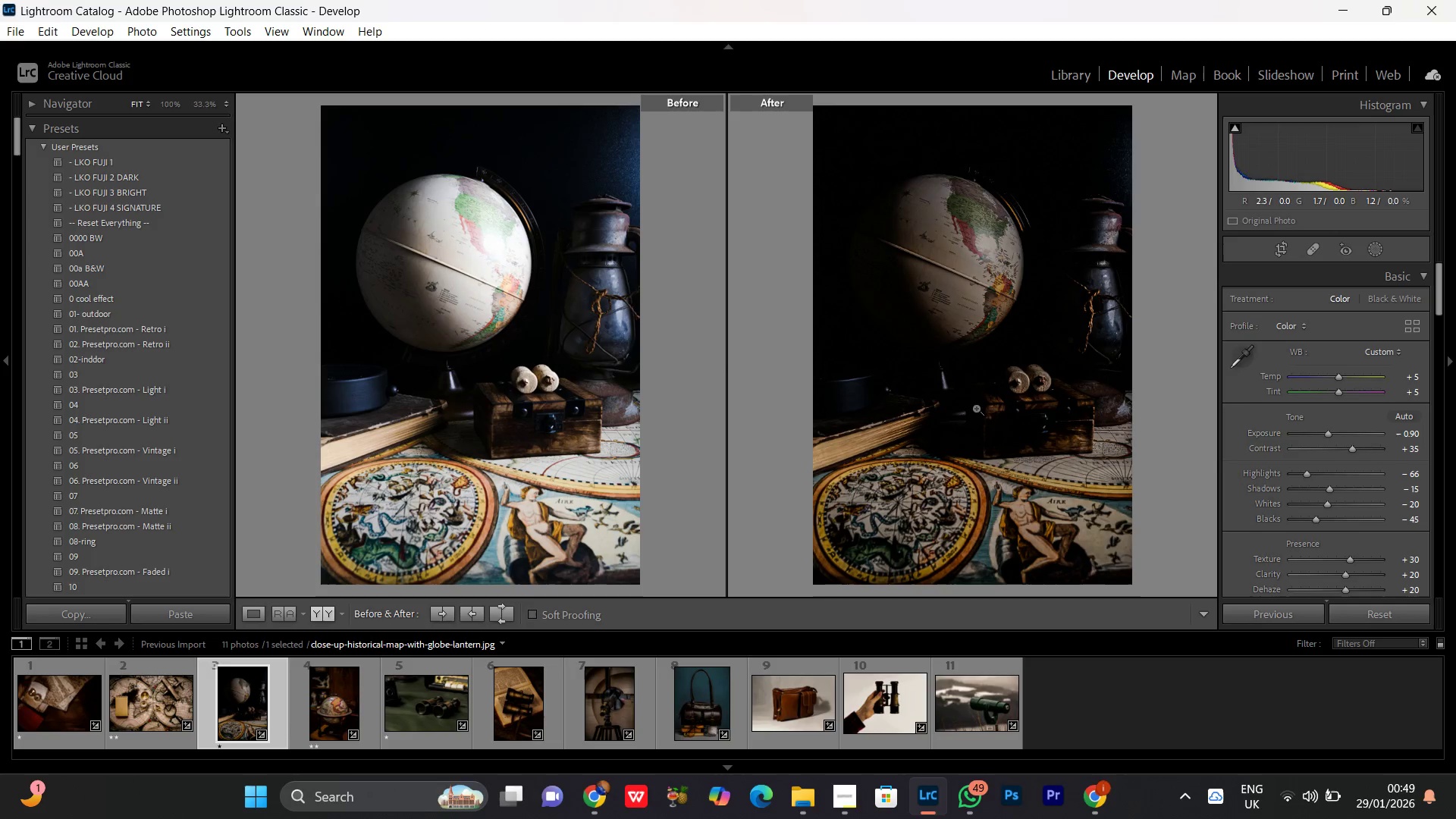 
double_click([943, 275])
 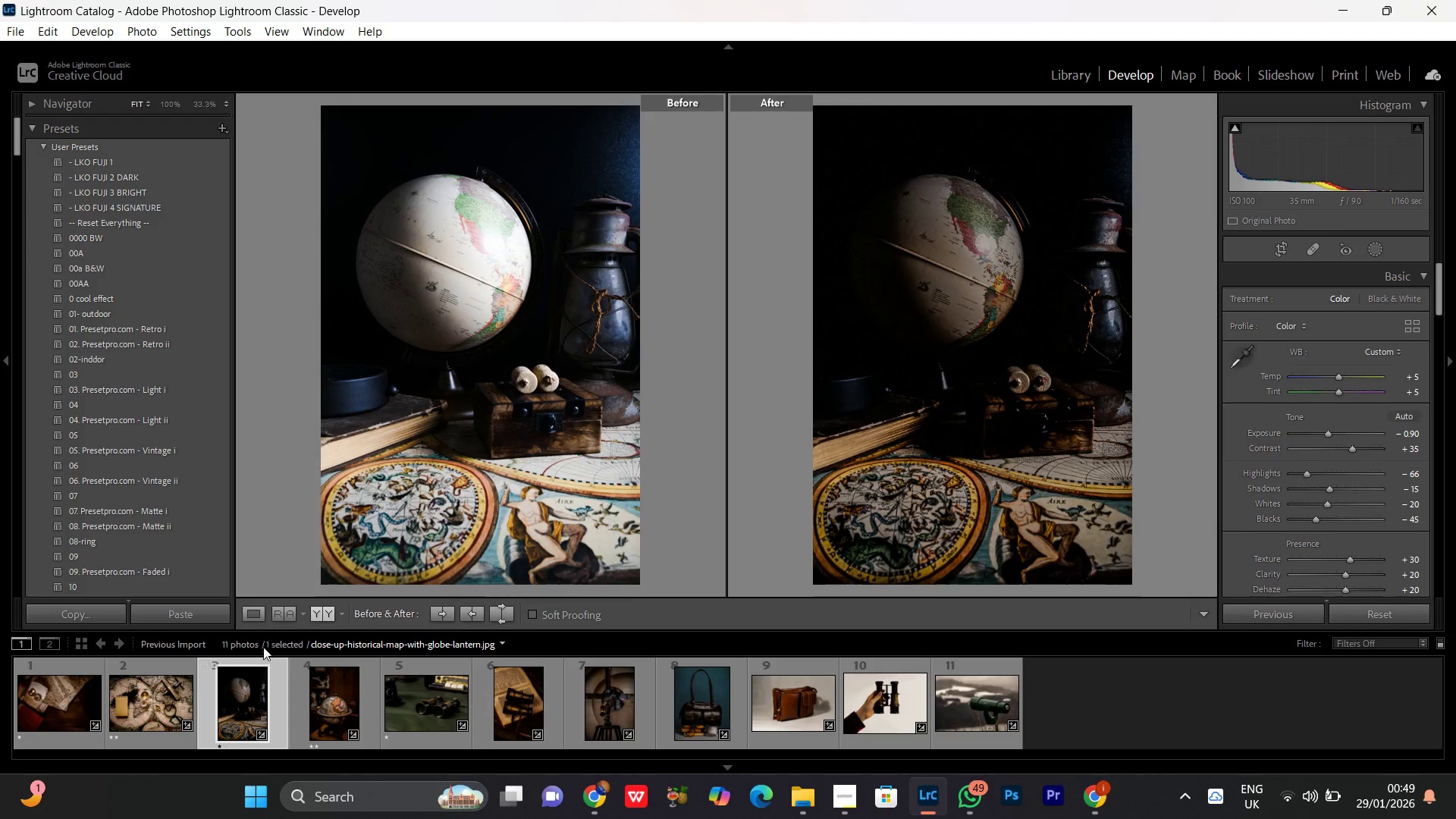 
left_click([240, 609])
 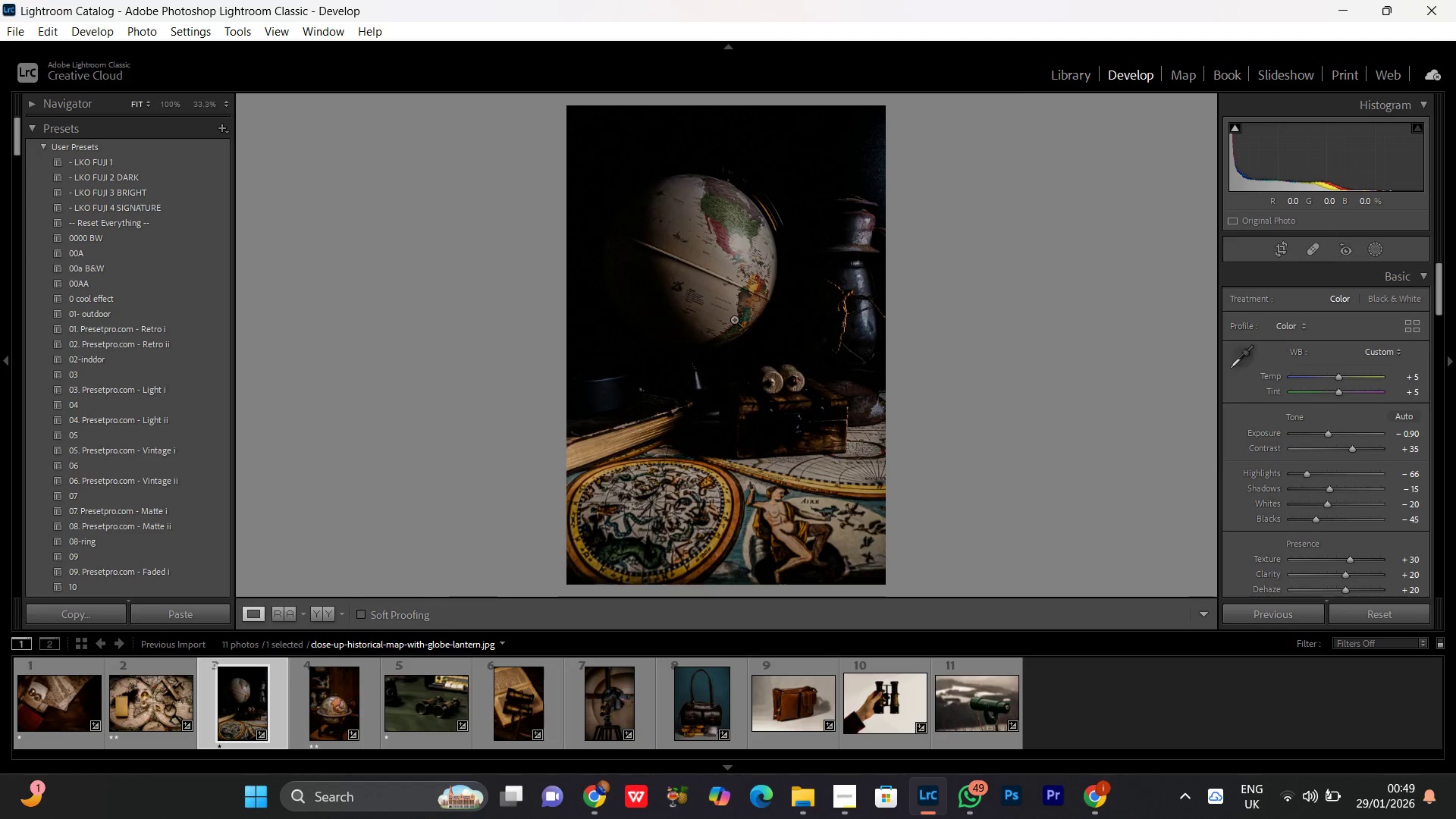 
double_click([734, 319])
 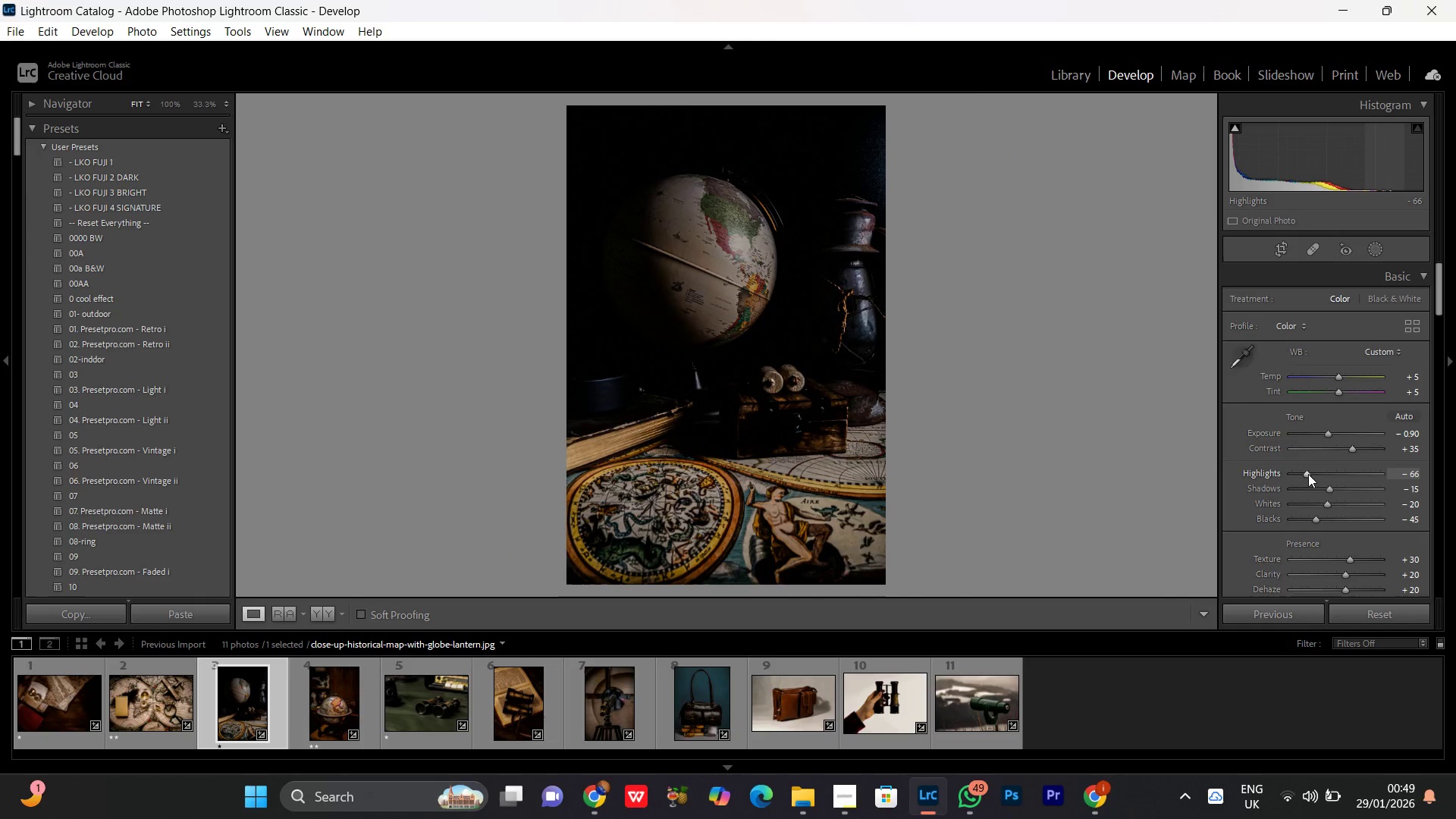 
double_click([1308, 474])
 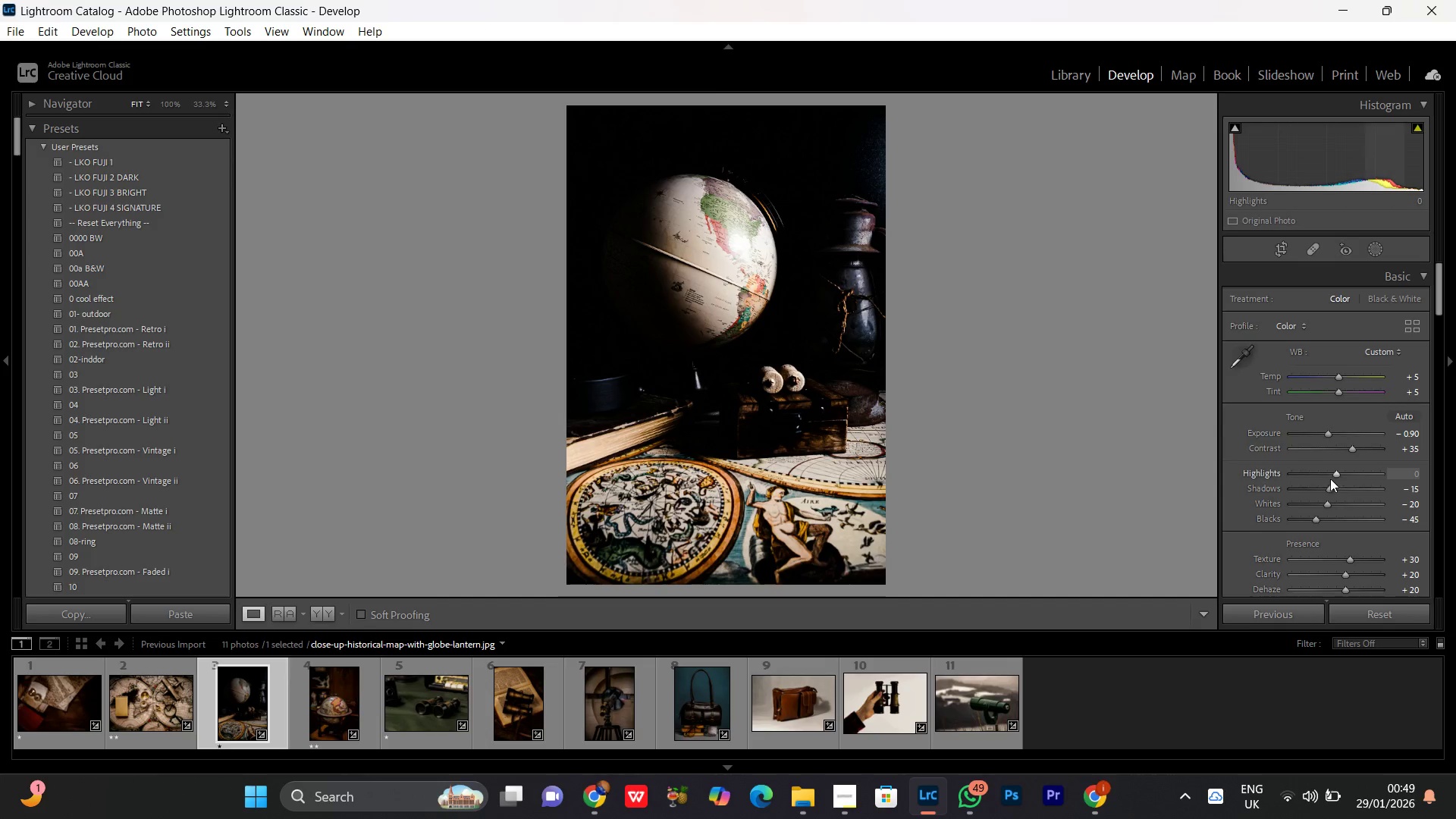 
left_click([1335, 472])
 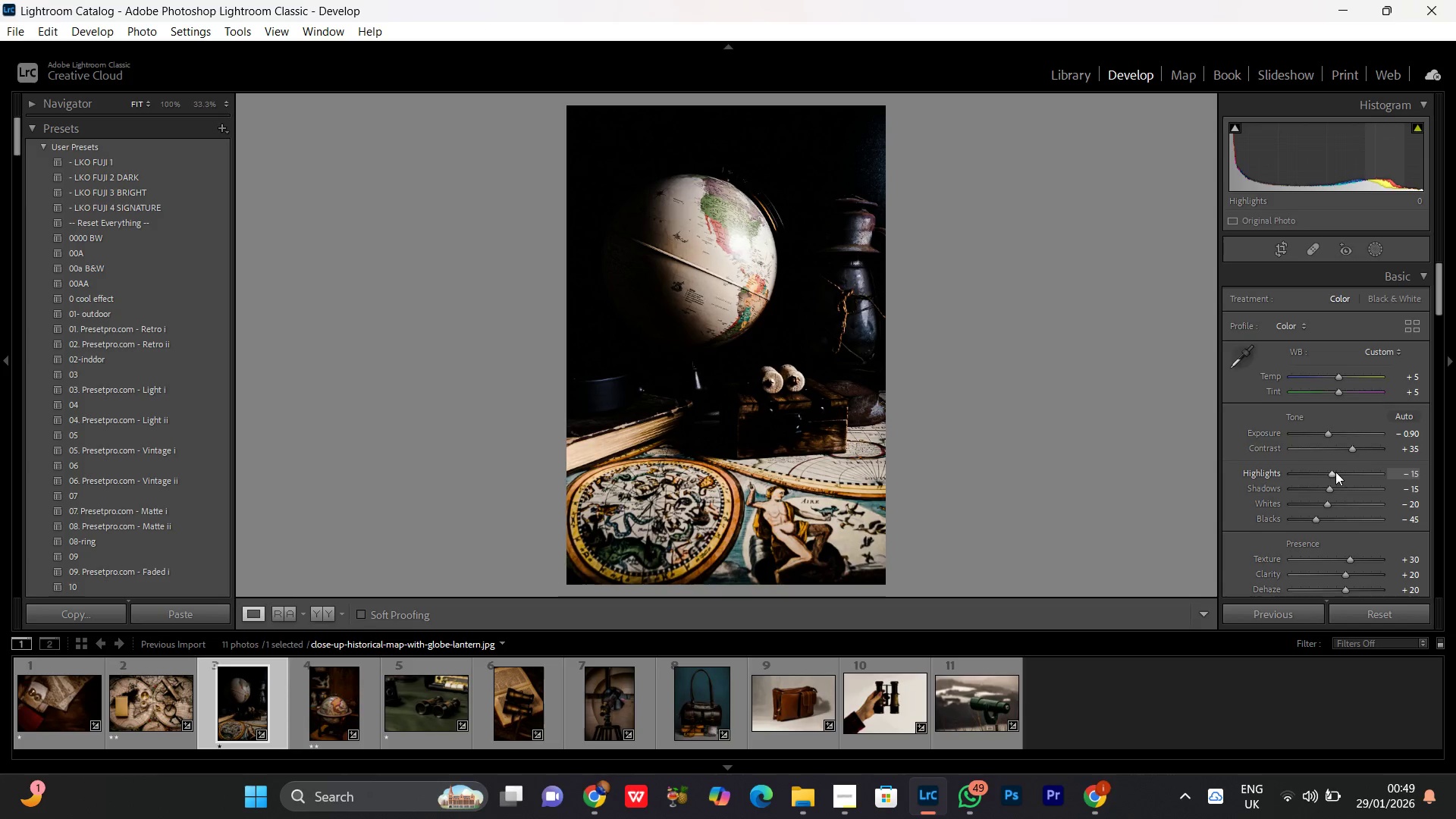 
scroll: coordinate [1335, 472], scroll_direction: down, amount: 7.0
 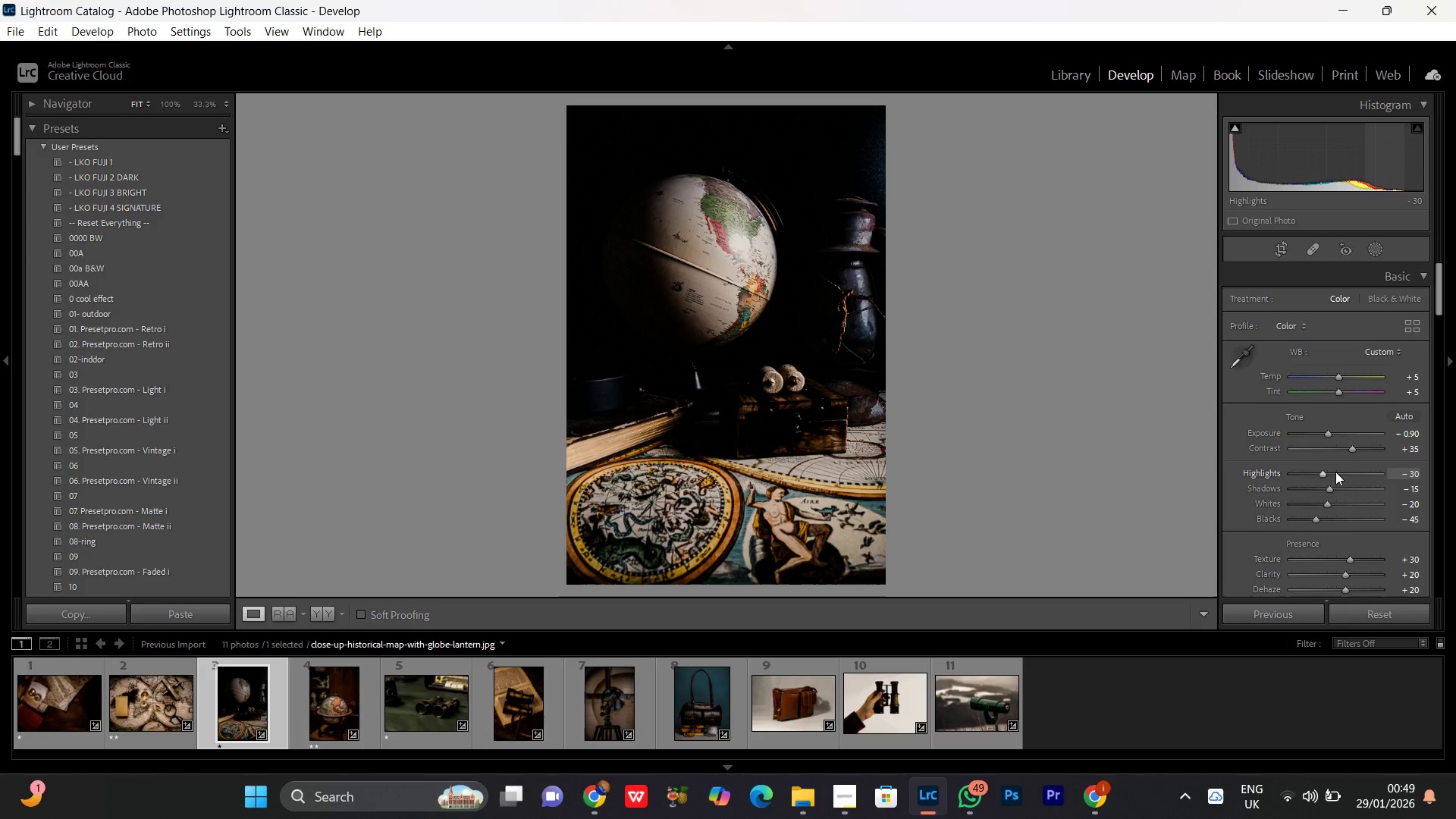 
scroll: coordinate [1335, 472], scroll_direction: none, amount: 0.0
 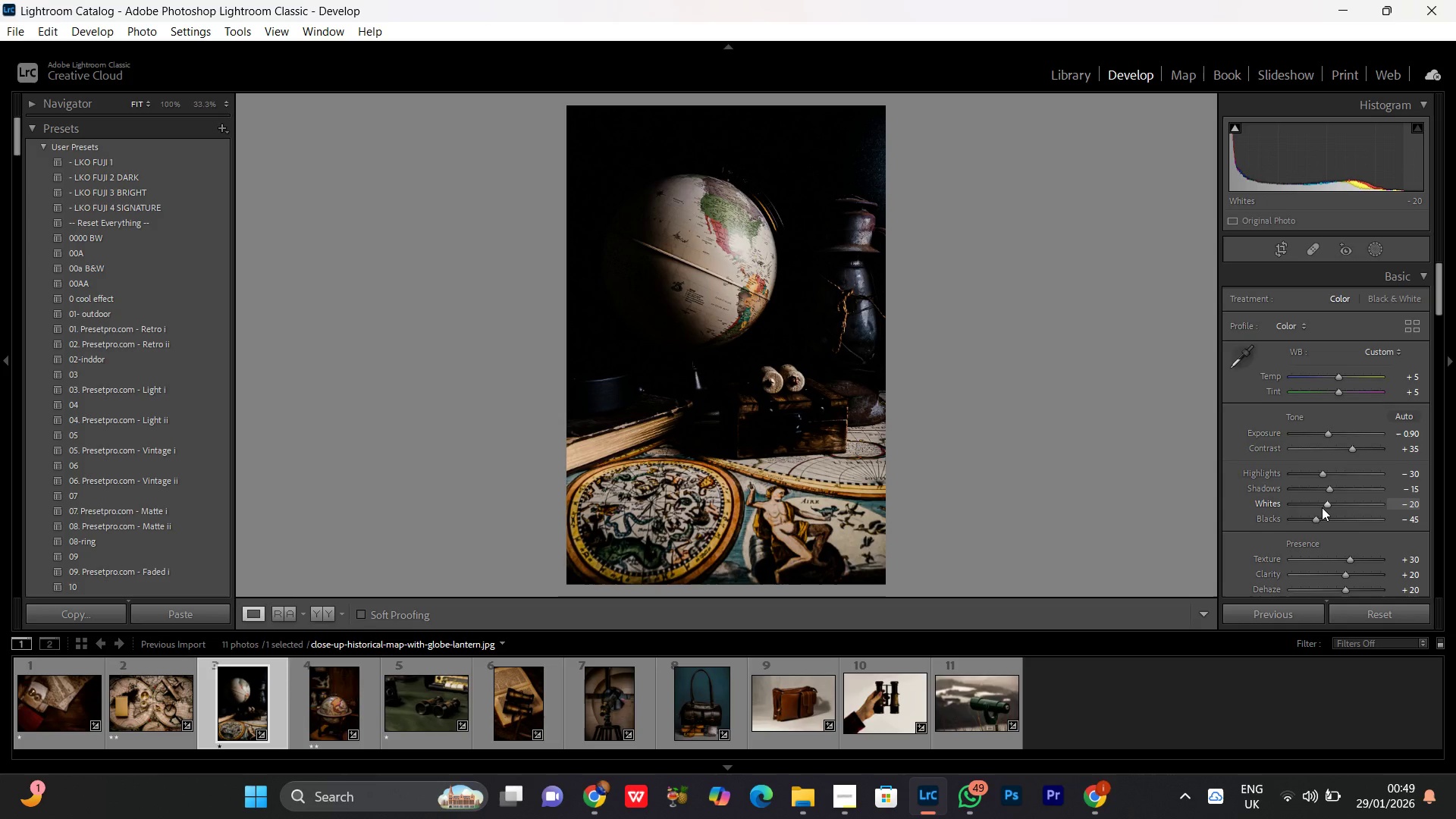 
left_click_drag(start_coordinate=[1322, 507], to_coordinate=[1352, 513])
 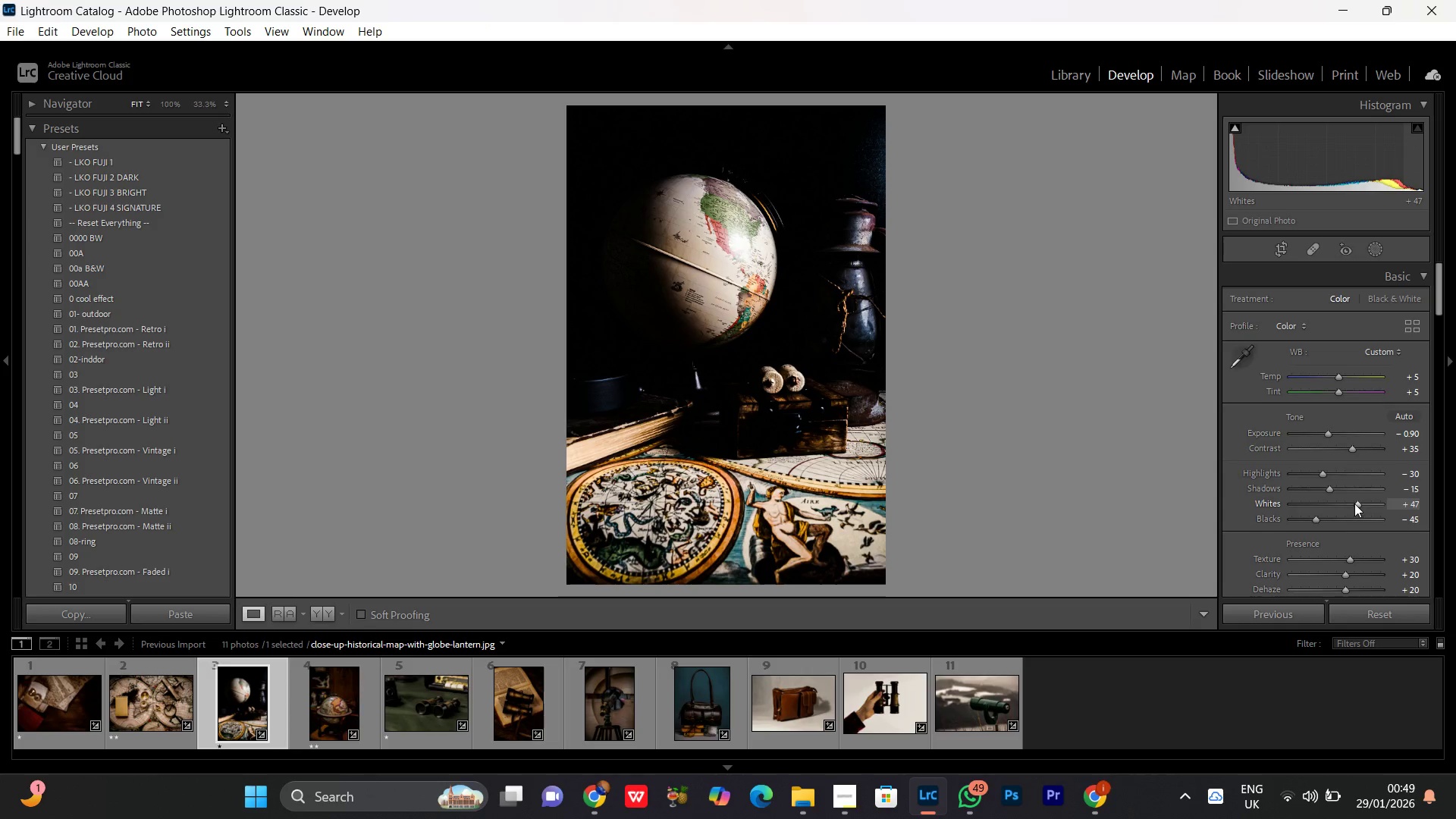 
left_click([1354, 504])
 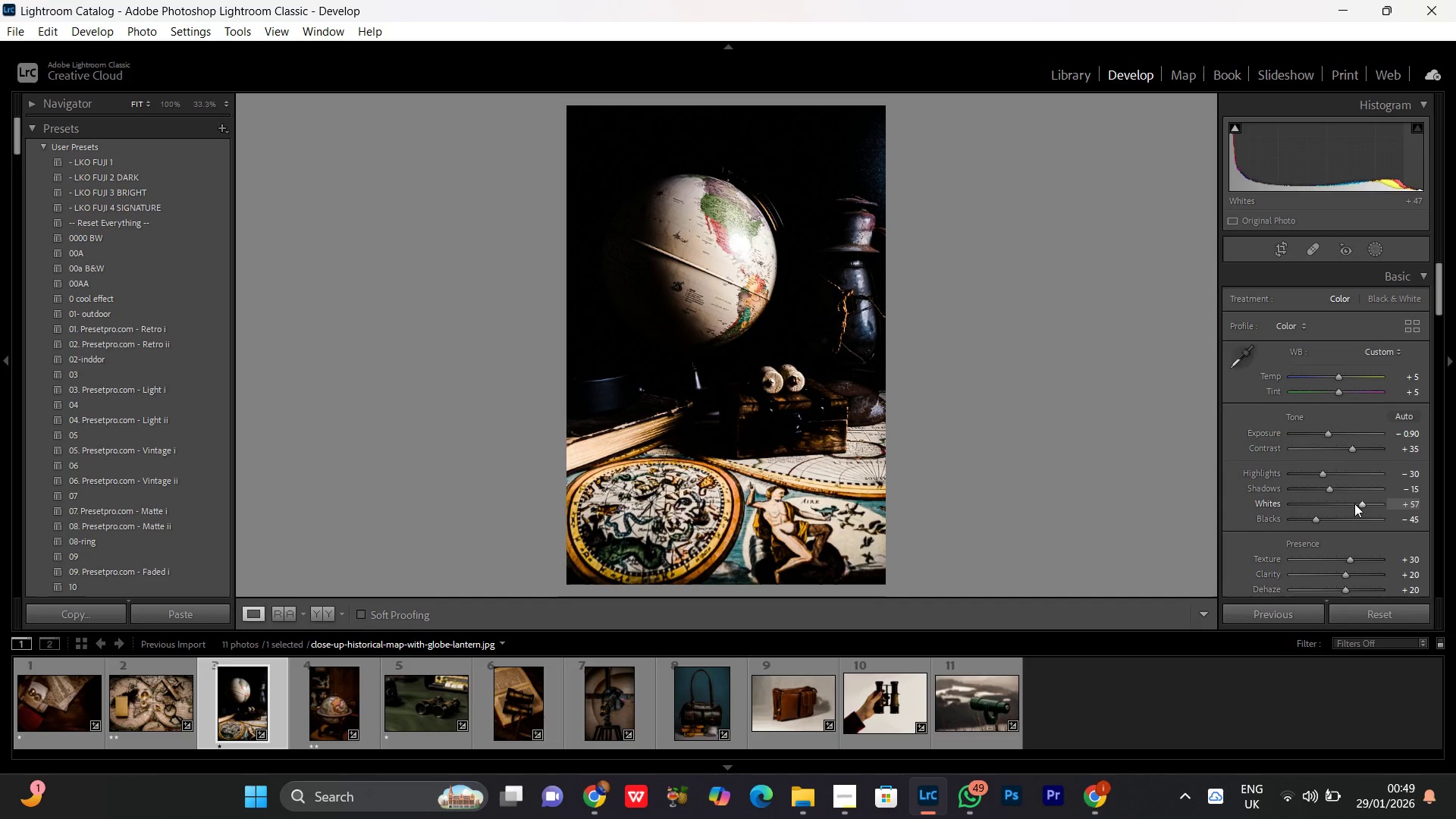 
scroll: coordinate [1354, 504], scroll_direction: up, amount: 3.0
 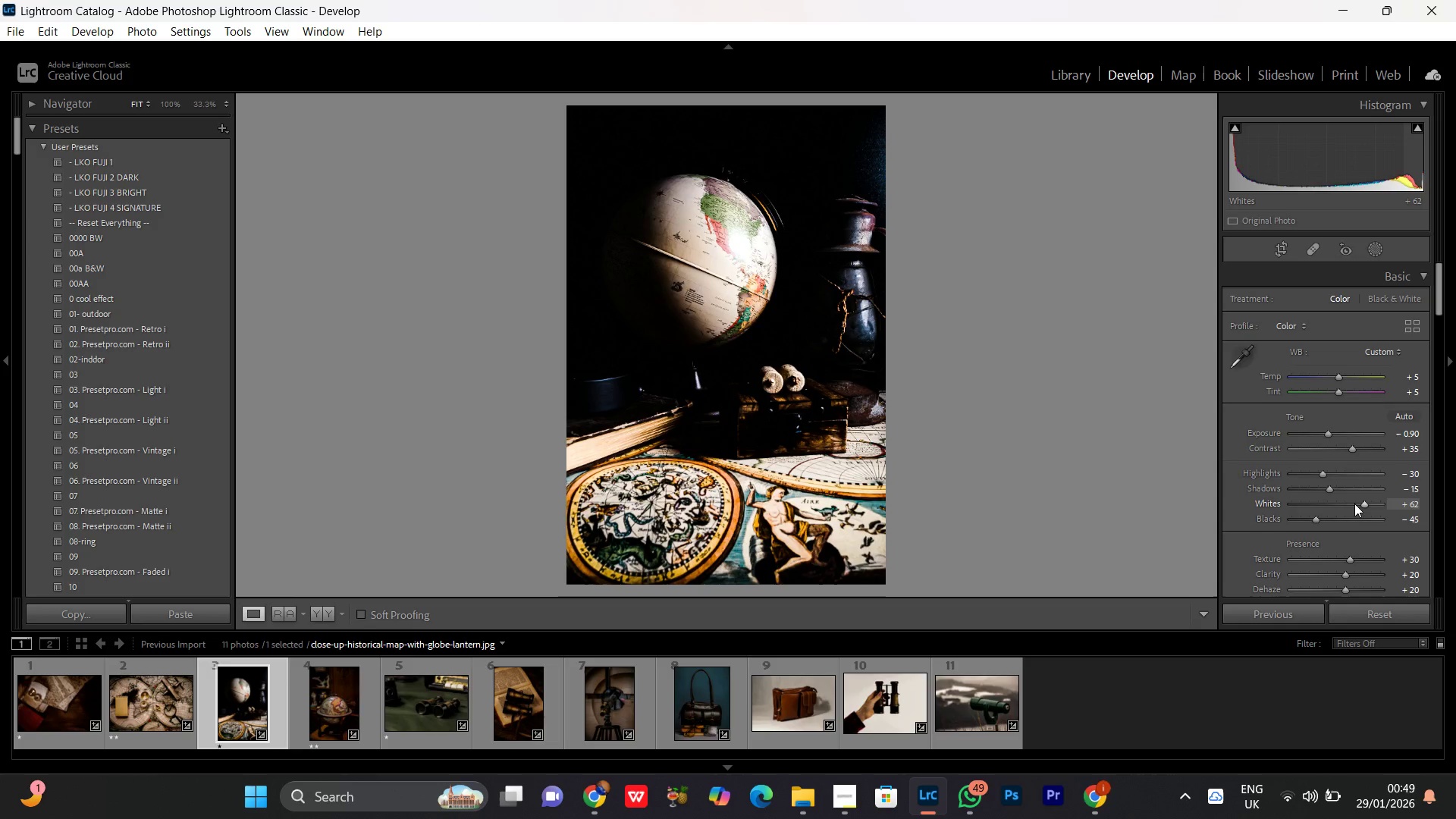 
scroll: coordinate [1354, 504], scroll_direction: down, amount: 2.0
 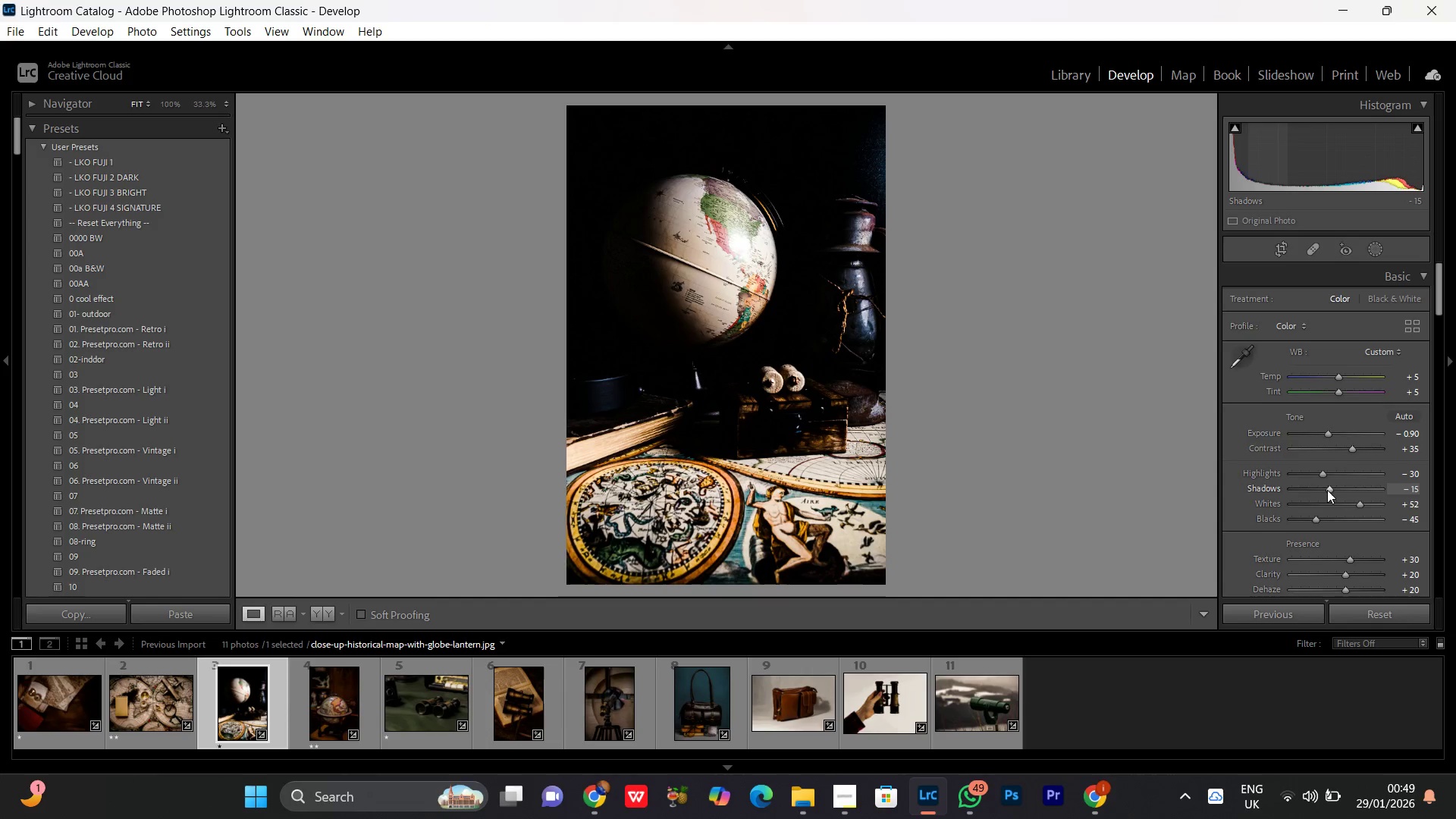 
double_click([1327, 490])
 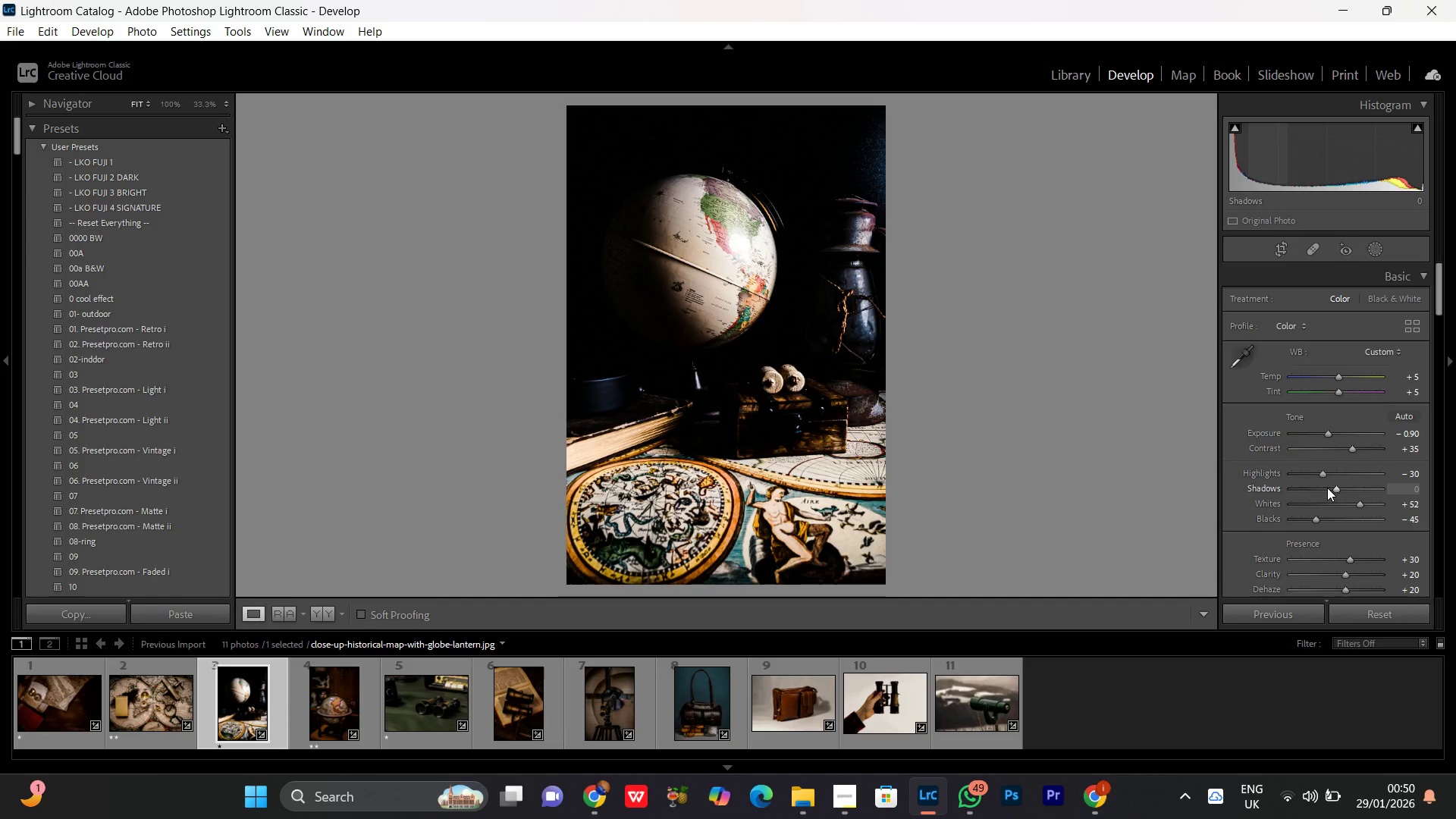 
left_click([1323, 488])
 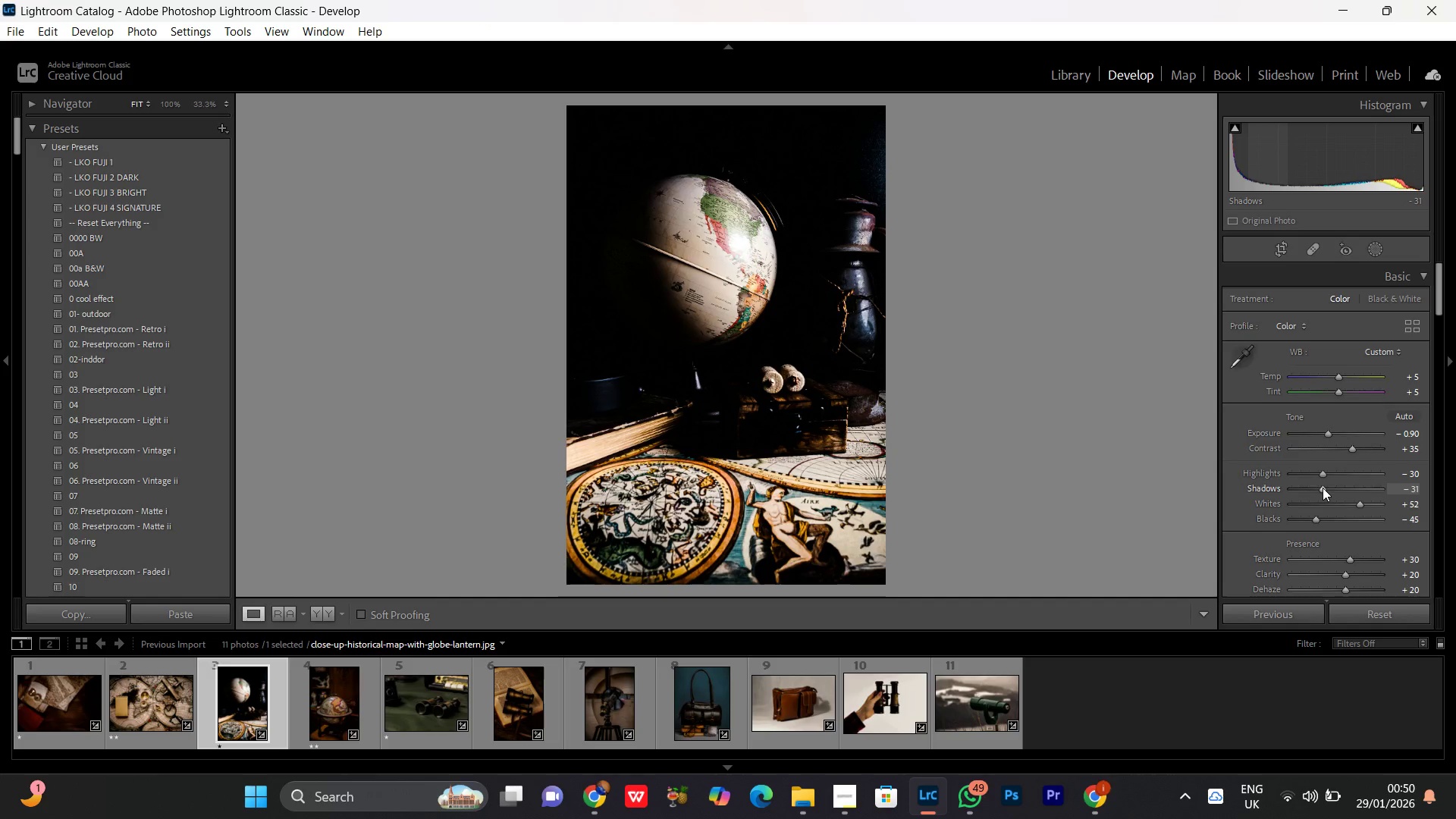 
scroll: coordinate [1323, 488], scroll_direction: up, amount: 3.0
 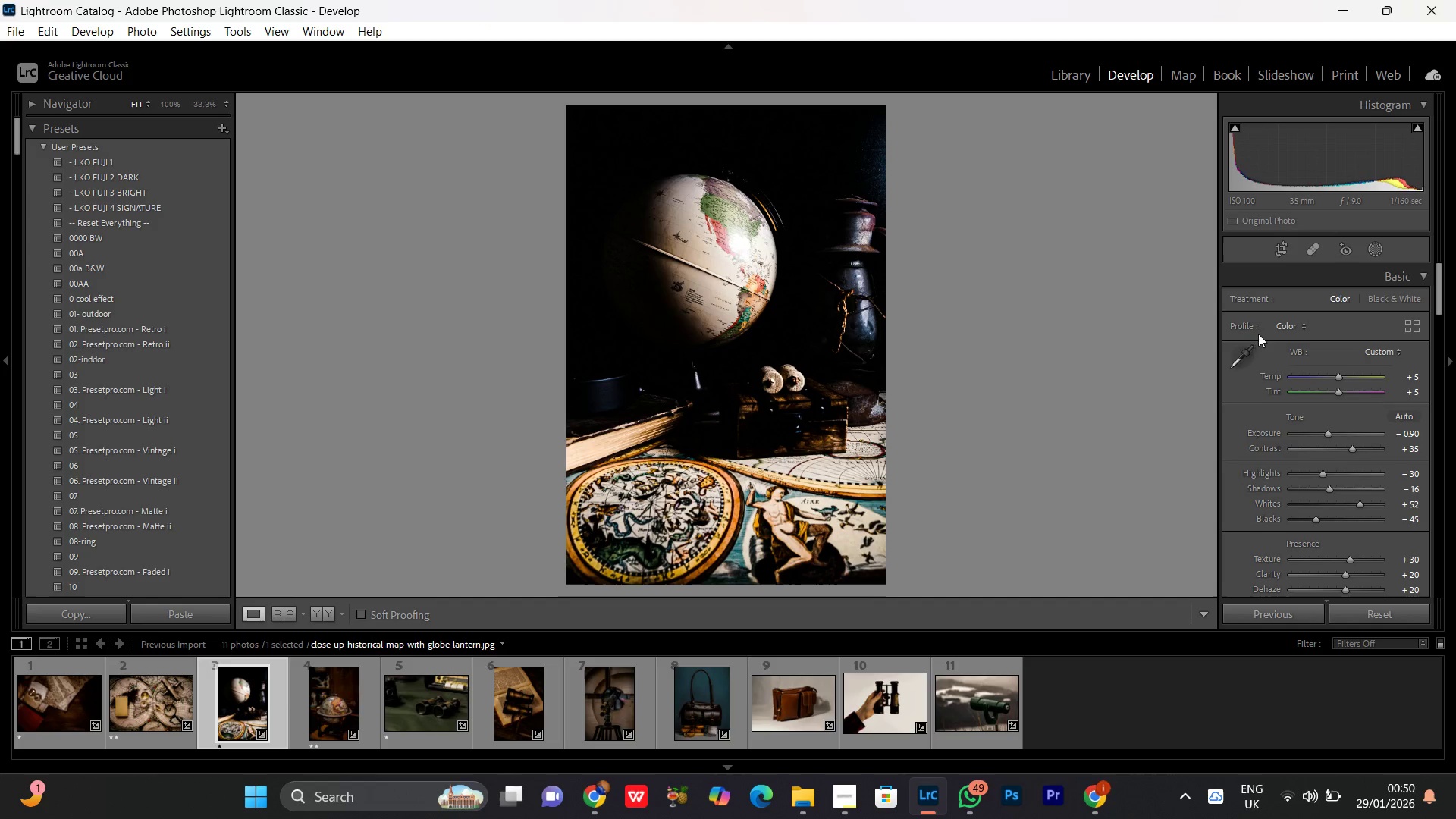 
left_click([781, 307])
 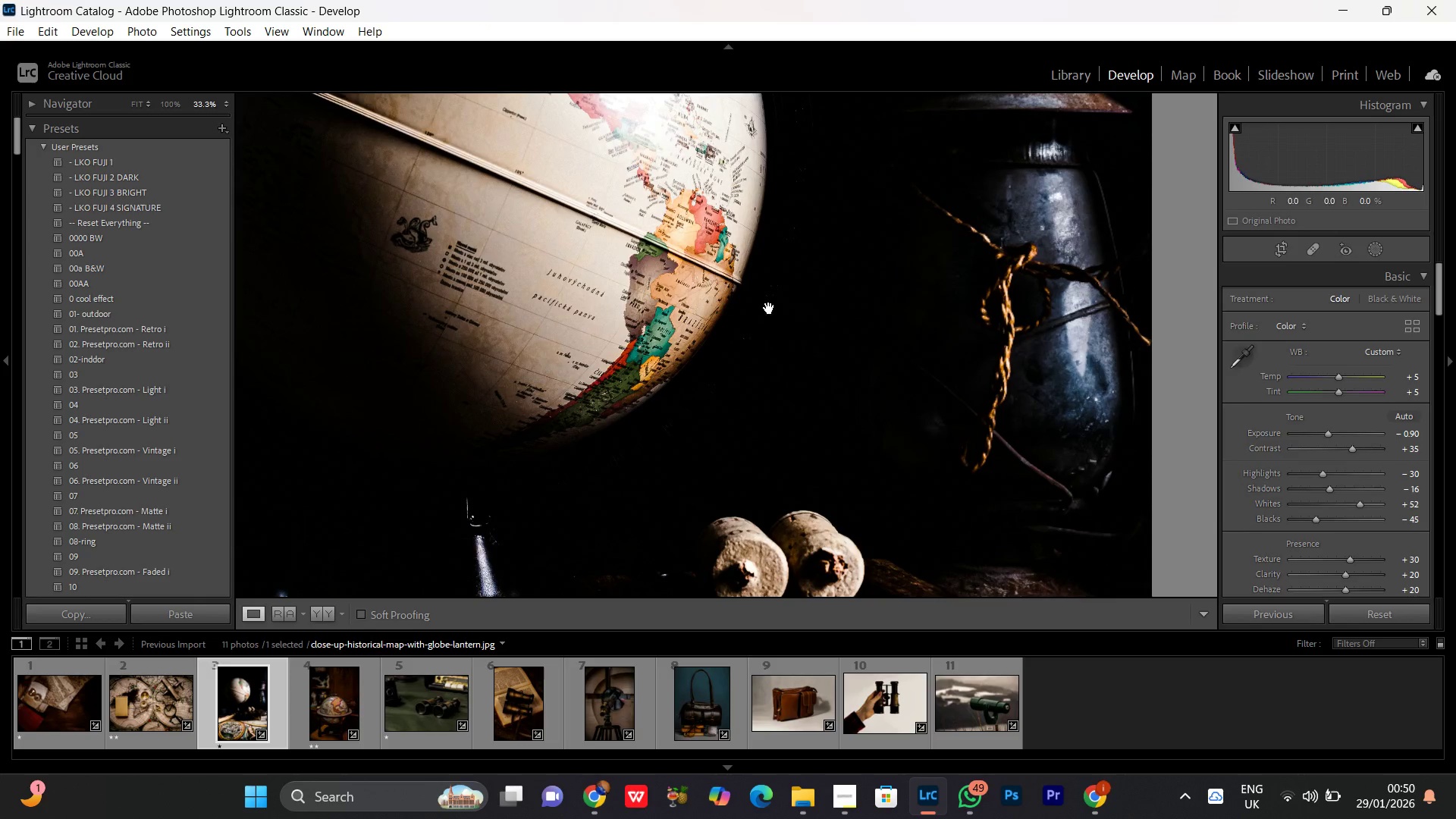 
left_click([758, 309])
 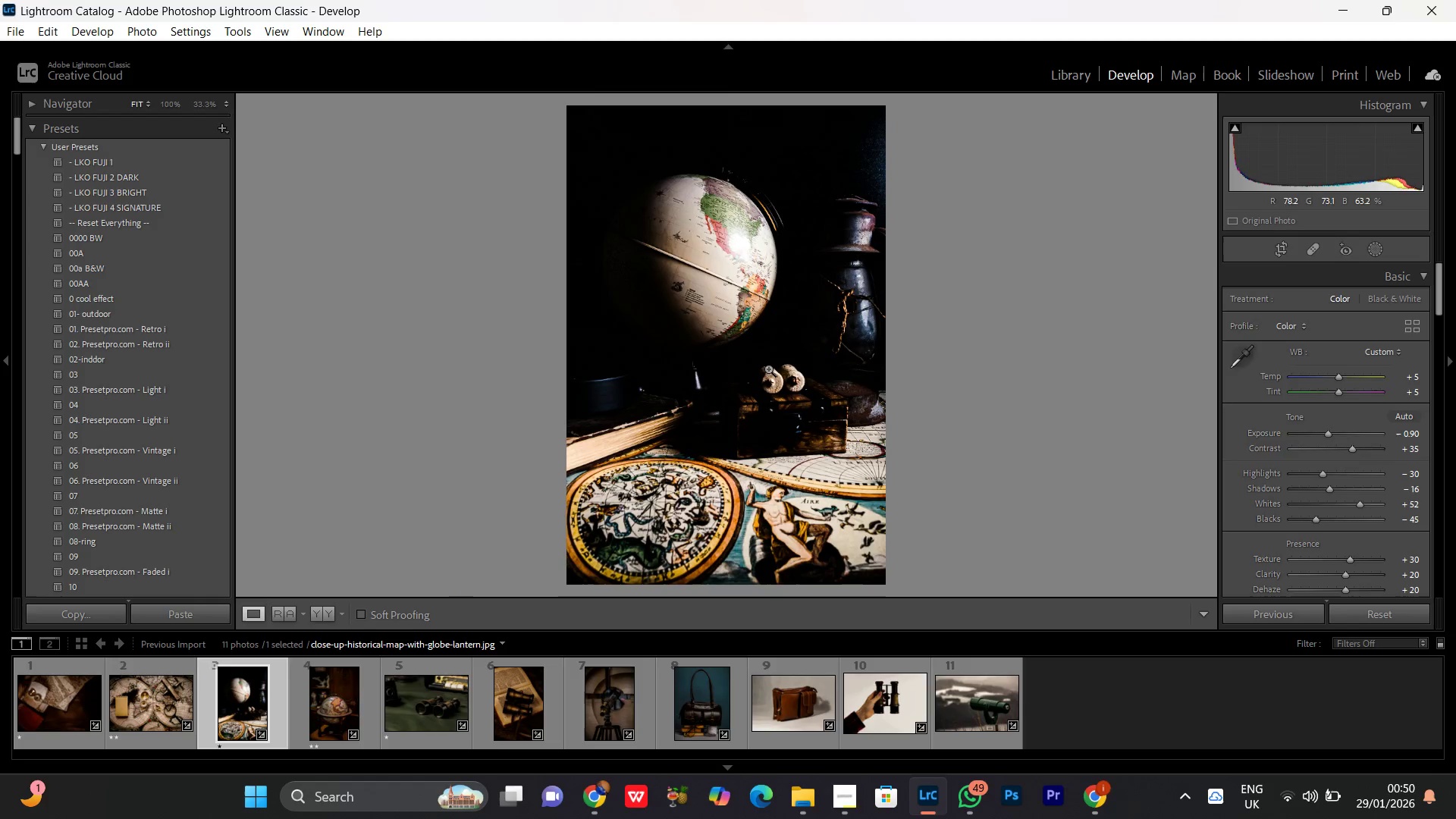 
left_click([768, 400])
 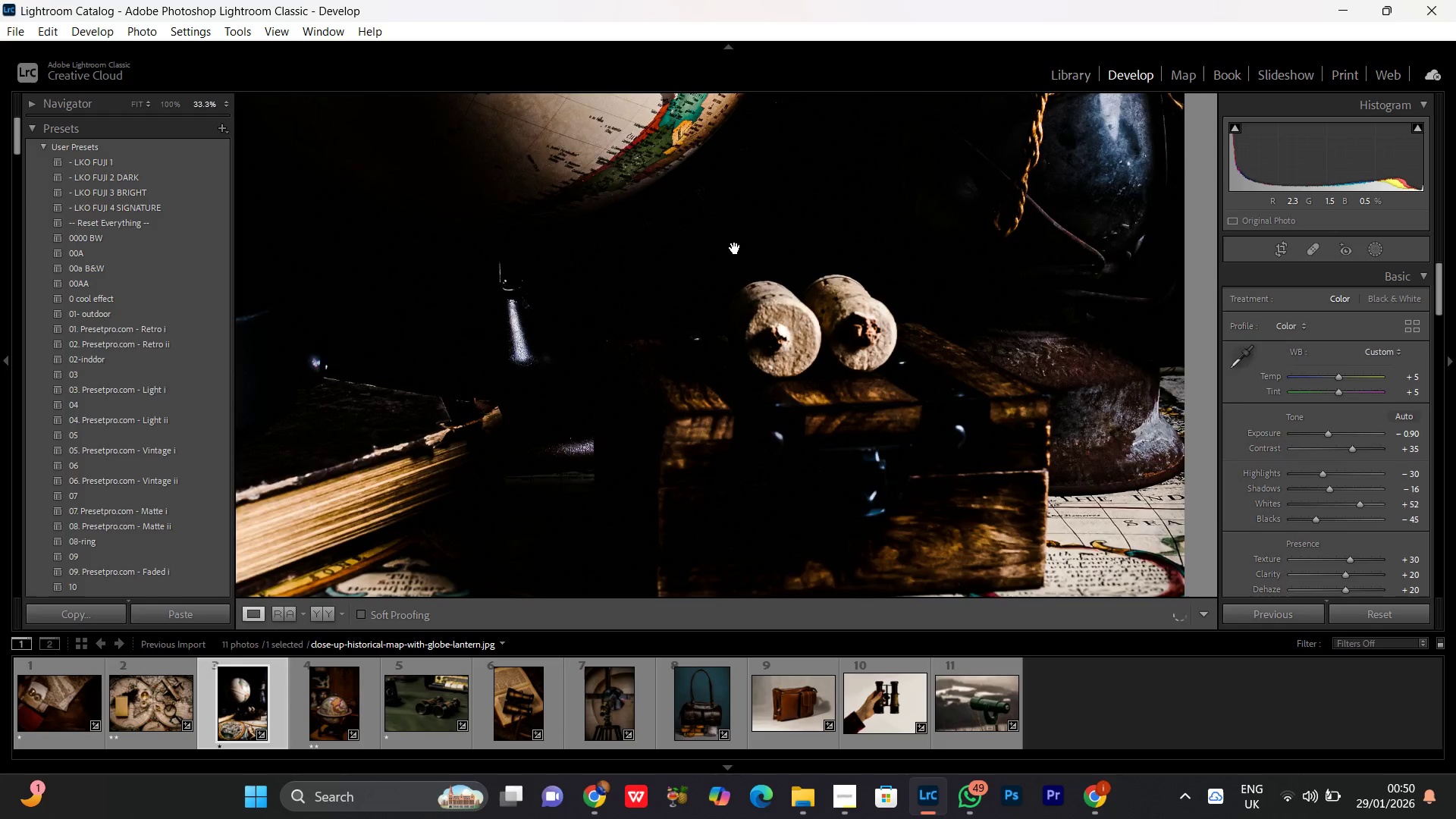 
left_click_drag(start_coordinate=[735, 248], to_coordinate=[767, 549])
 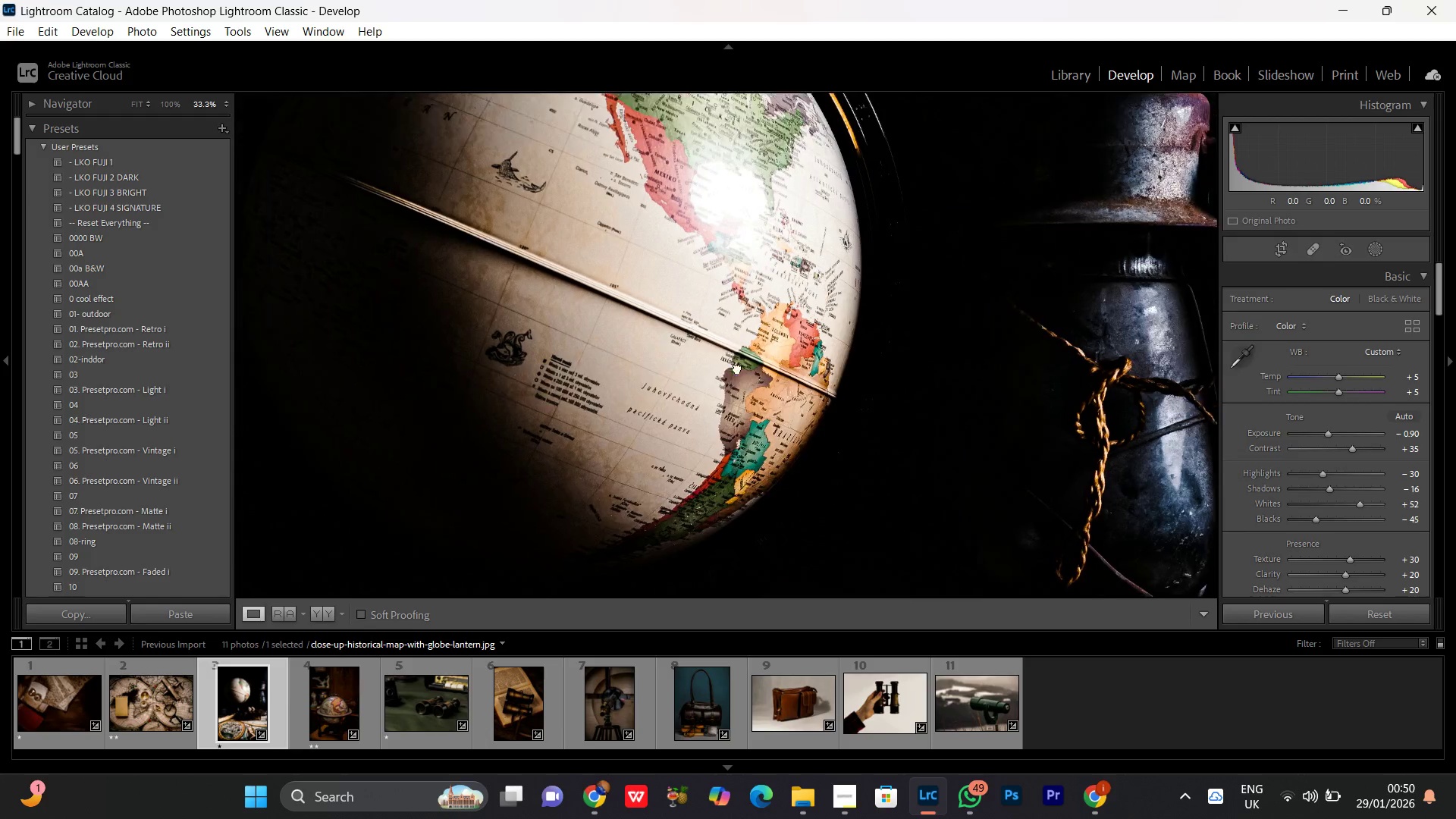 
left_click_drag(start_coordinate=[690, 283], to_coordinate=[741, 375])
 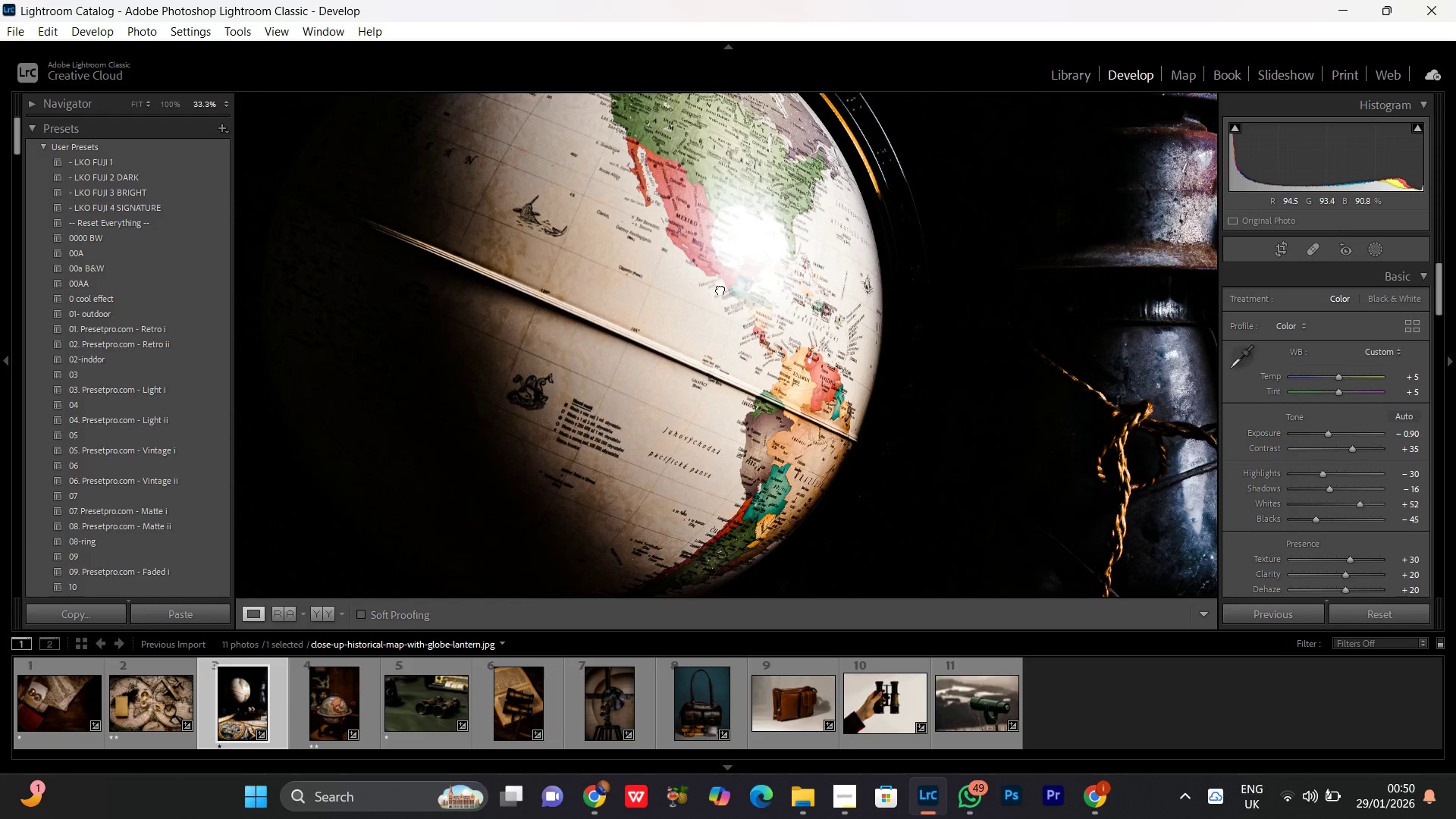 
double_click([720, 289])
 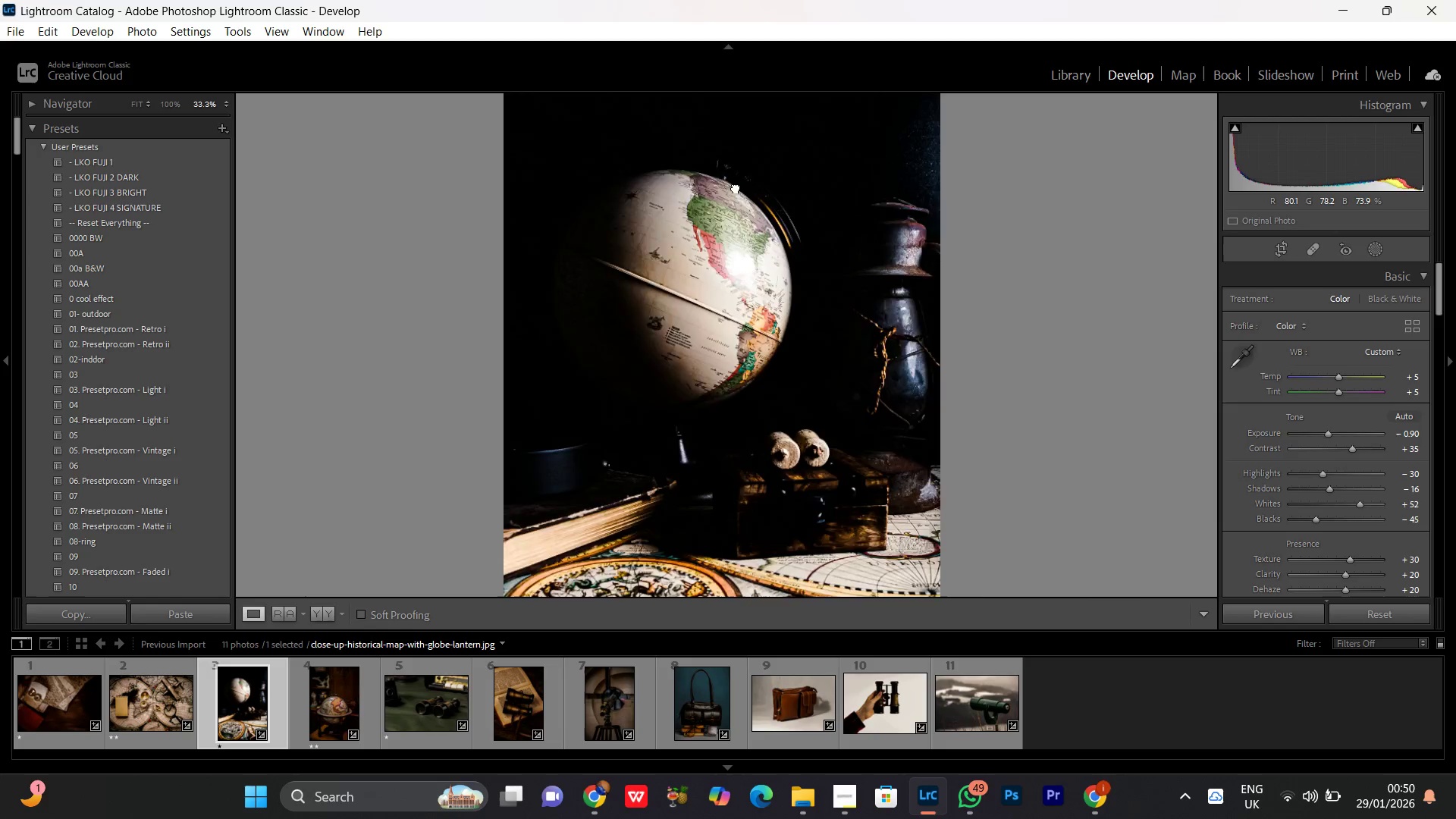 
double_click([734, 222])
 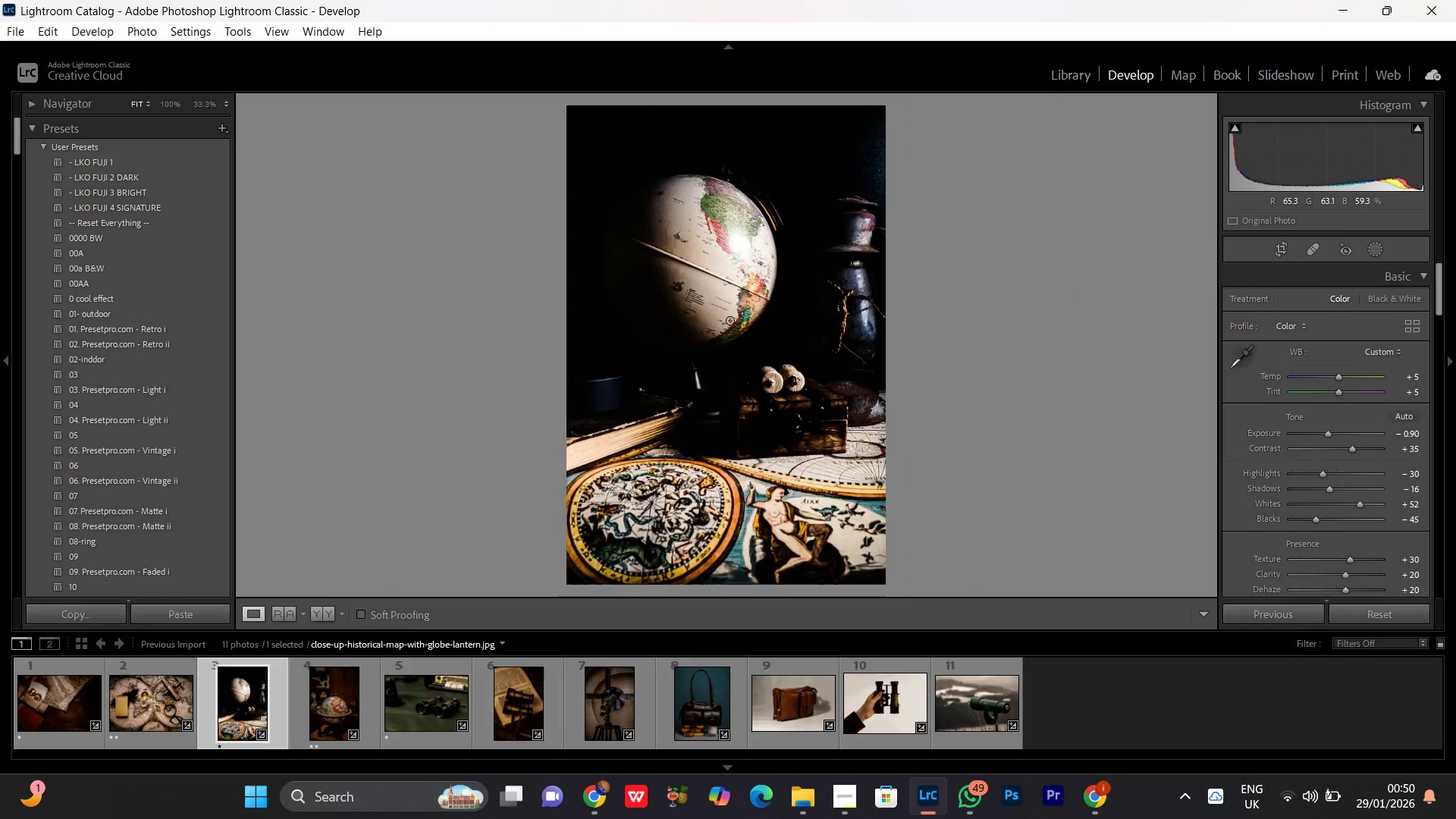 
left_click([729, 323])
 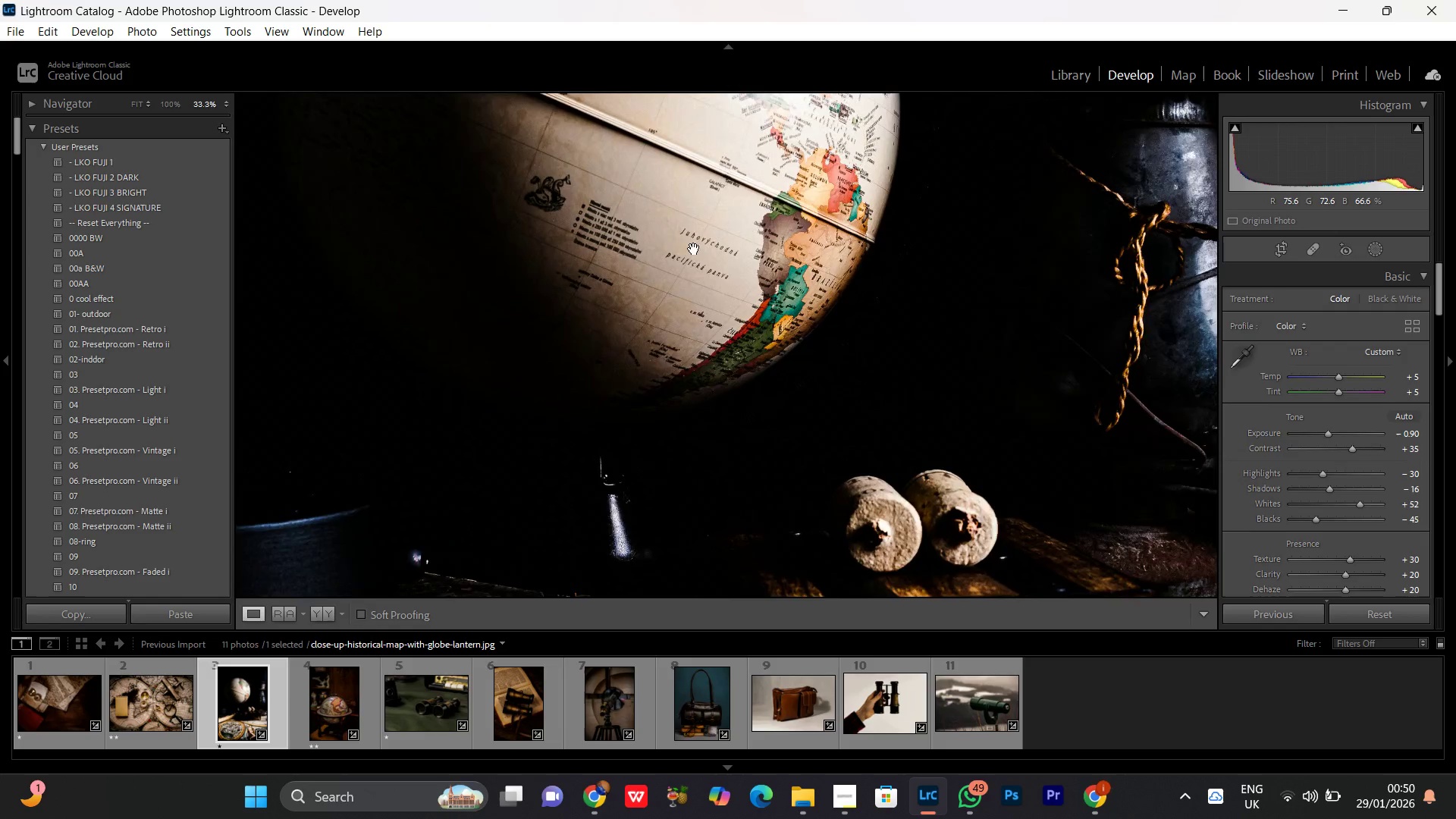 
left_click_drag(start_coordinate=[692, 246], to_coordinate=[801, 309])
 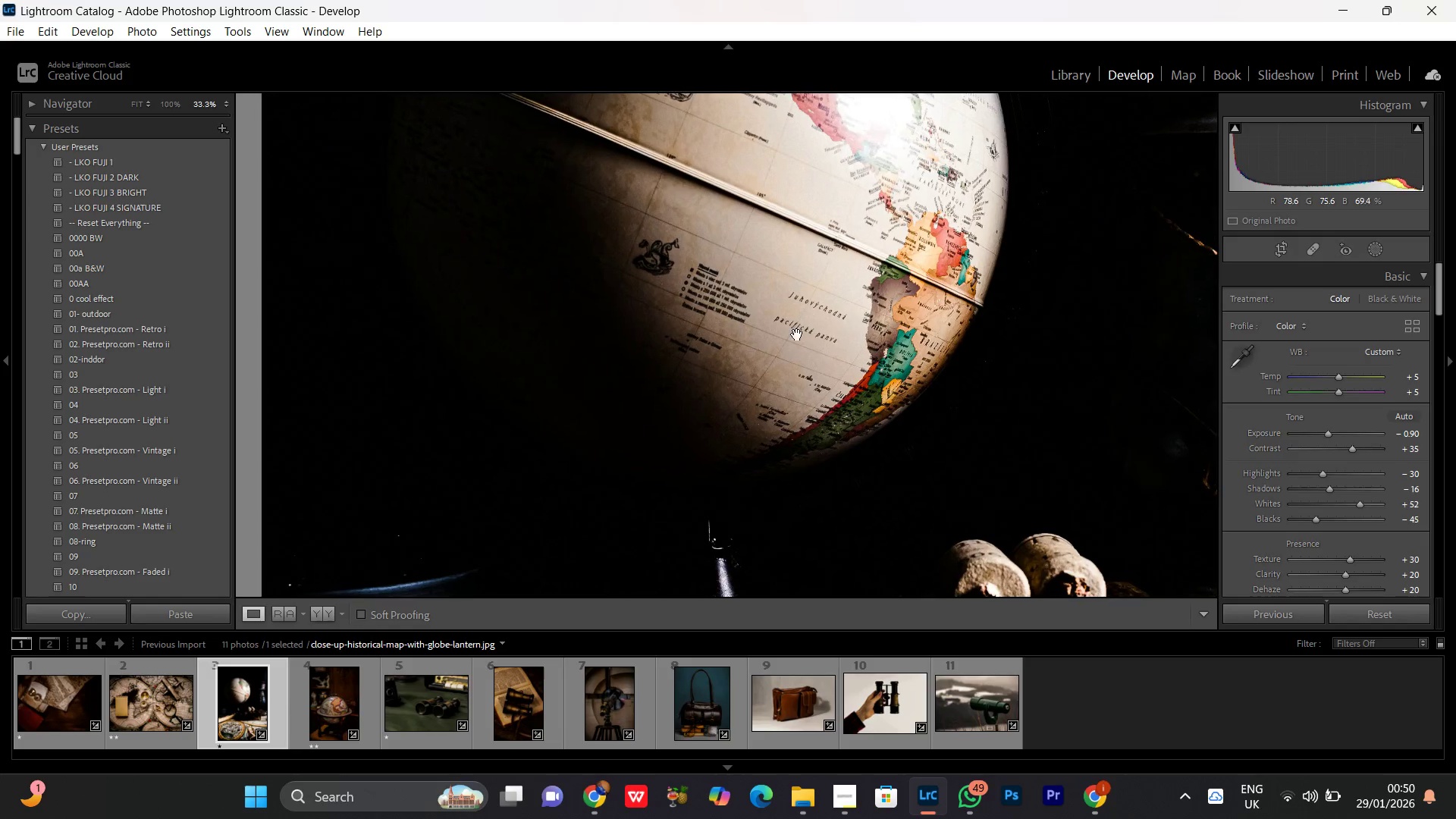 
triple_click([797, 335])
 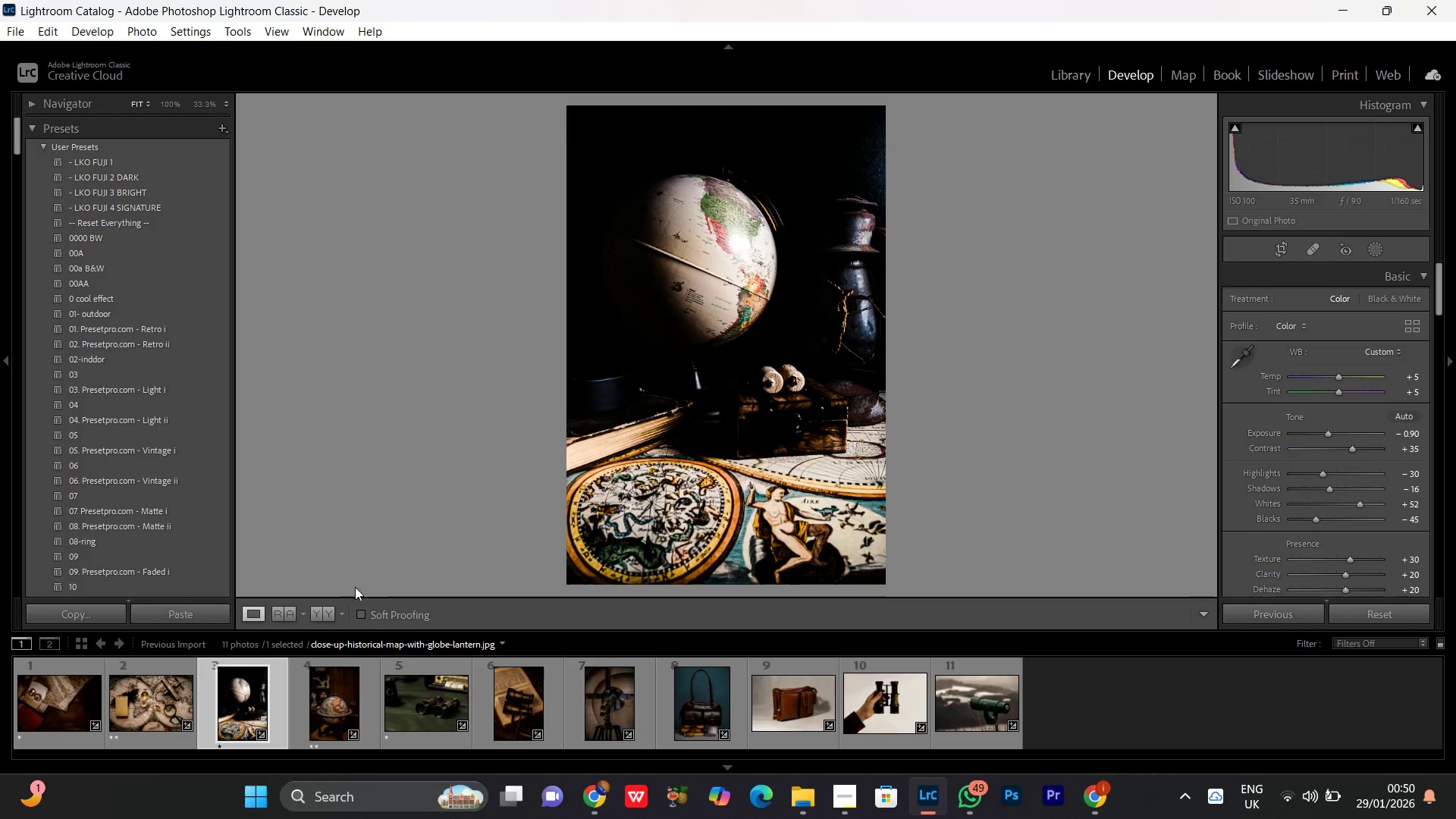 
left_click([331, 606])
 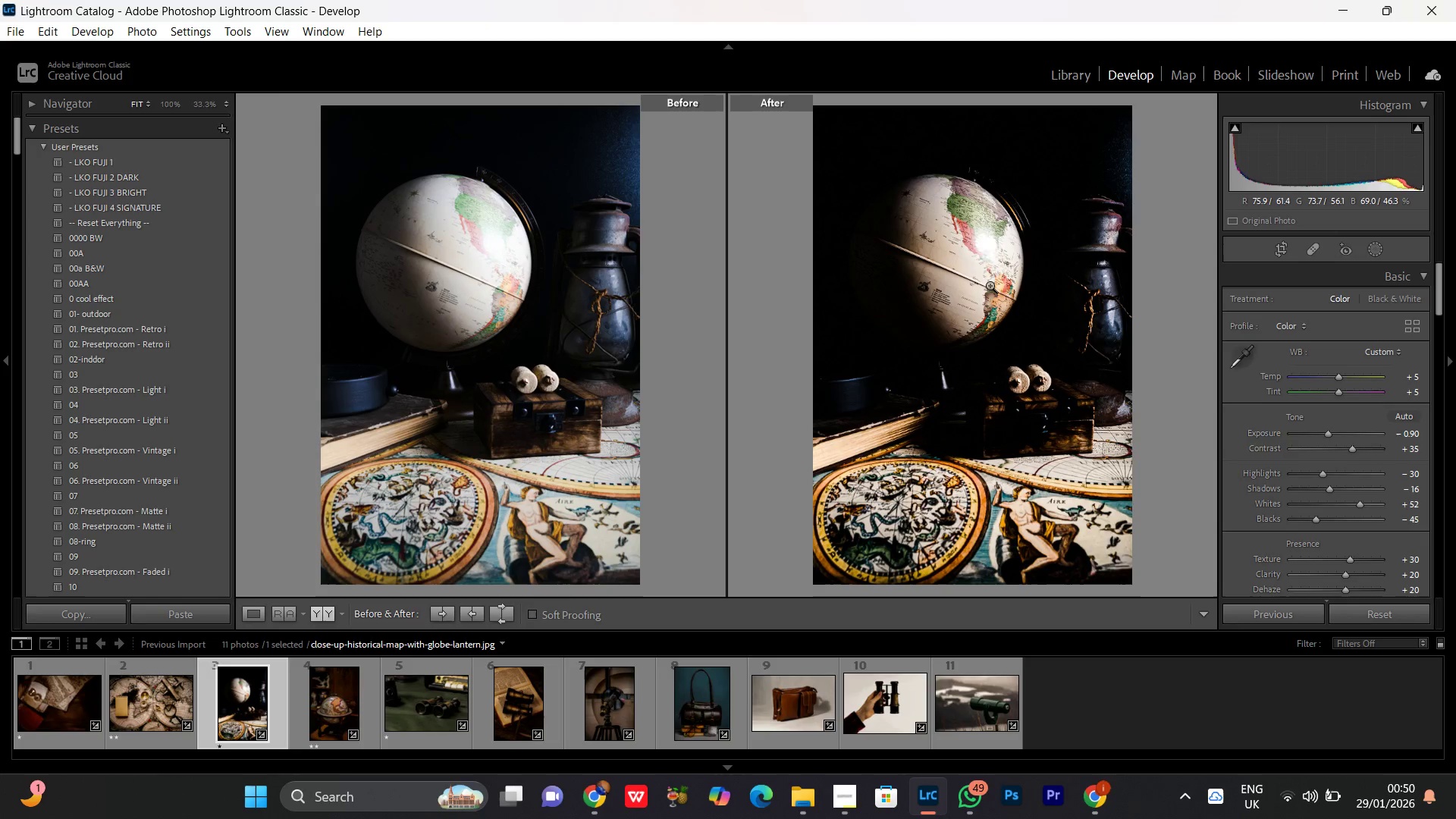 
double_click([991, 259])
 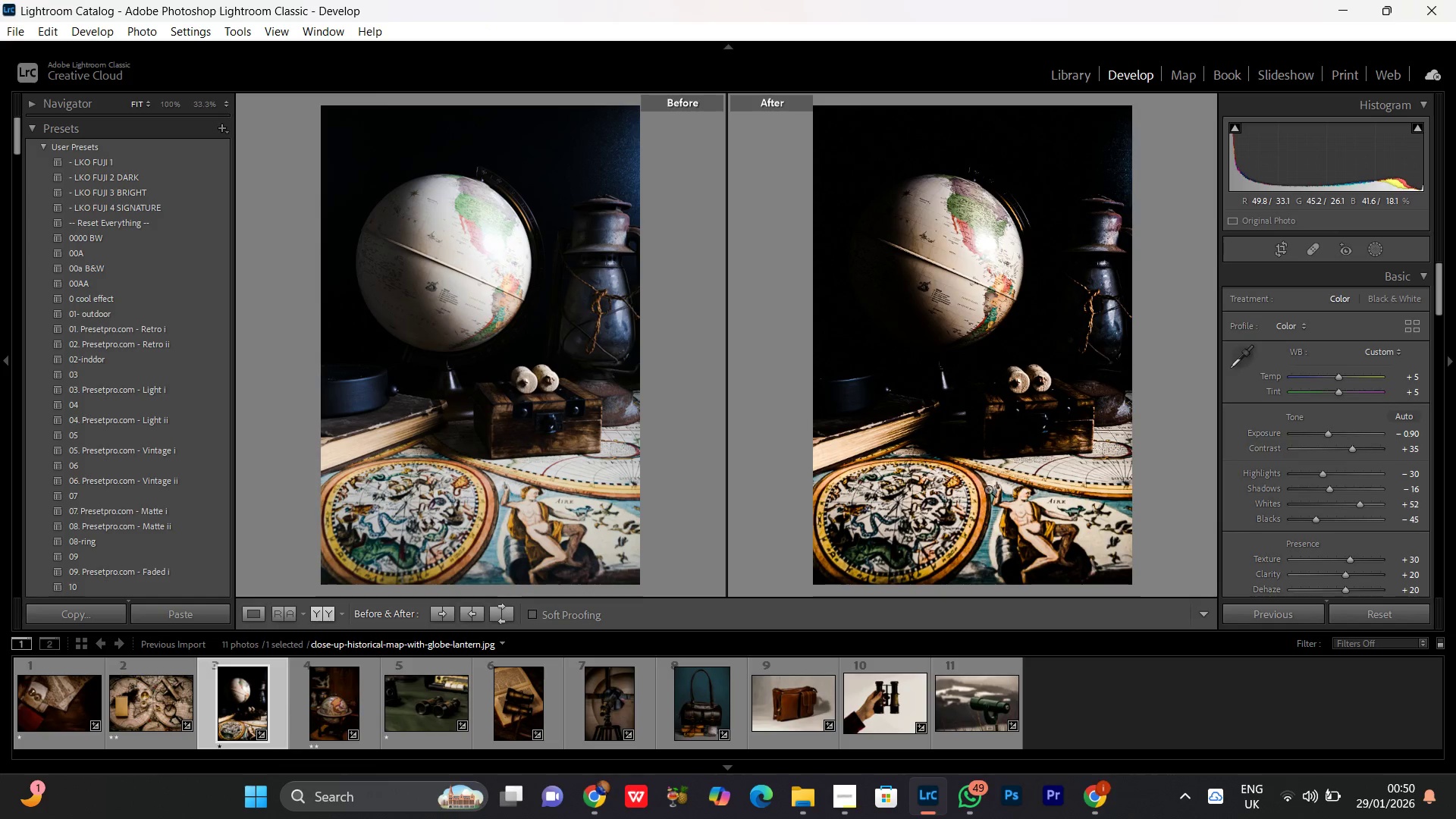 
double_click([1025, 411])
 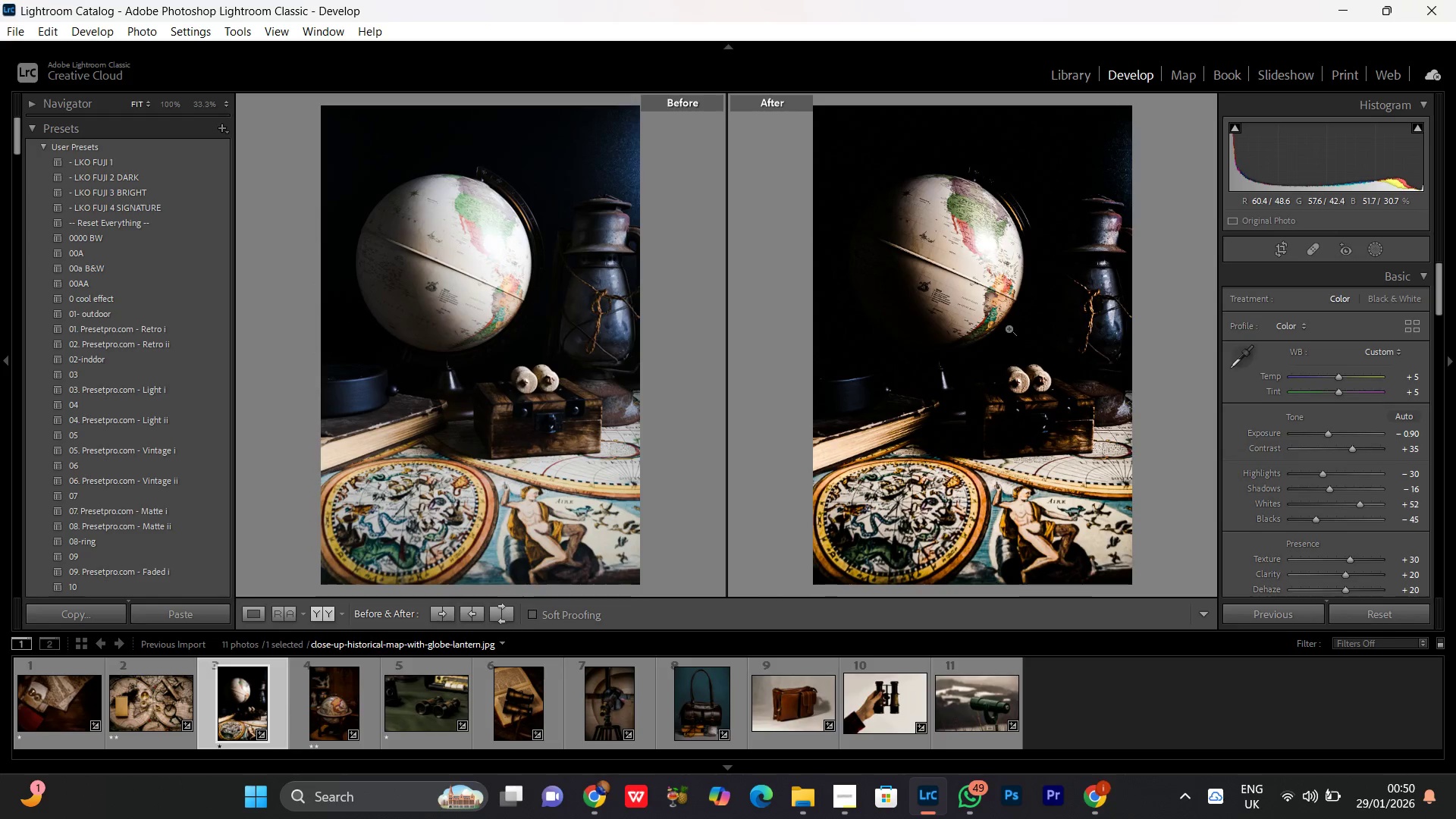 
double_click([1009, 328])
 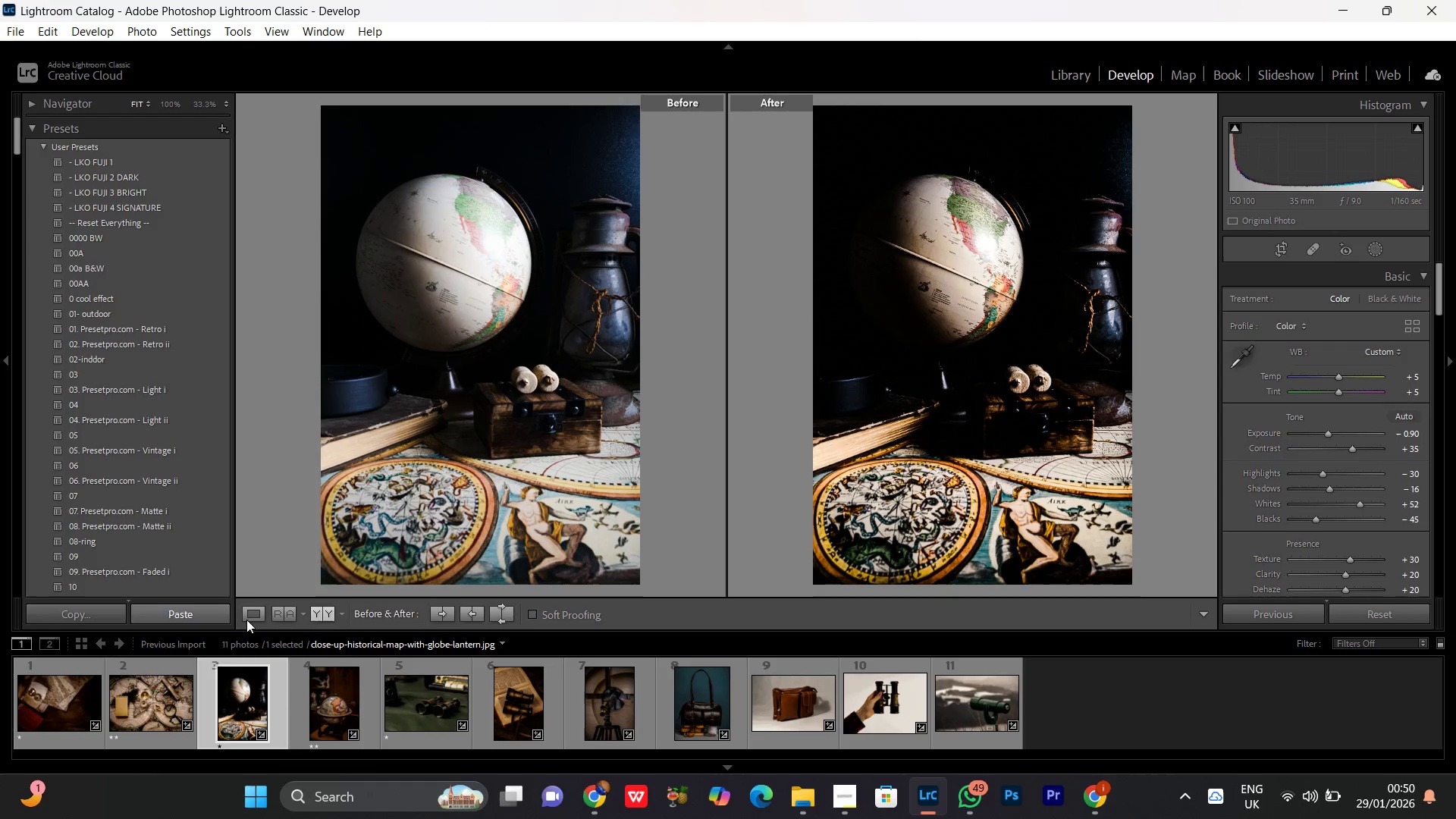 
left_click([257, 614])
 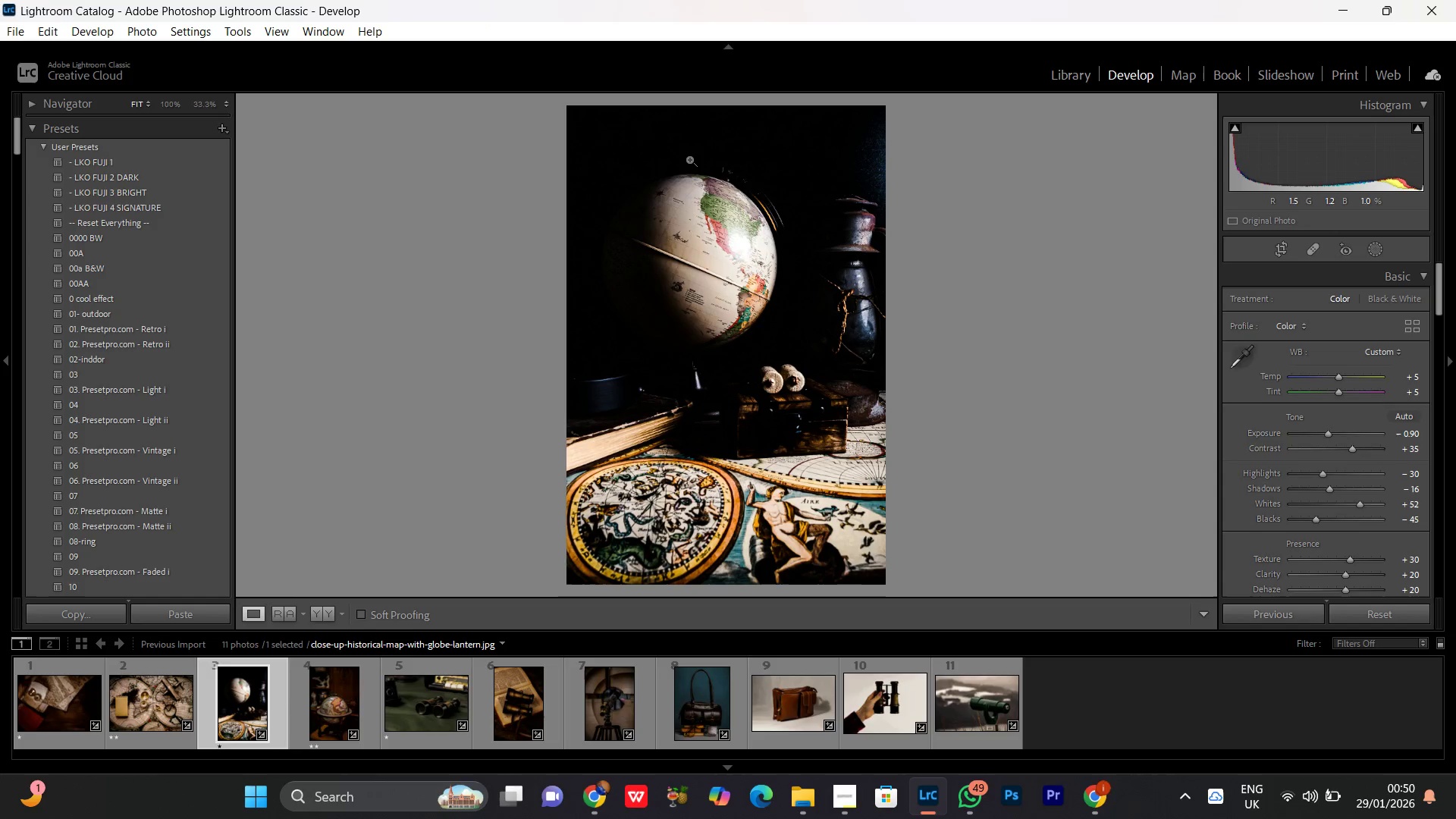 
wait(9.88)
 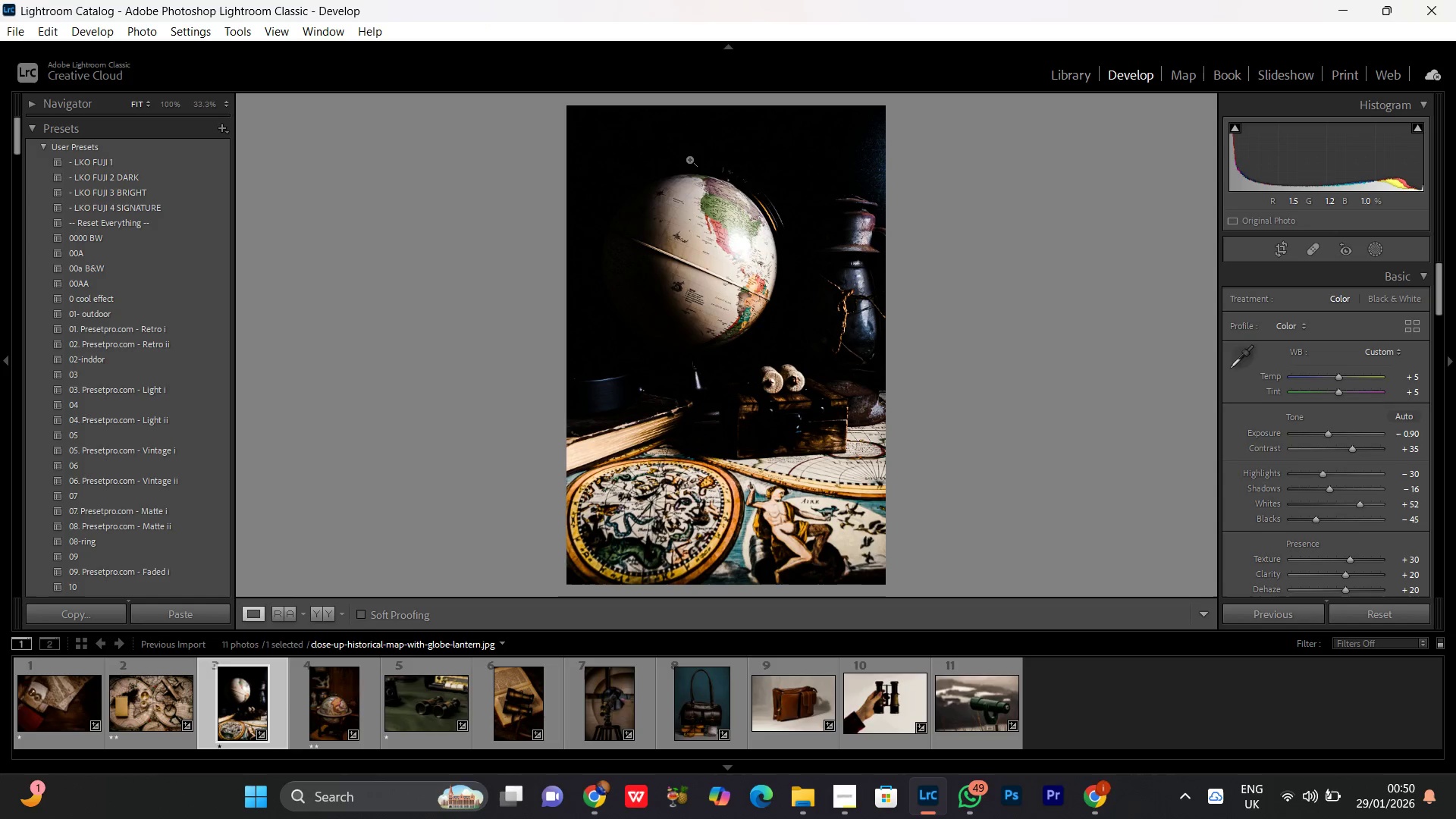 
double_click([700, 275])
 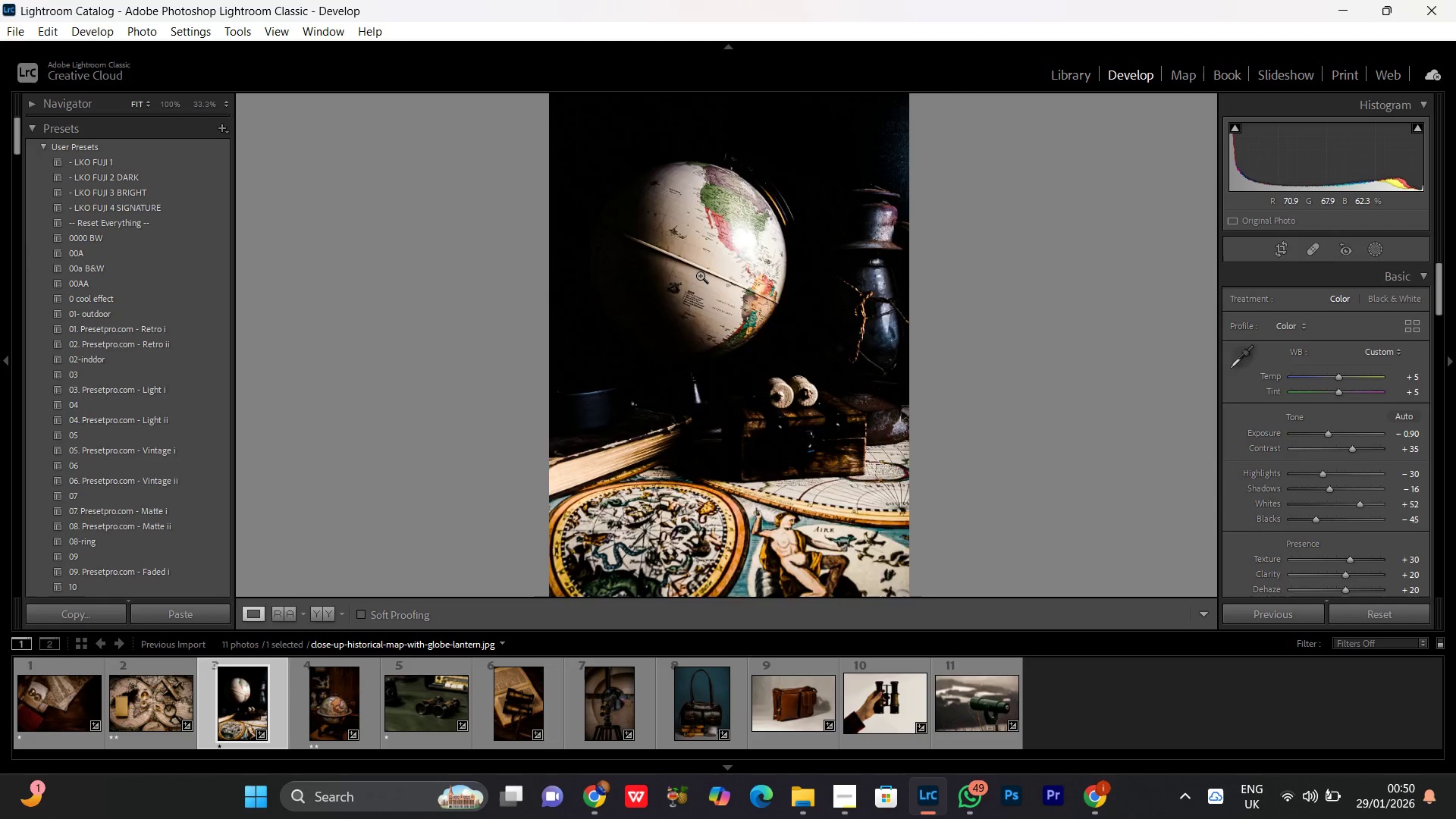 
triple_click([700, 275])
 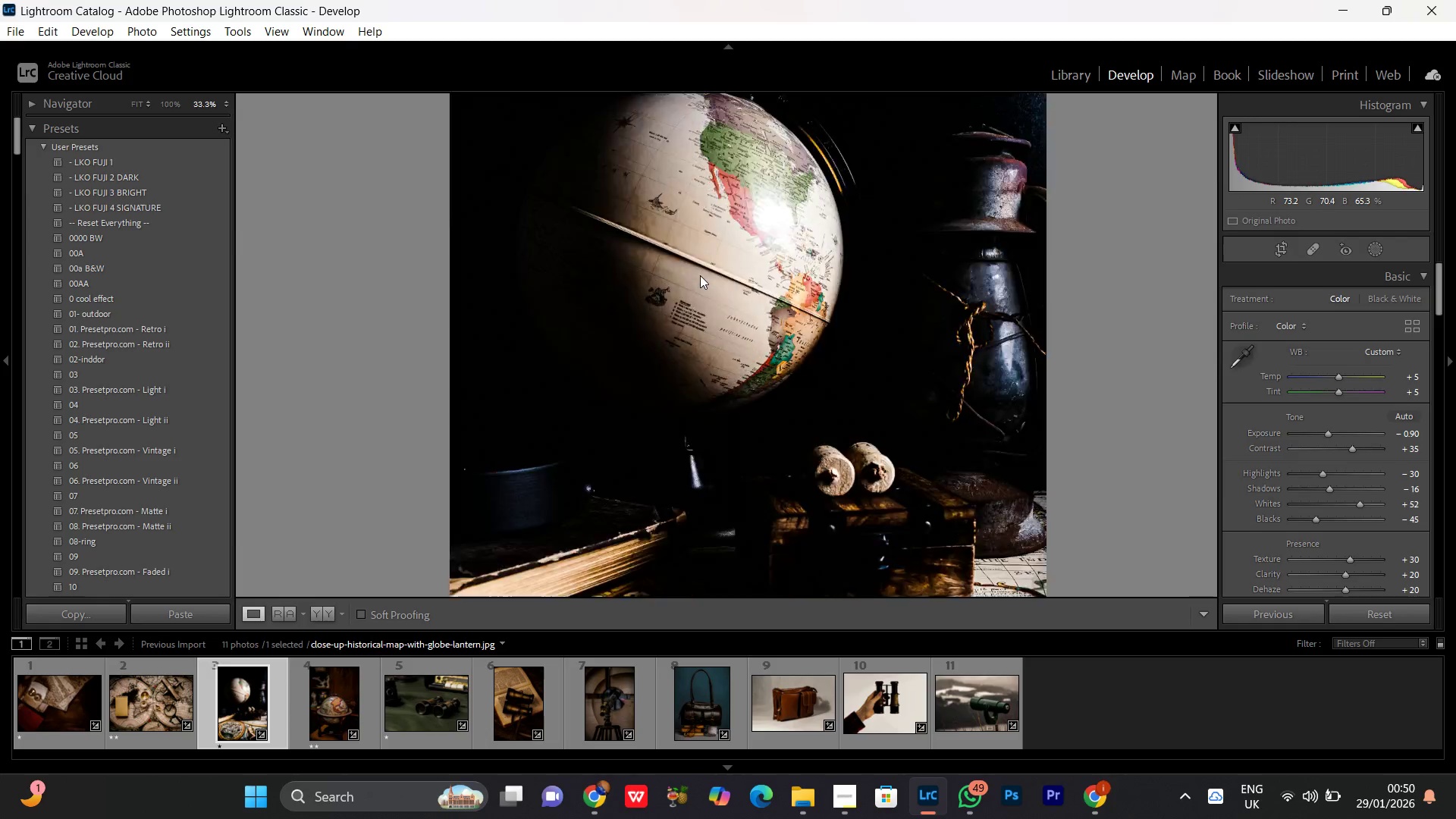 
triple_click([700, 275])
 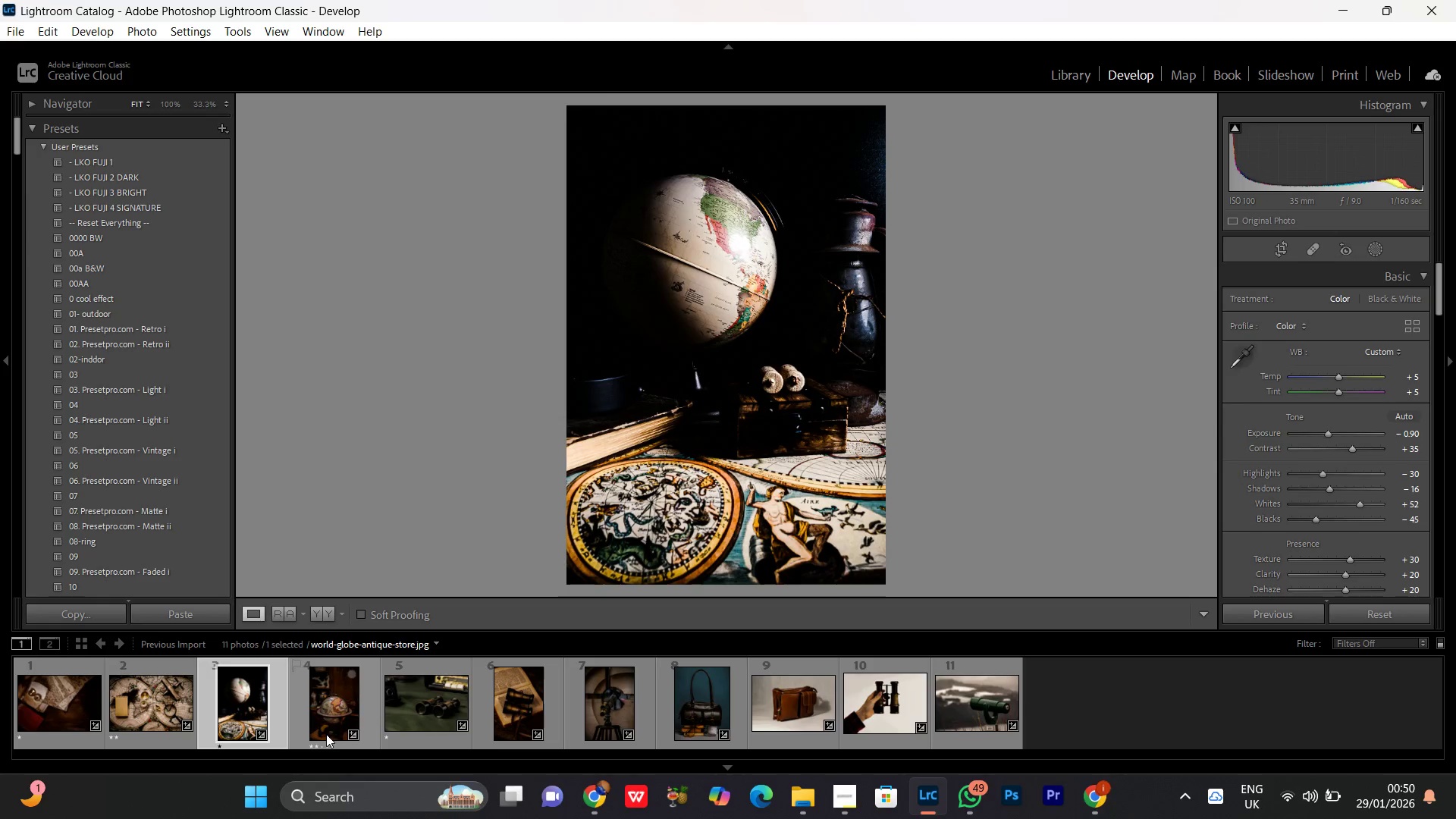 
double_click([323, 712])
 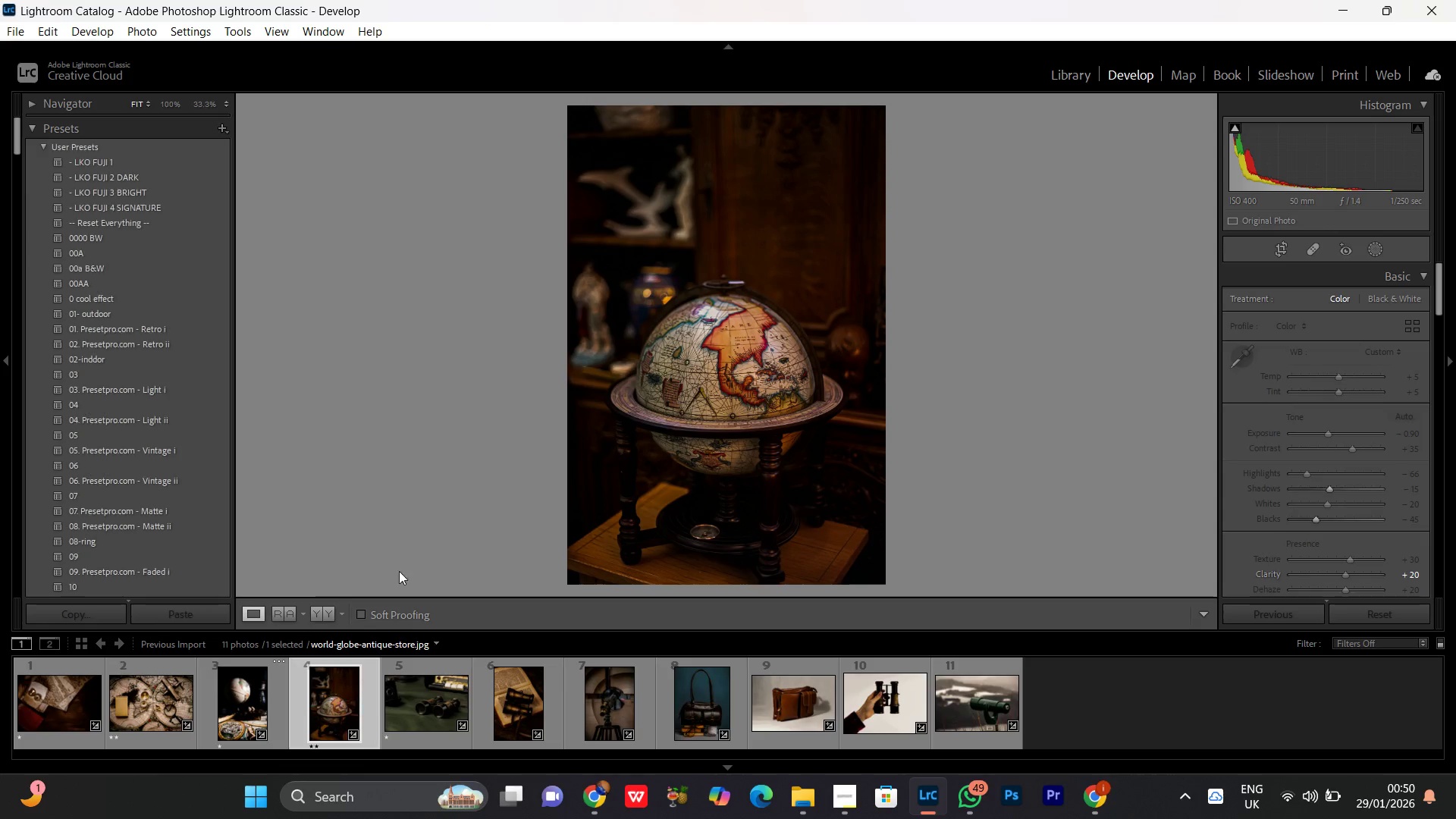 
left_click([324, 613])
 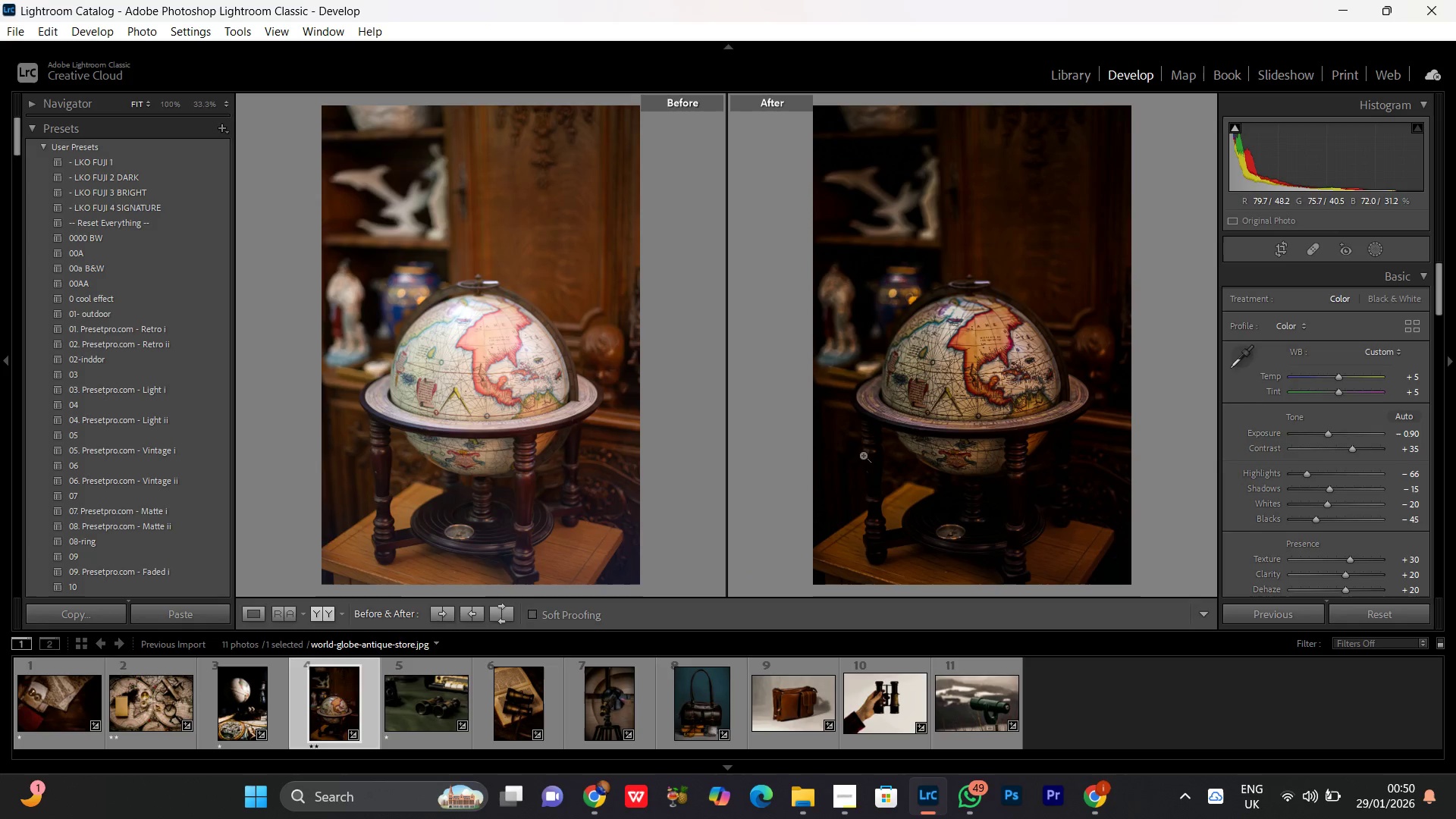 
left_click([253, 613])
 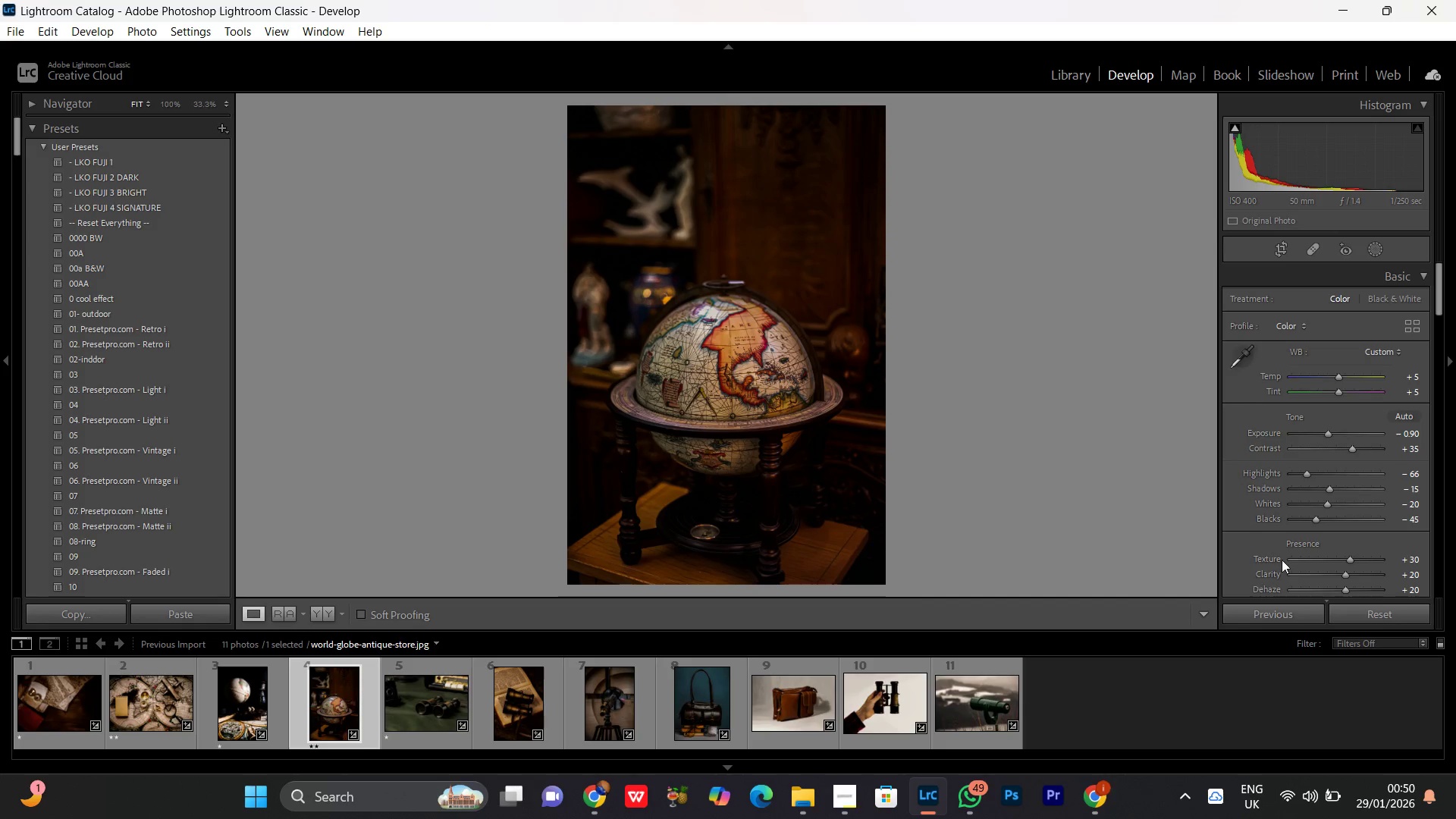 
scroll: coordinate [1338, 501], scroll_direction: down, amount: 15.0
 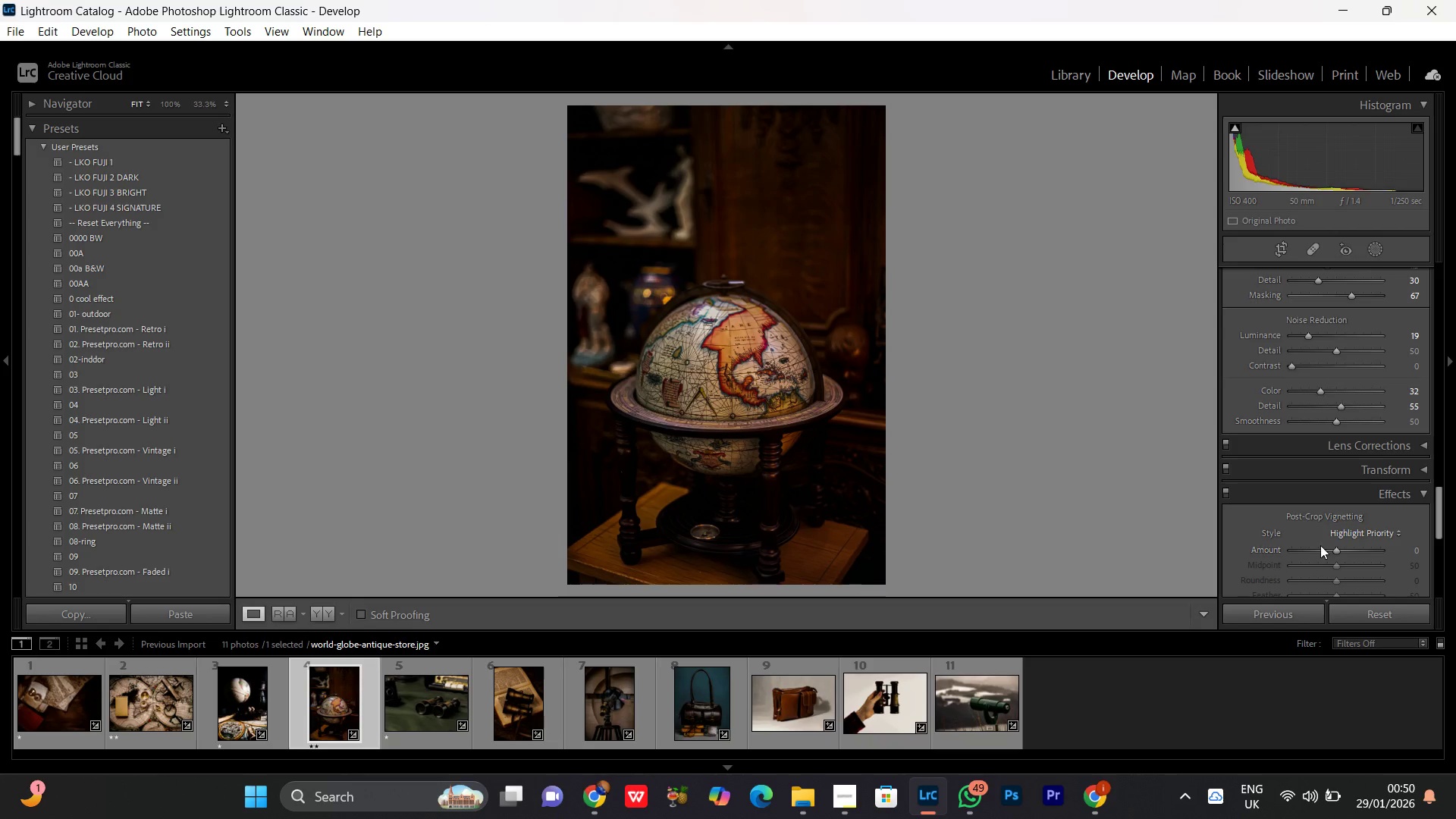 
left_click([1320, 545])
 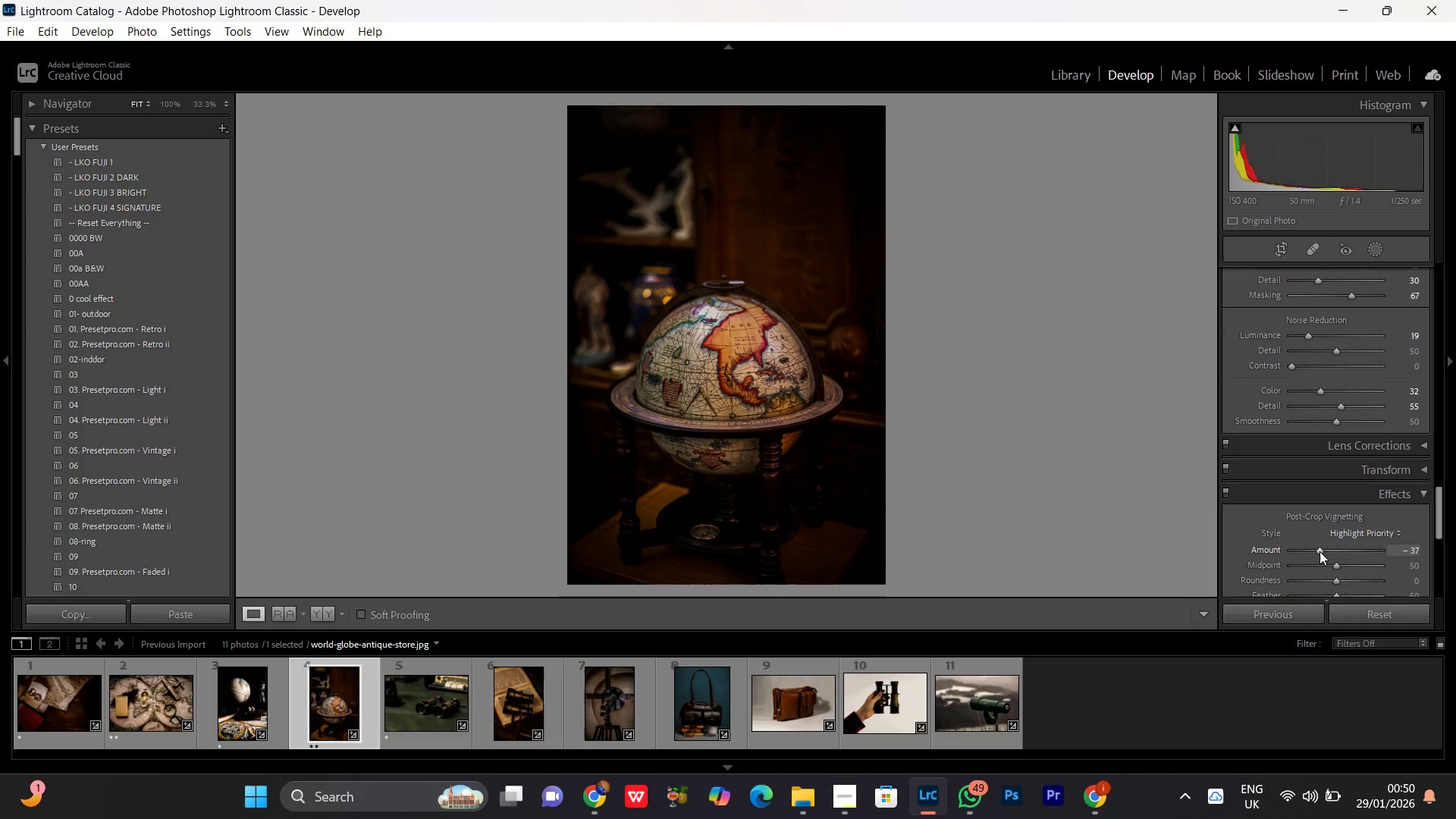 
left_click([1320, 551])
 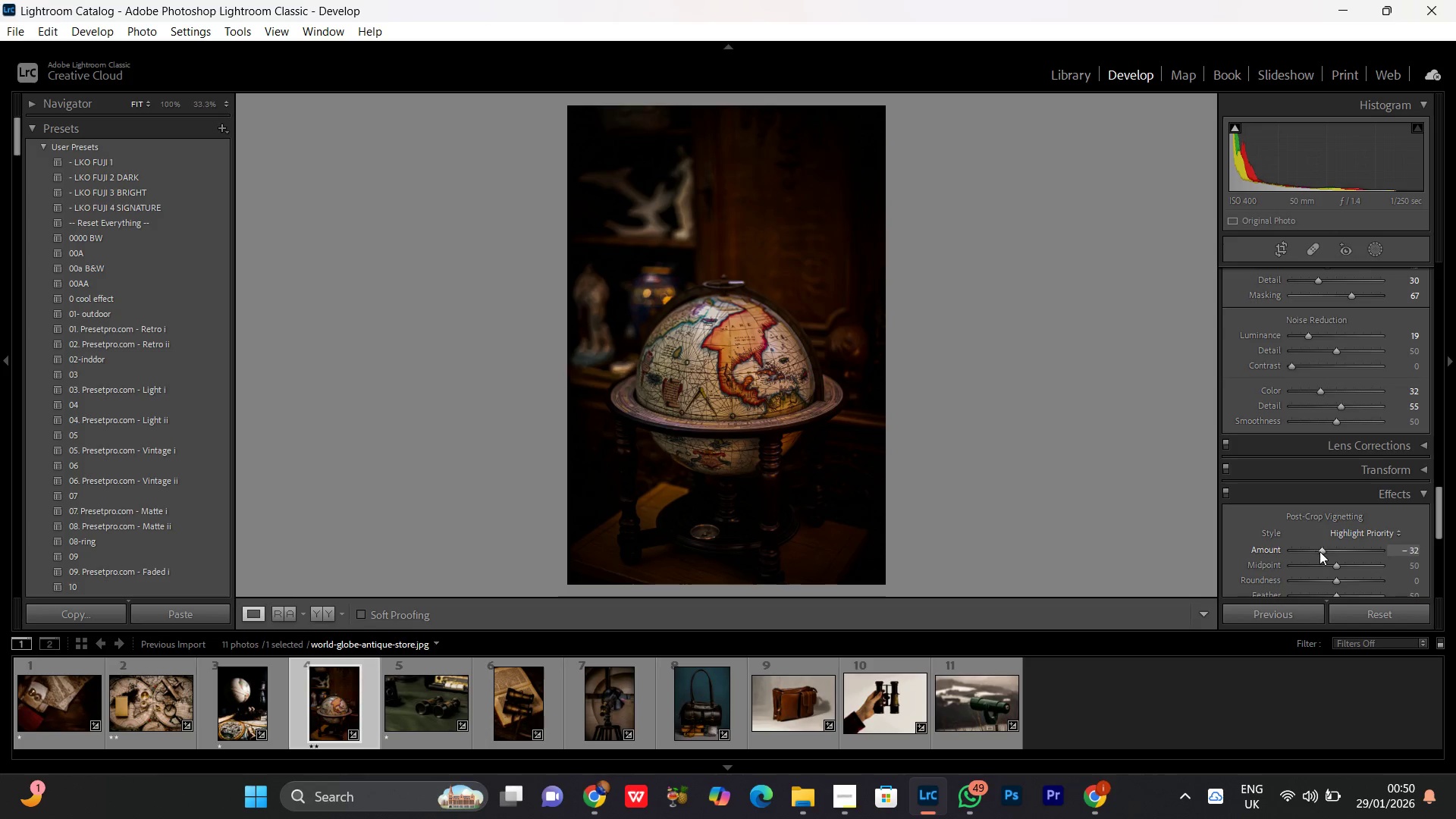 
scroll: coordinate [1321, 551], scroll_direction: up, amount: 8.0
 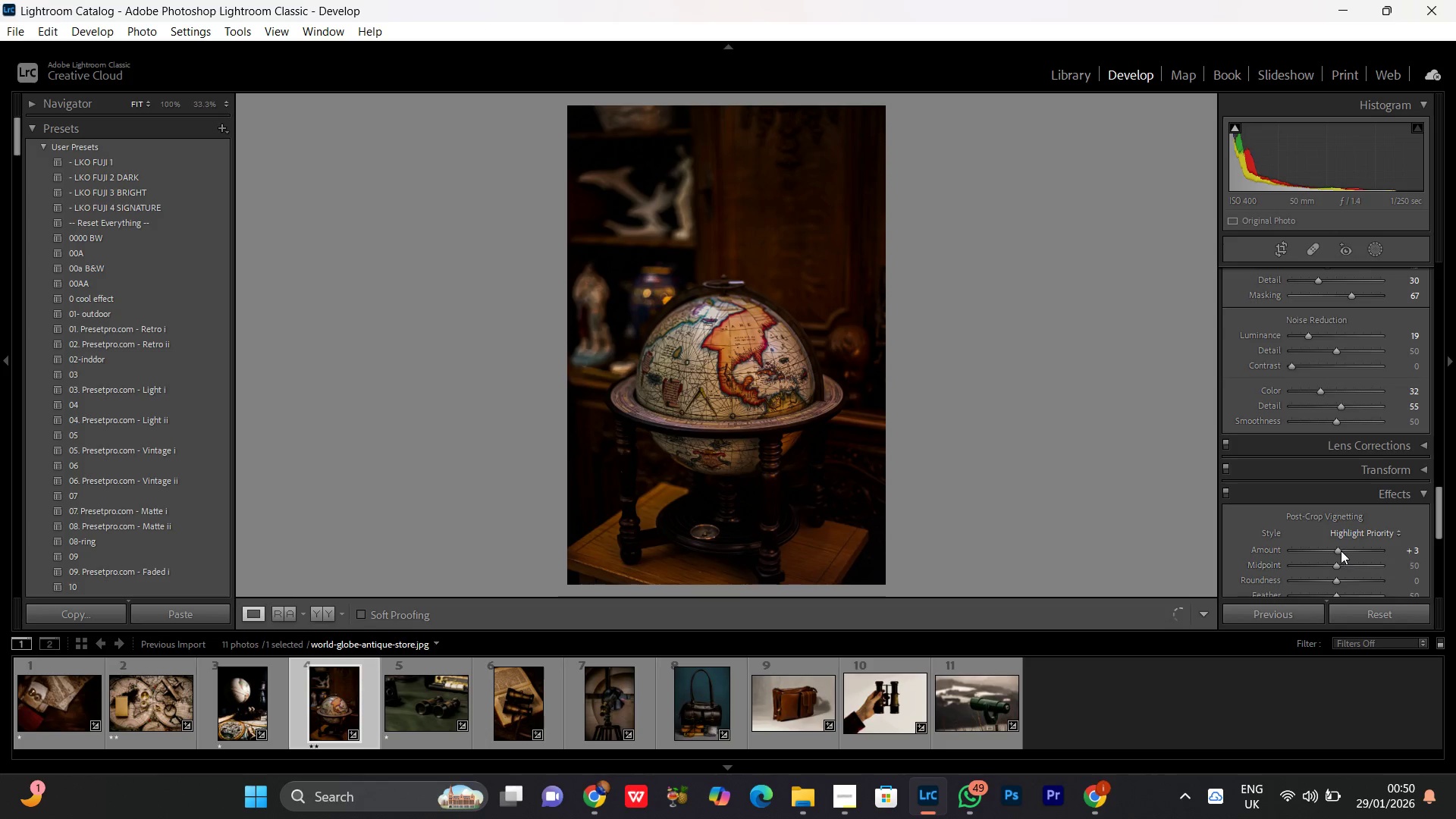 
left_click([1341, 551])
 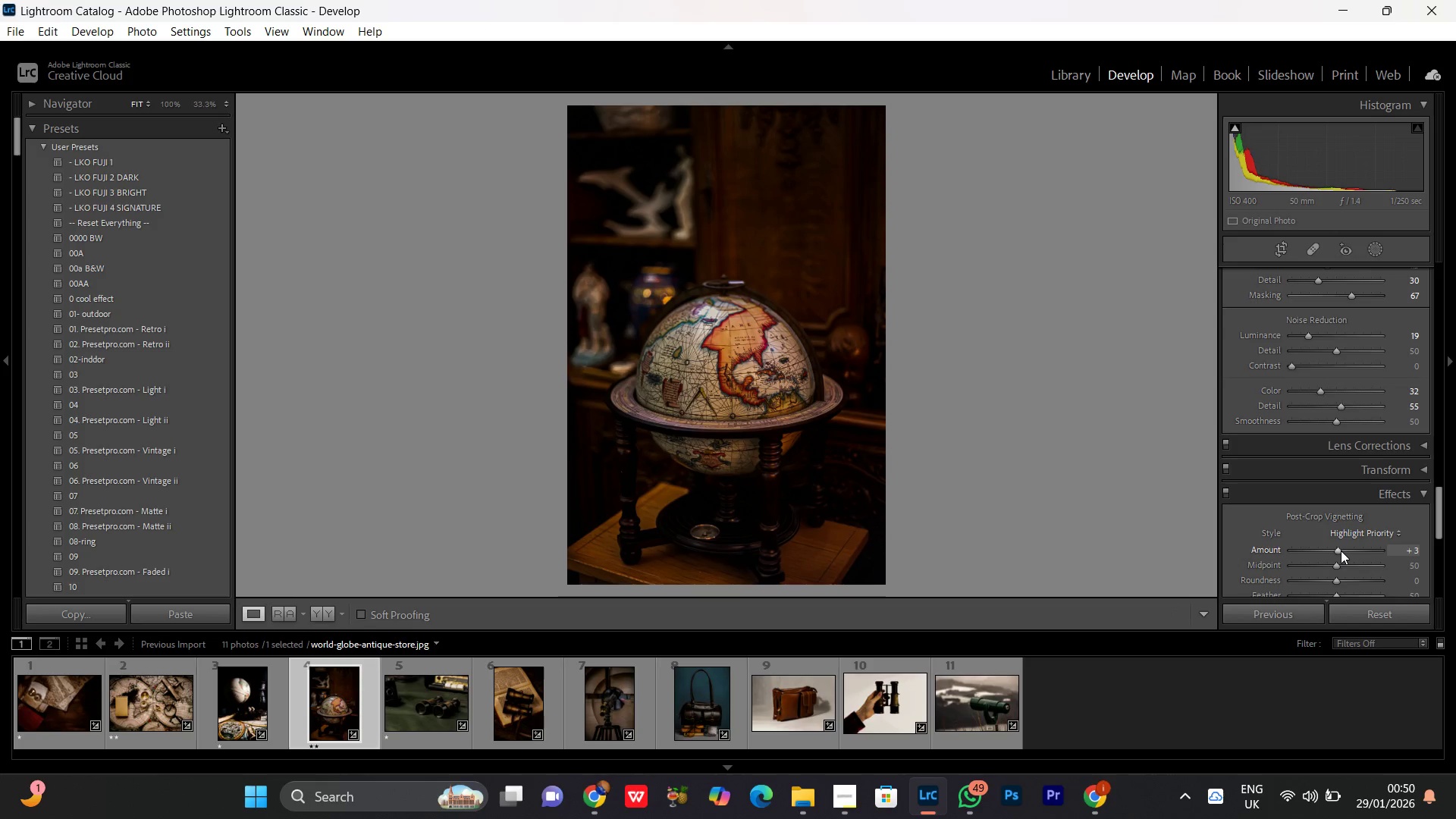 
scroll: coordinate [1360, 480], scroll_direction: down, amount: 5.0
 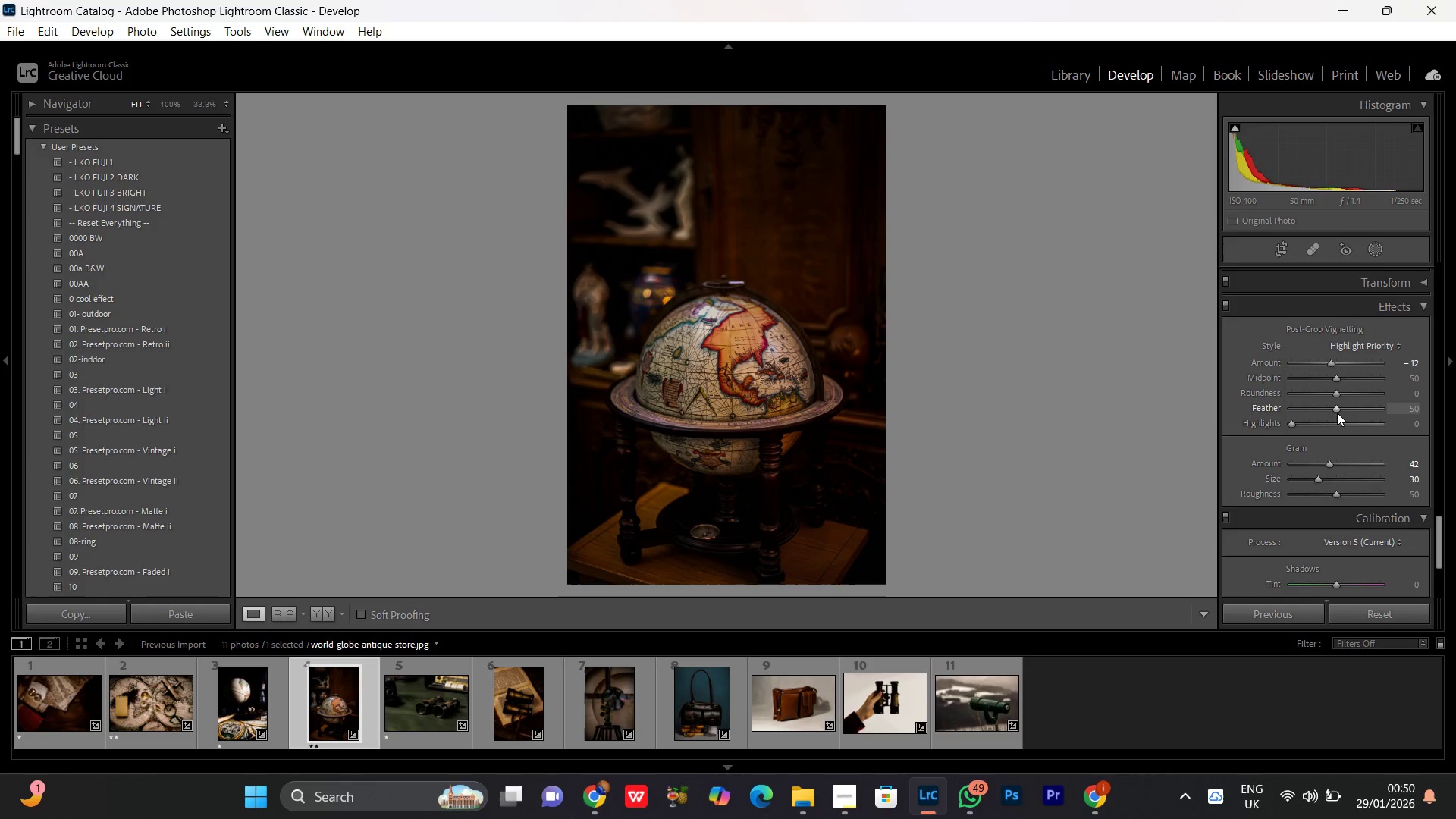 
left_click_drag(start_coordinate=[1336, 412], to_coordinate=[1313, 415])
 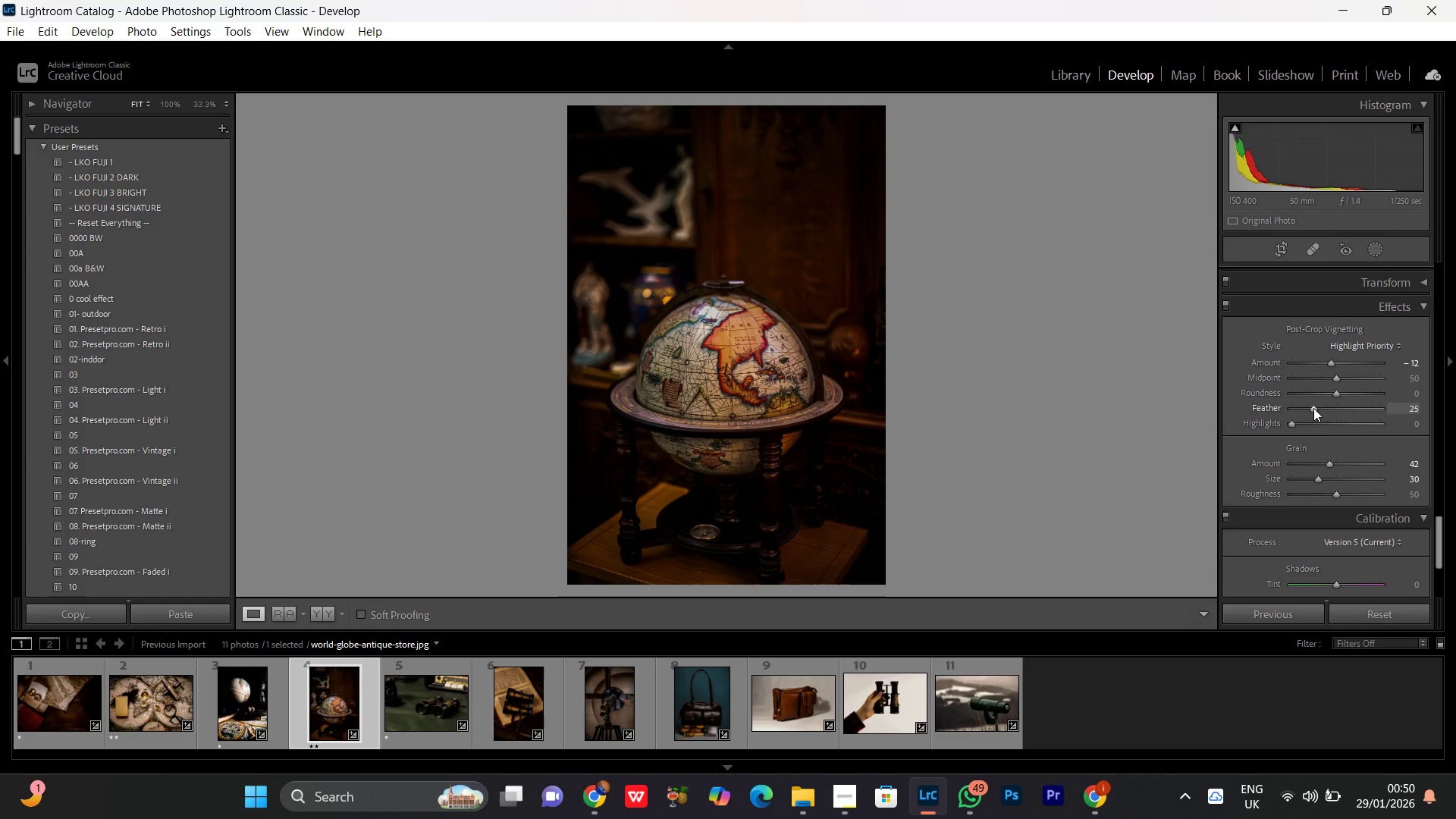 
left_click([1313, 408])
 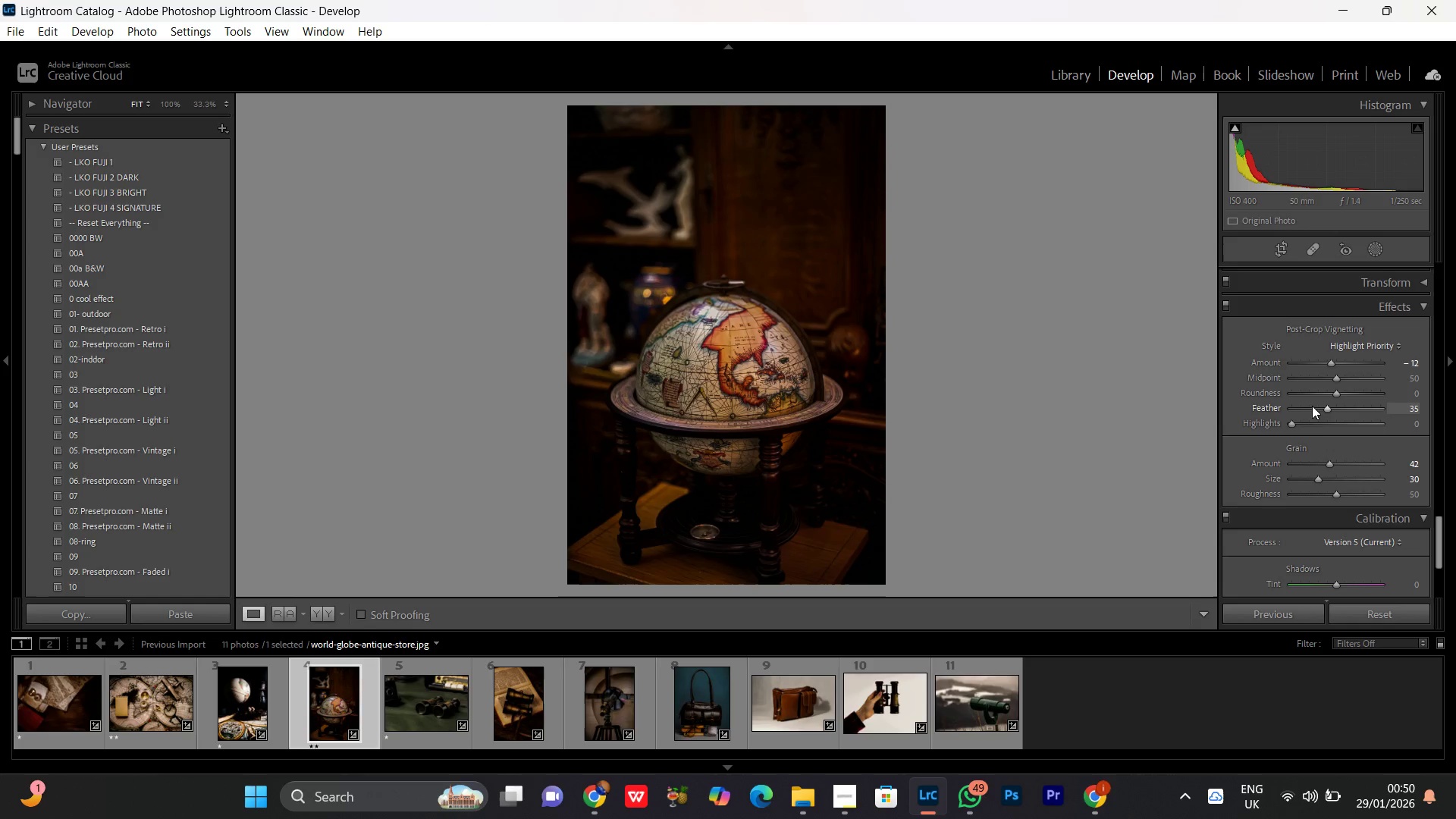 
scroll: coordinate [1333, 444], scroll_direction: up, amount: 5.0
 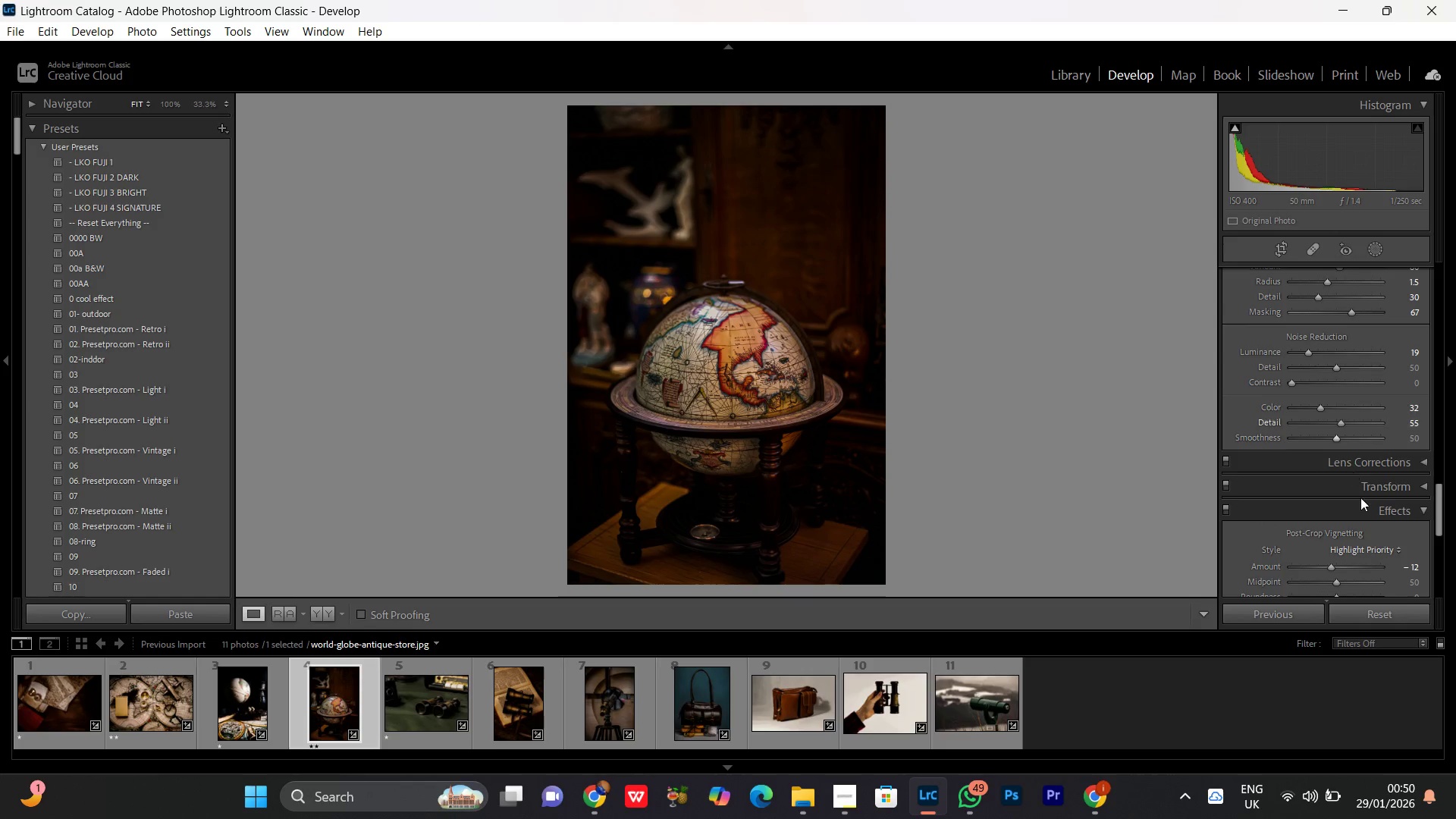 
scroll: coordinate [1335, 435], scroll_direction: down, amount: 7.0
 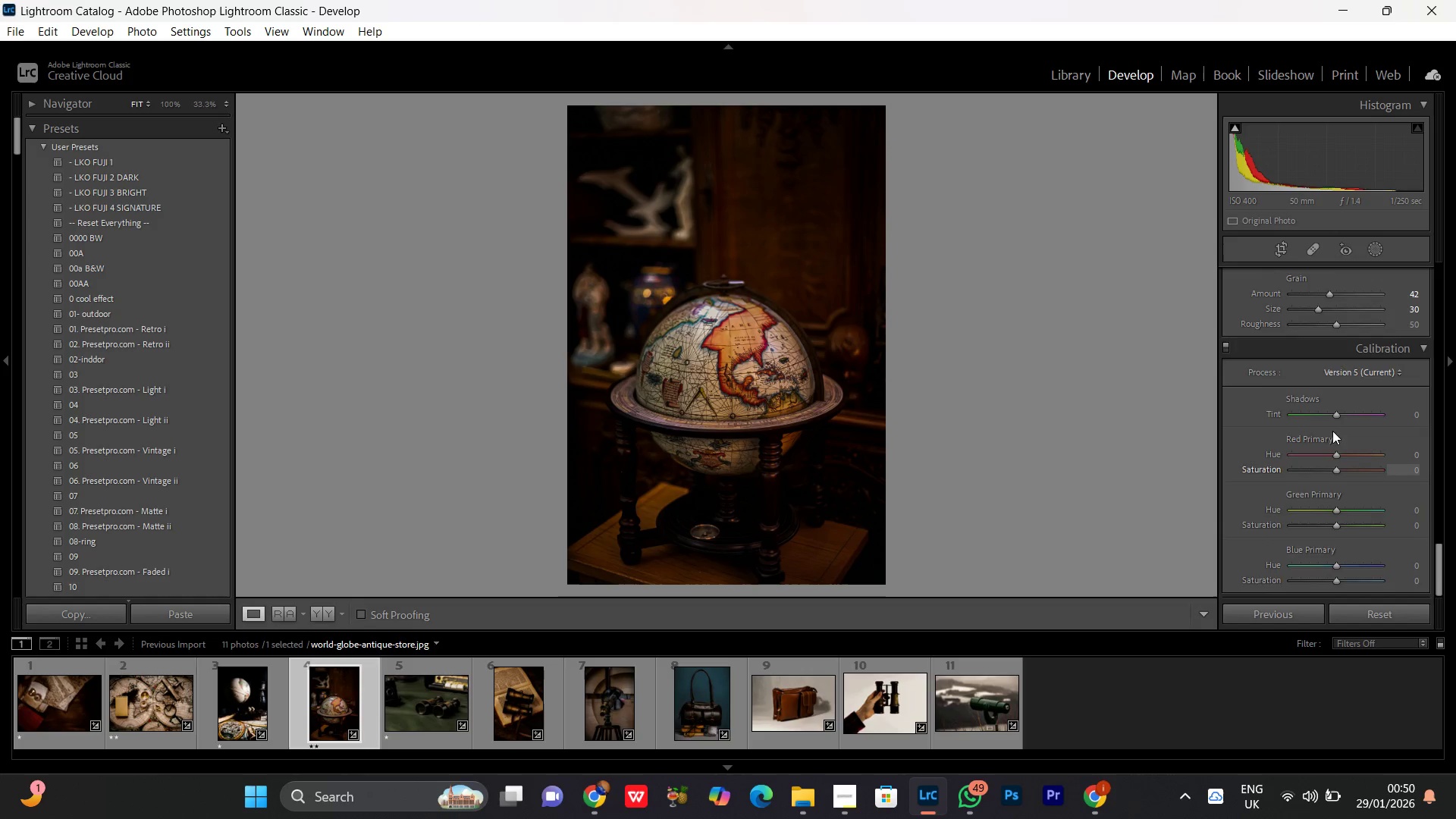 
scroll: coordinate [1332, 422], scroll_direction: up, amount: 1.0
 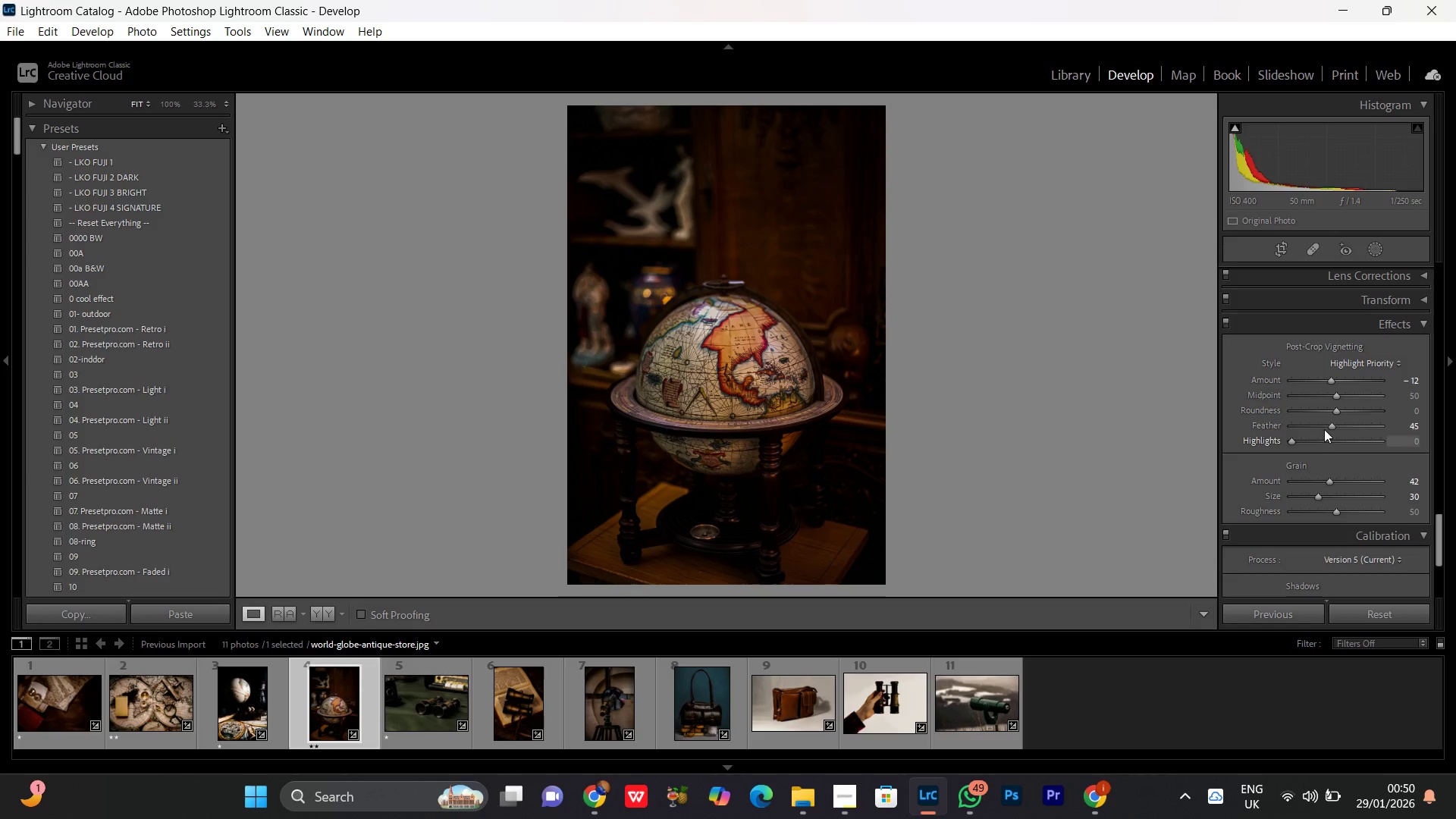 
left_click_drag(start_coordinate=[1323, 425], to_coordinate=[1323, 431])
 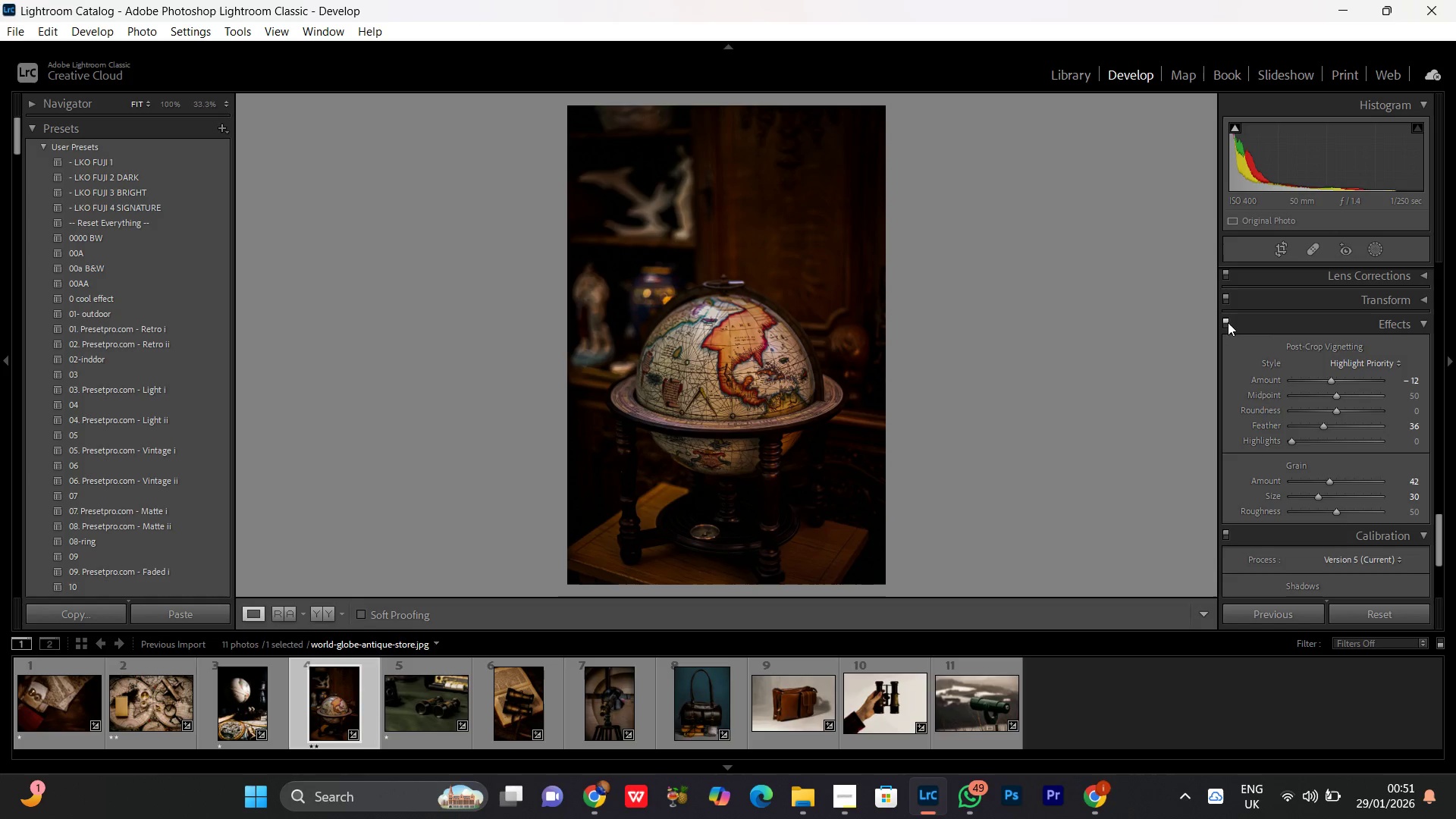 
left_click([1228, 322])
 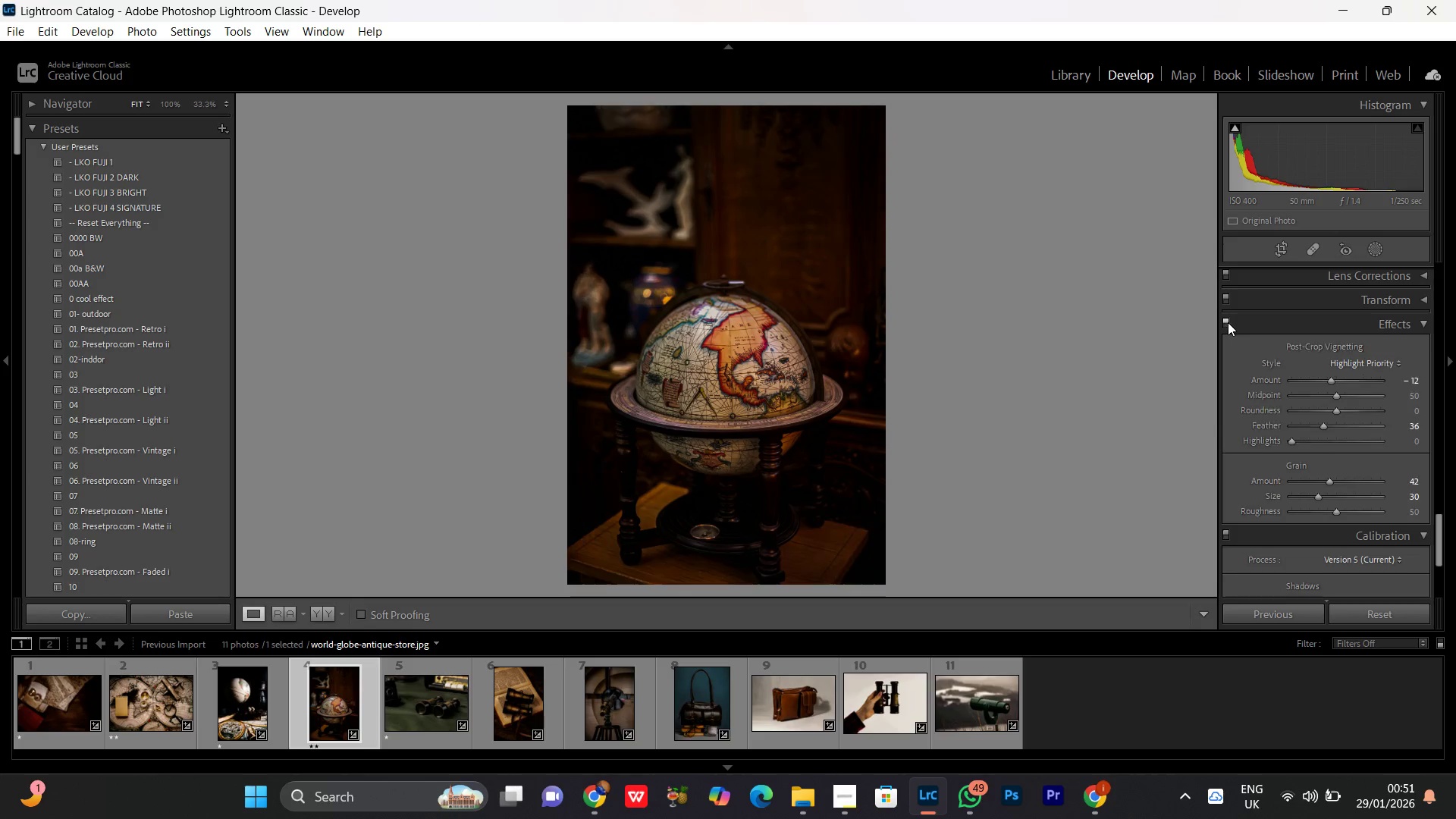 
double_click([1228, 322])
 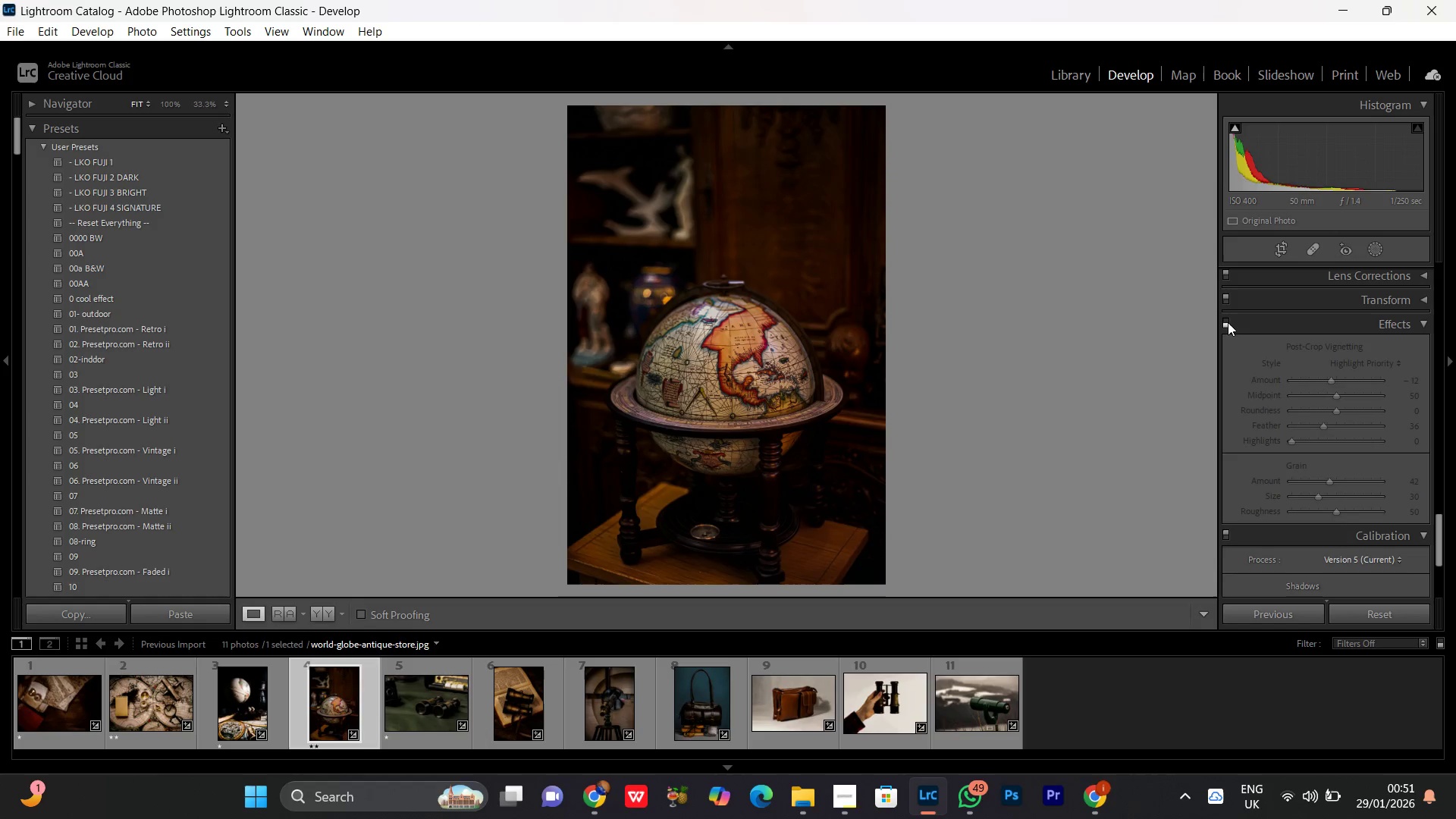 
triple_click([1228, 322])
 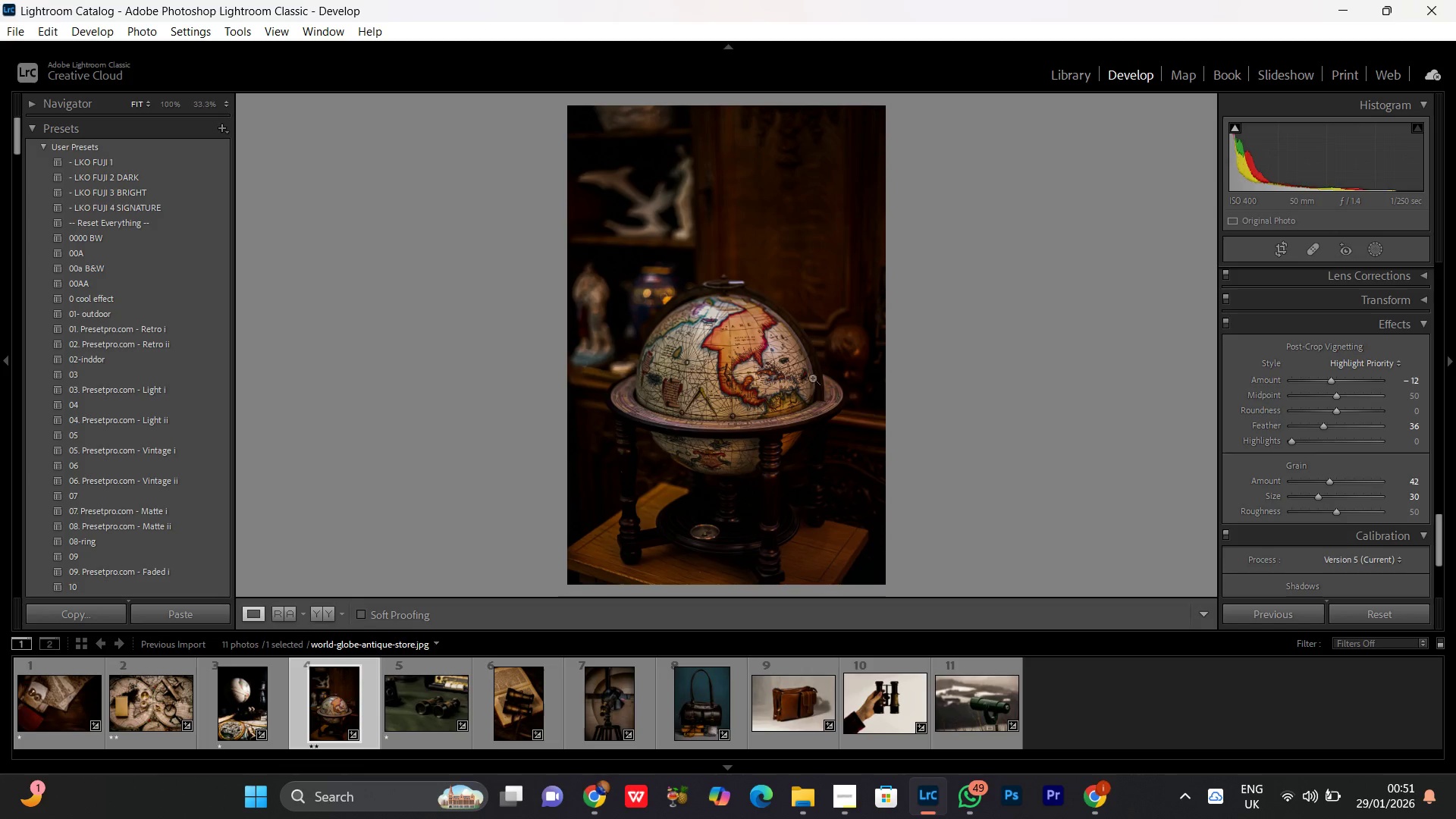 
triple_click([799, 362])
 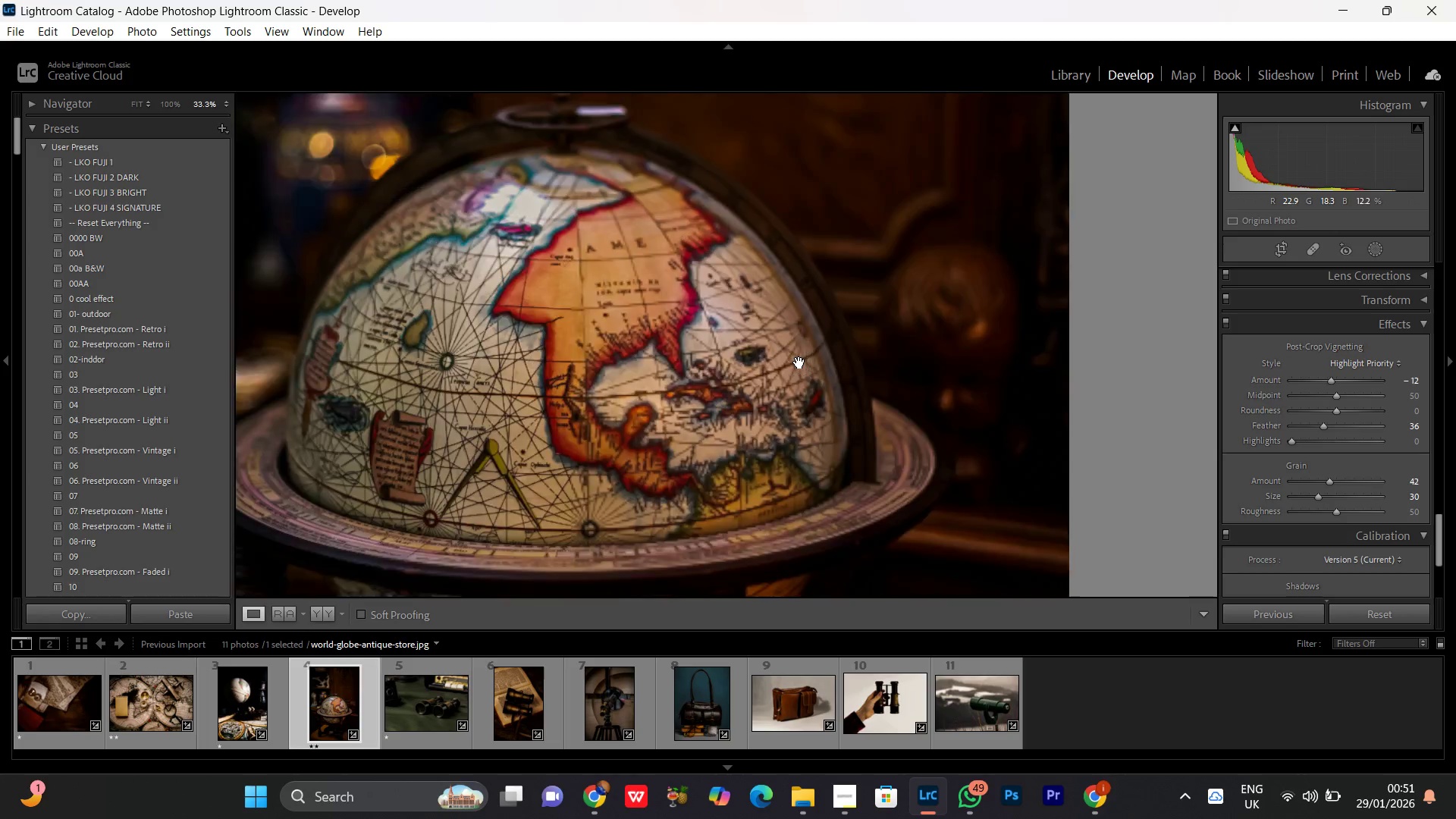 
triple_click([799, 362])
 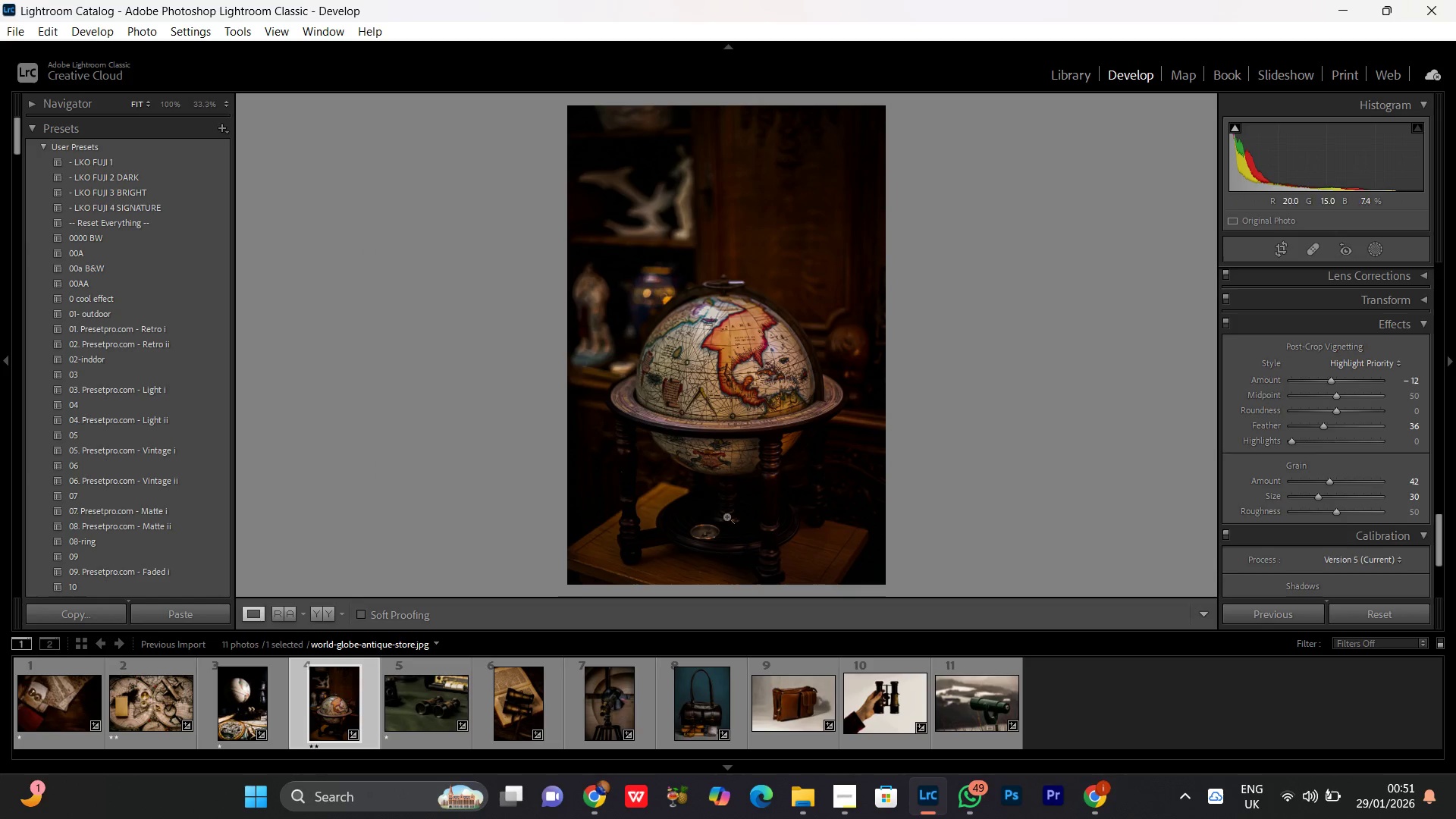 
left_click([805, 386])
 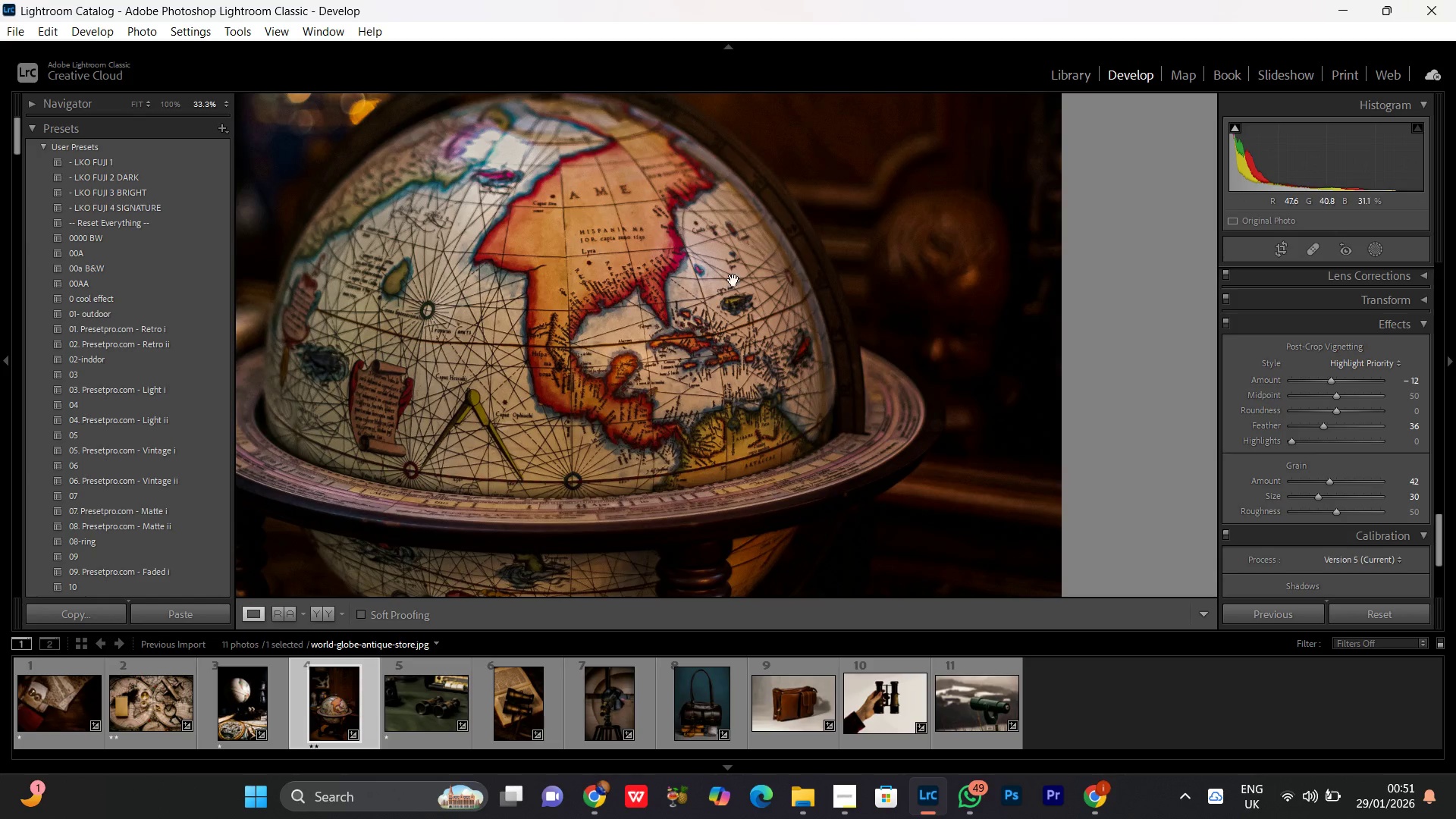 
left_click([729, 273])
 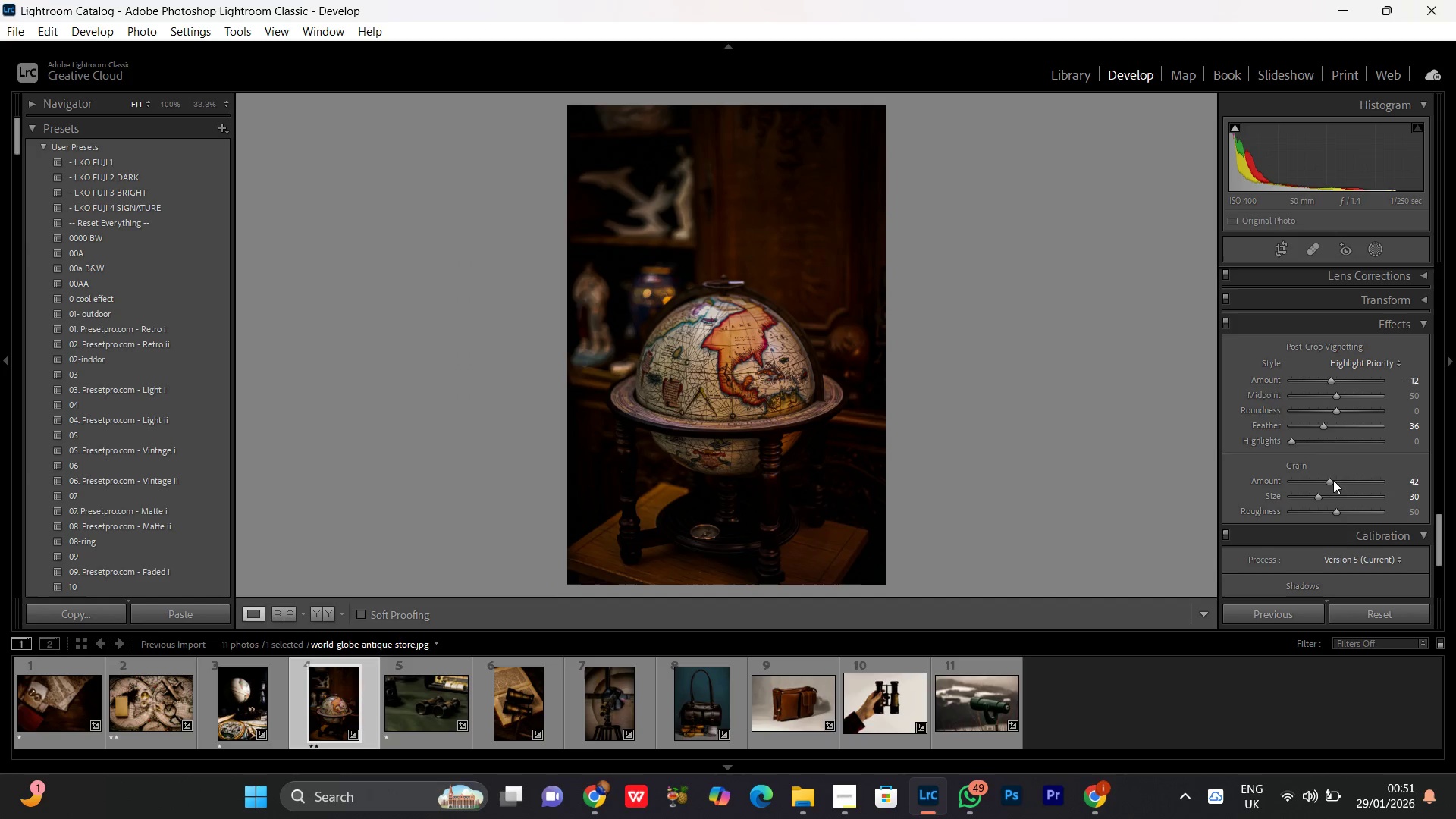 
scroll: coordinate [1341, 455], scroll_direction: up, amount: 14.0
 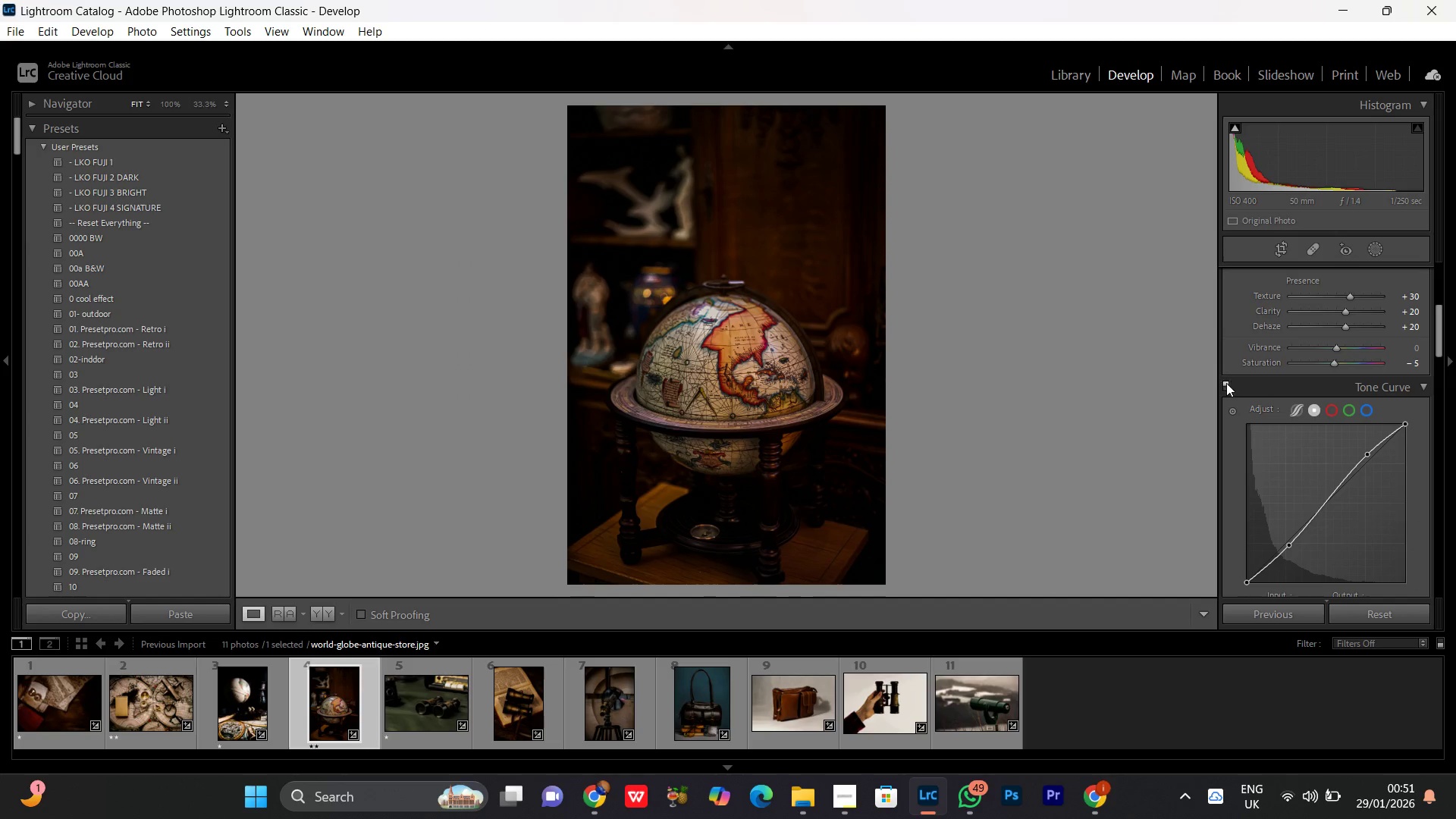 
left_click([1227, 384])
 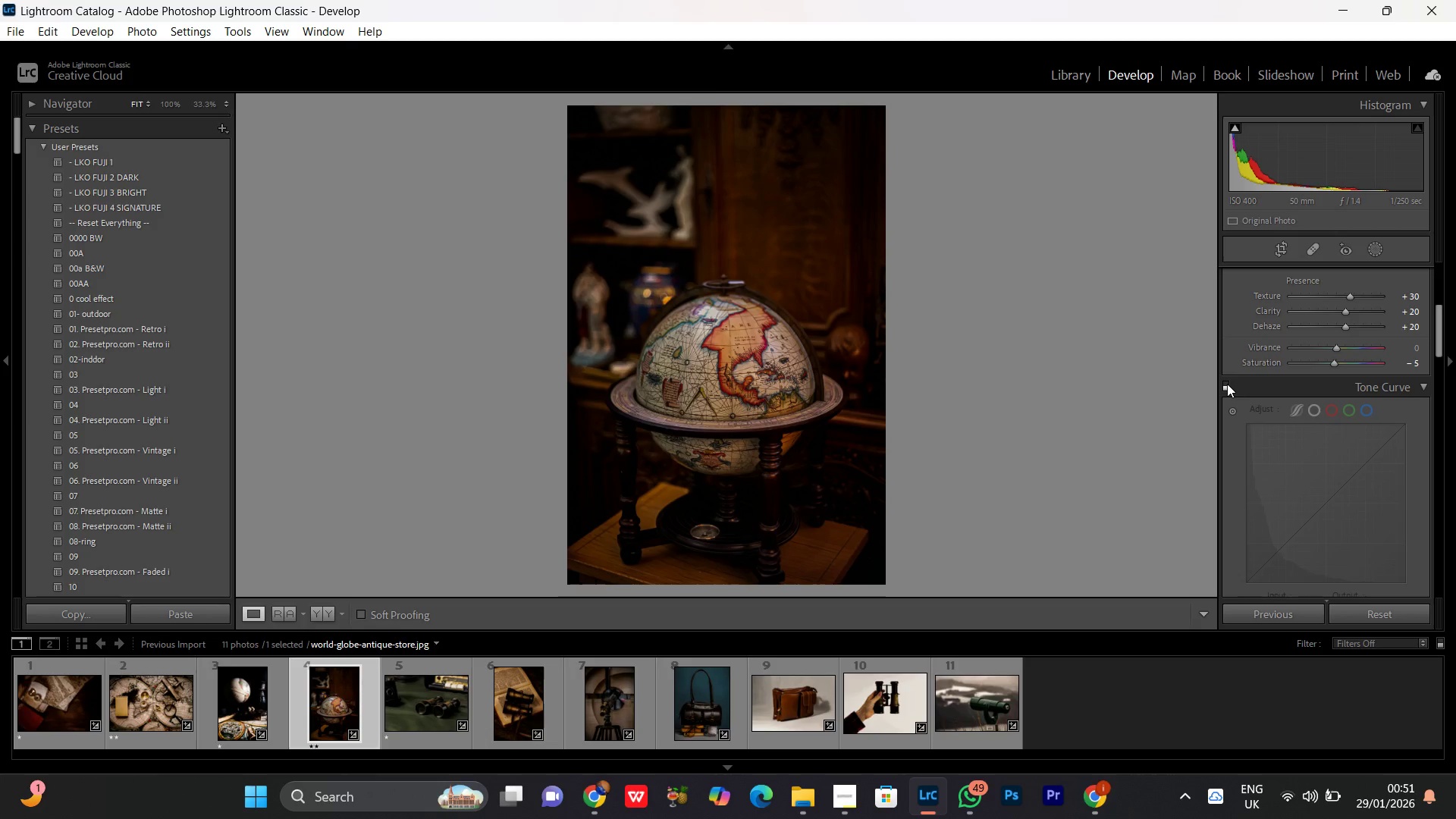 
left_click([1227, 384])
 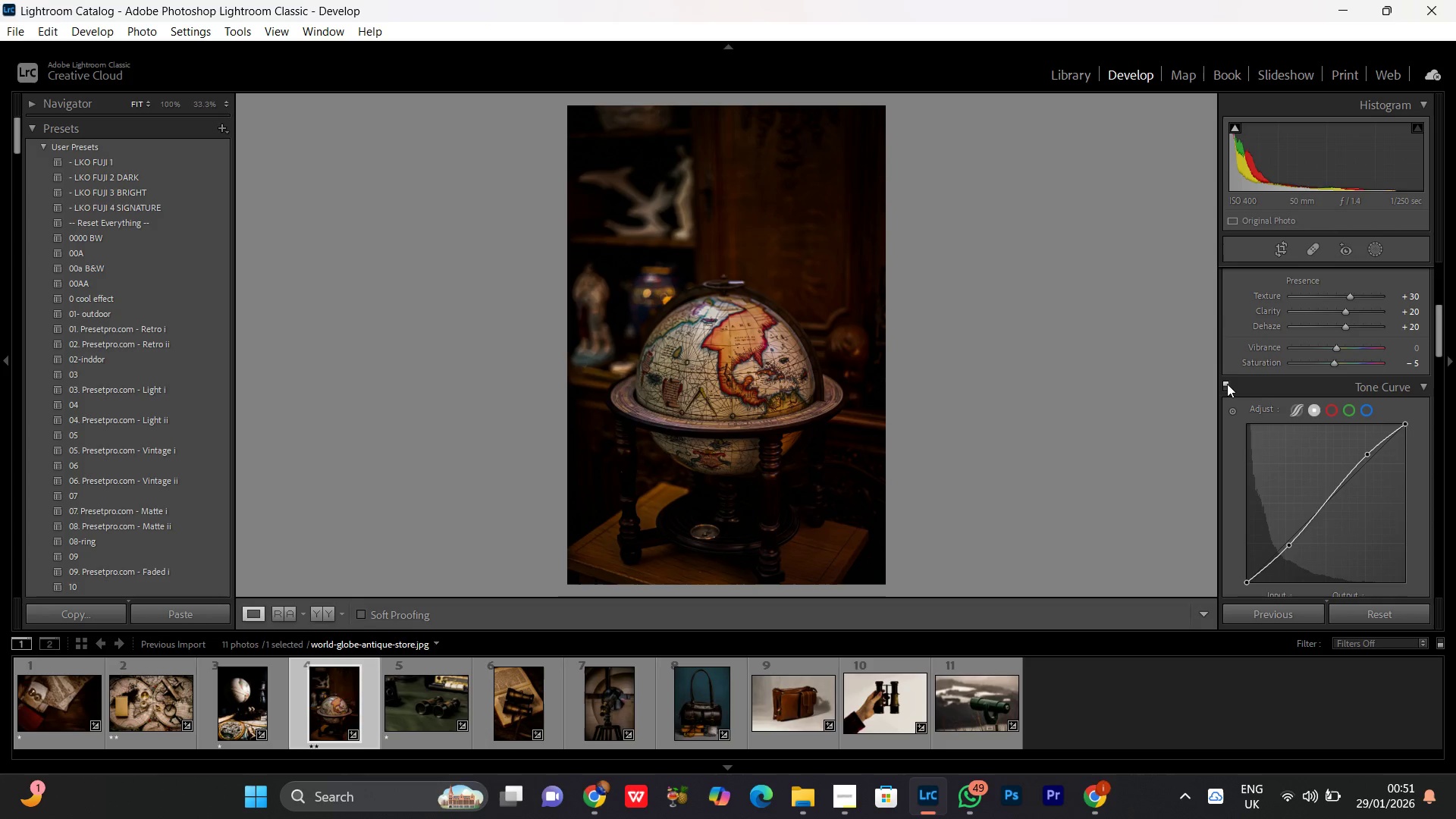 
left_click([1227, 384])
 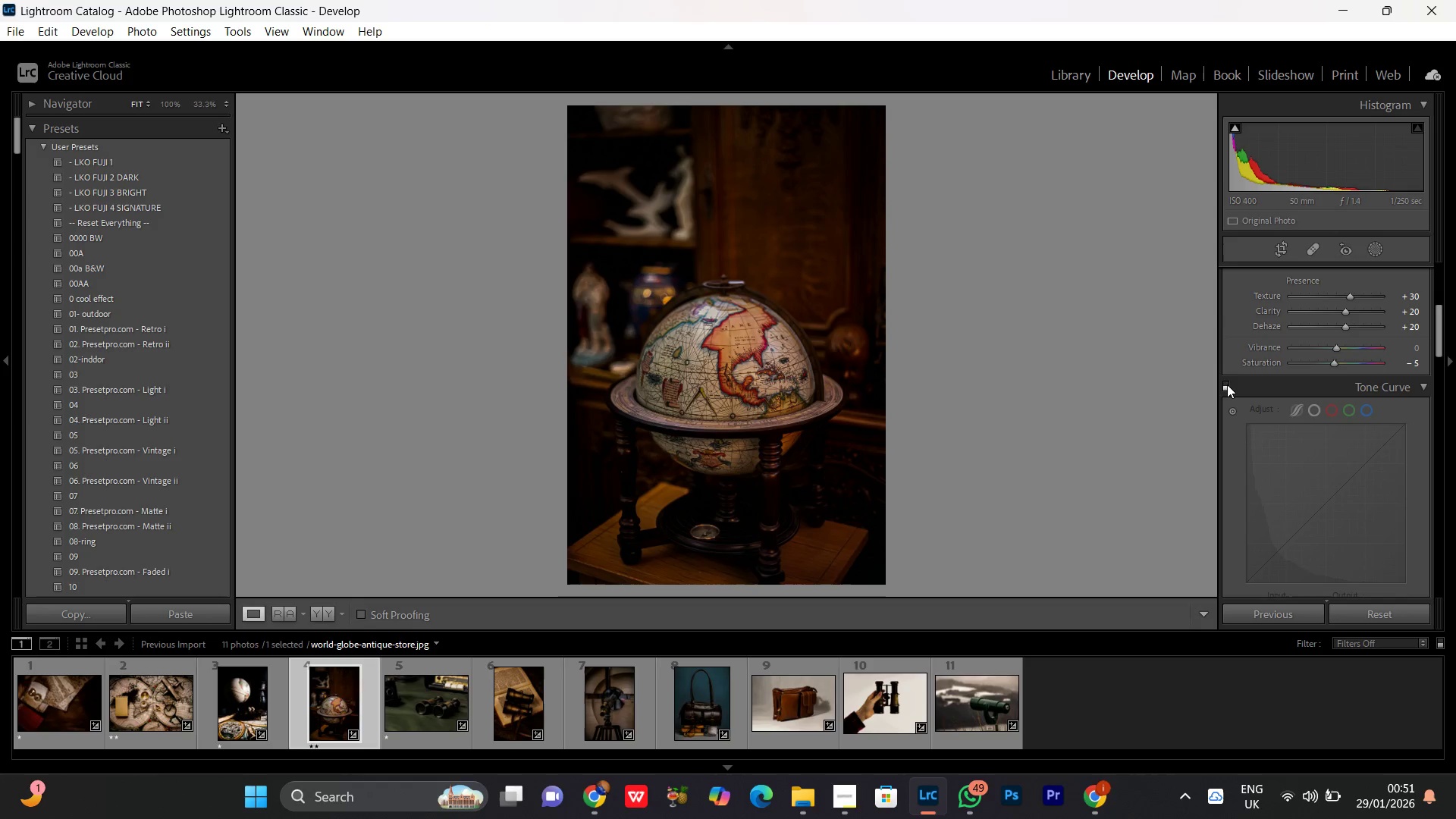 
left_click([1227, 384])
 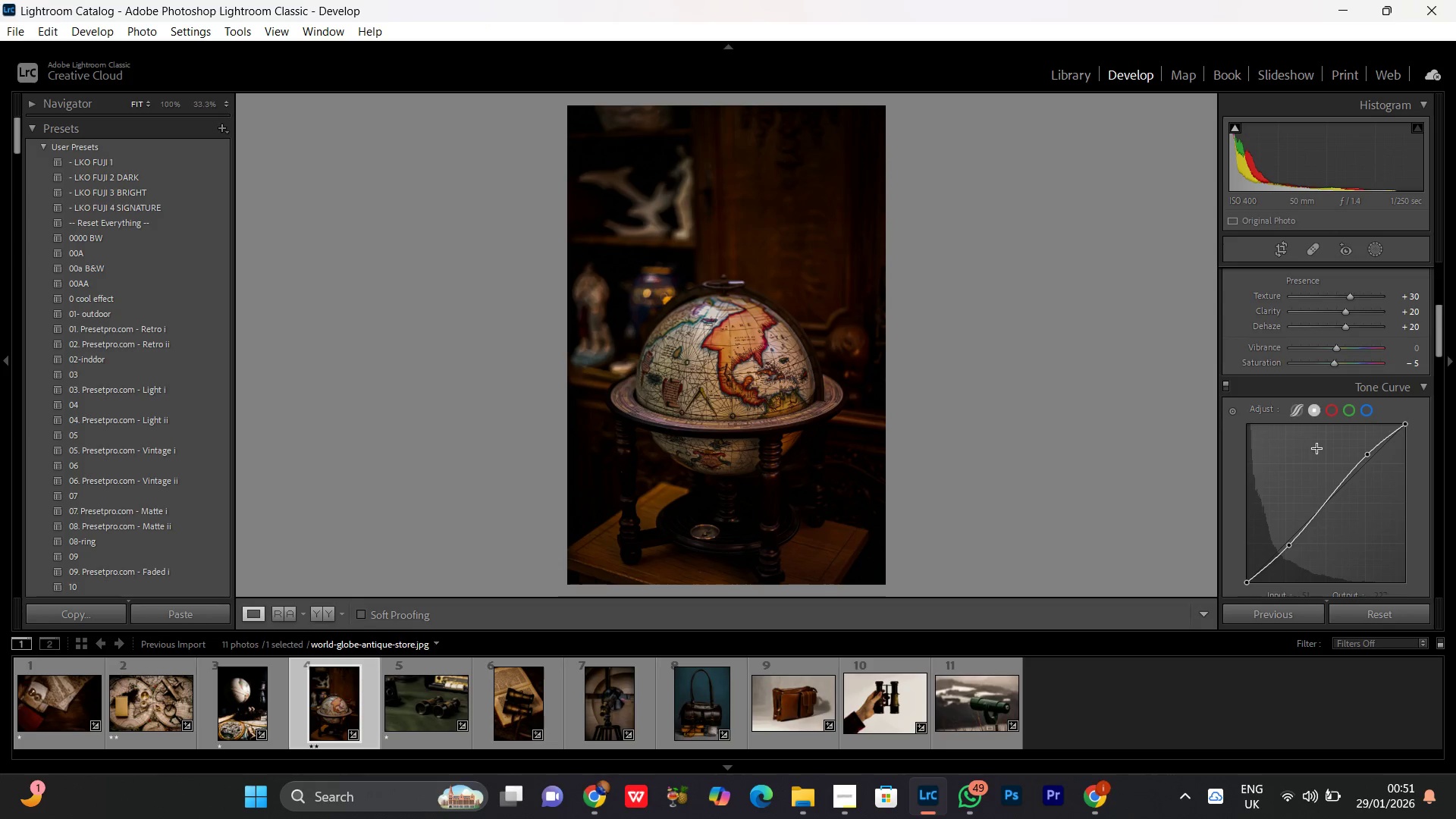 
scroll: coordinate [1317, 449], scroll_direction: up, amount: 2.0
 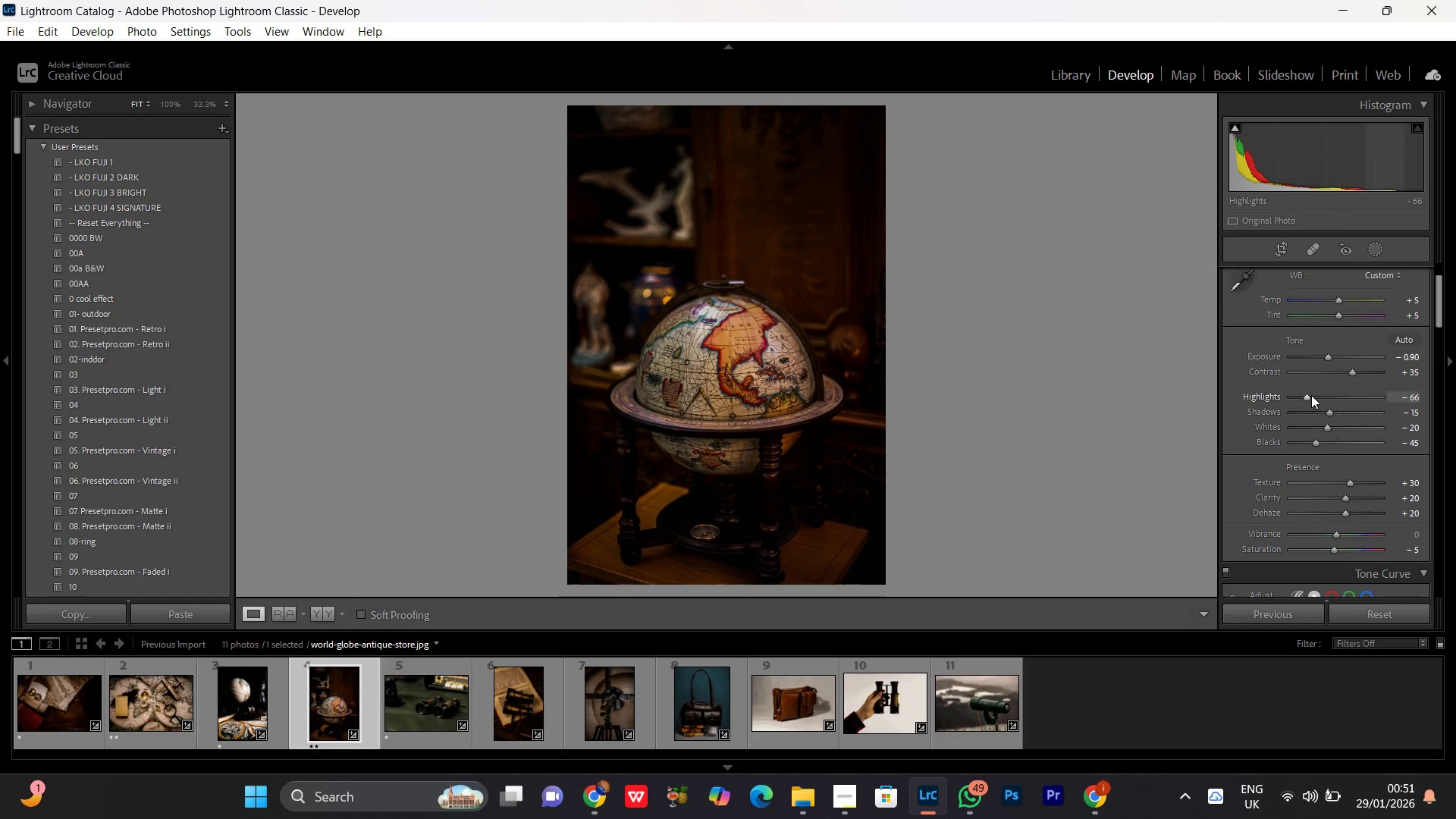 
double_click([1311, 395])
 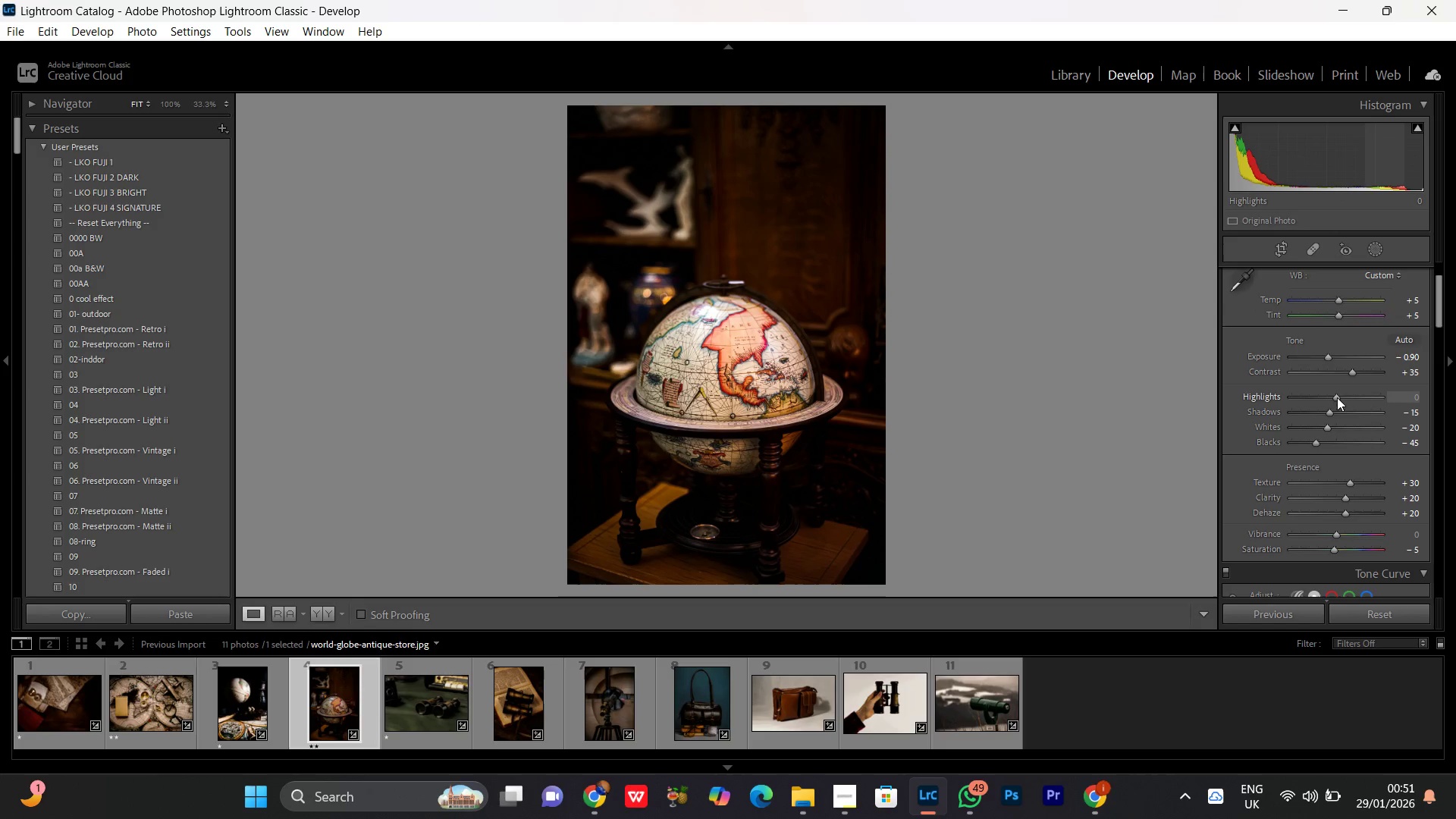 
scroll: coordinate [1338, 397], scroll_direction: down, amount: 5.0
 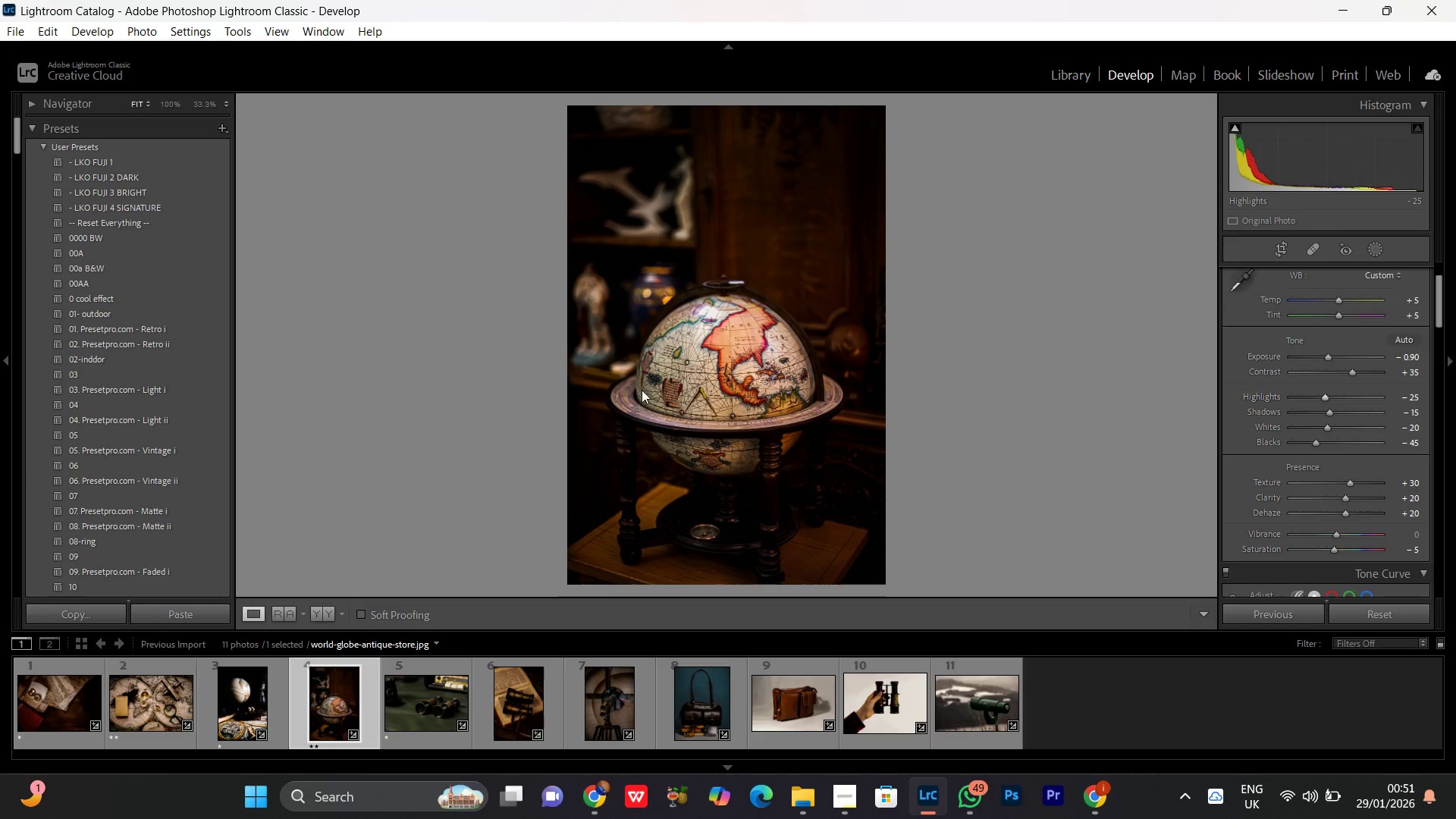 
left_click([779, 383])
 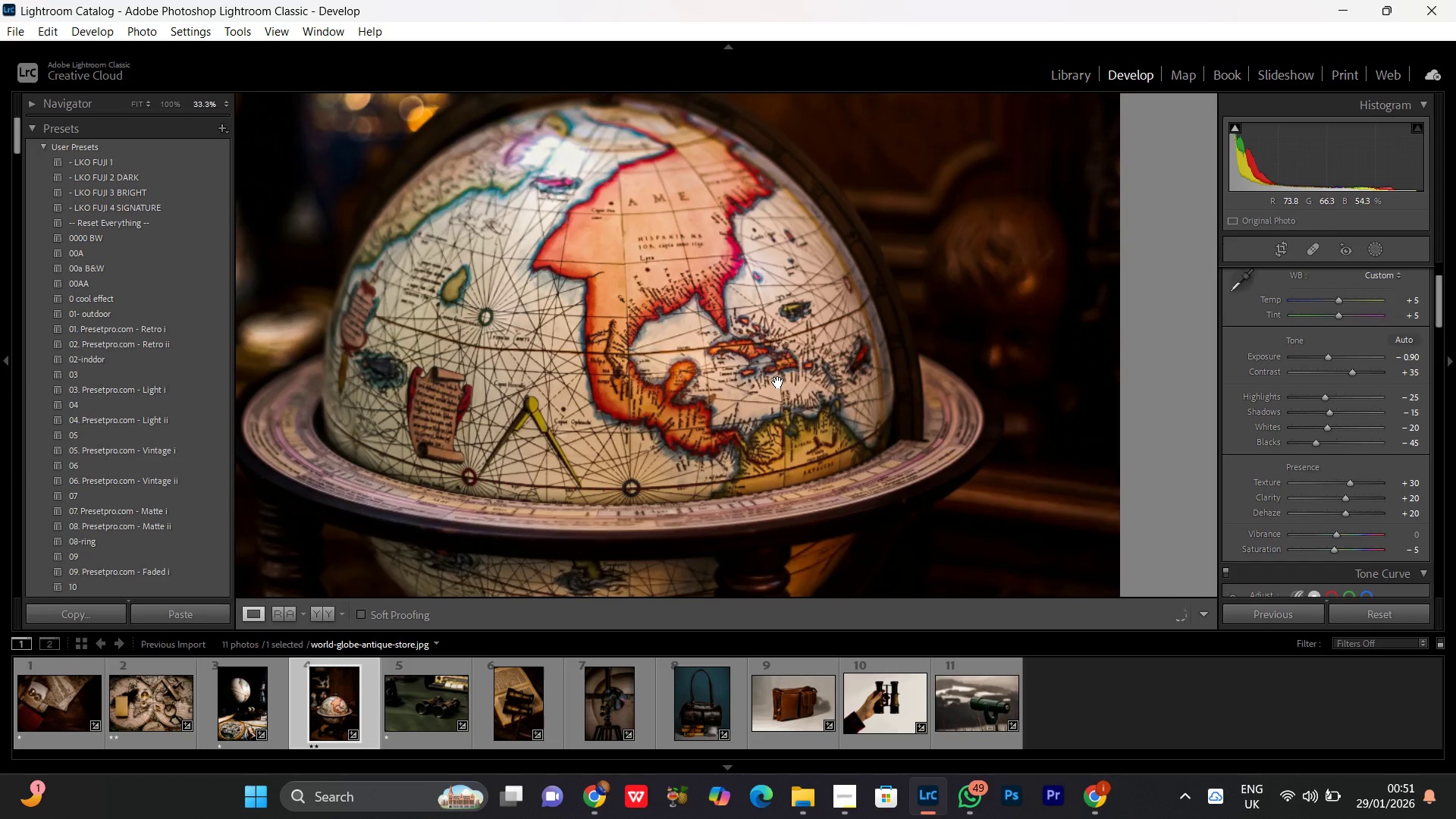 
left_click([777, 382])
 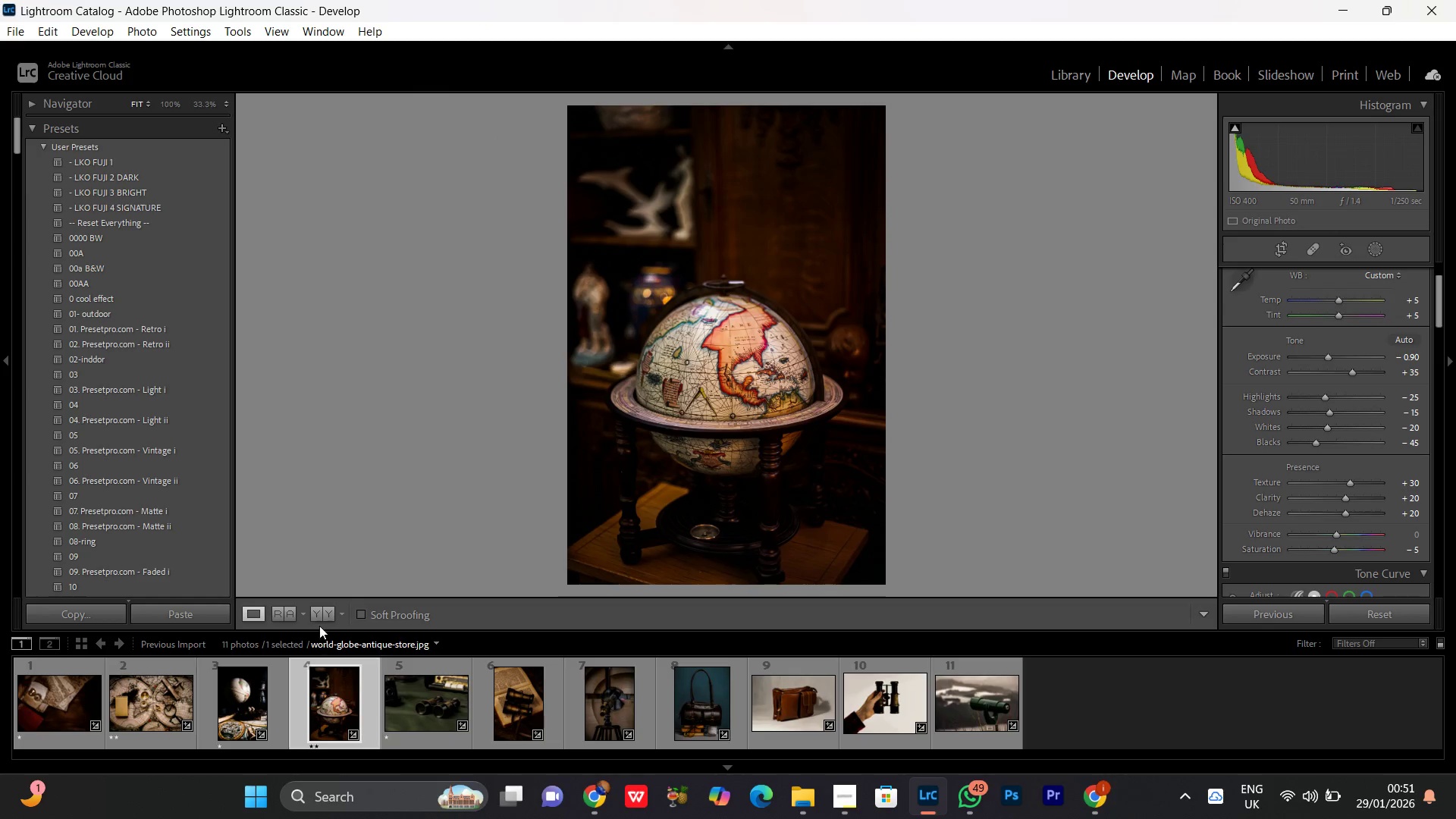 
left_click([319, 613])
 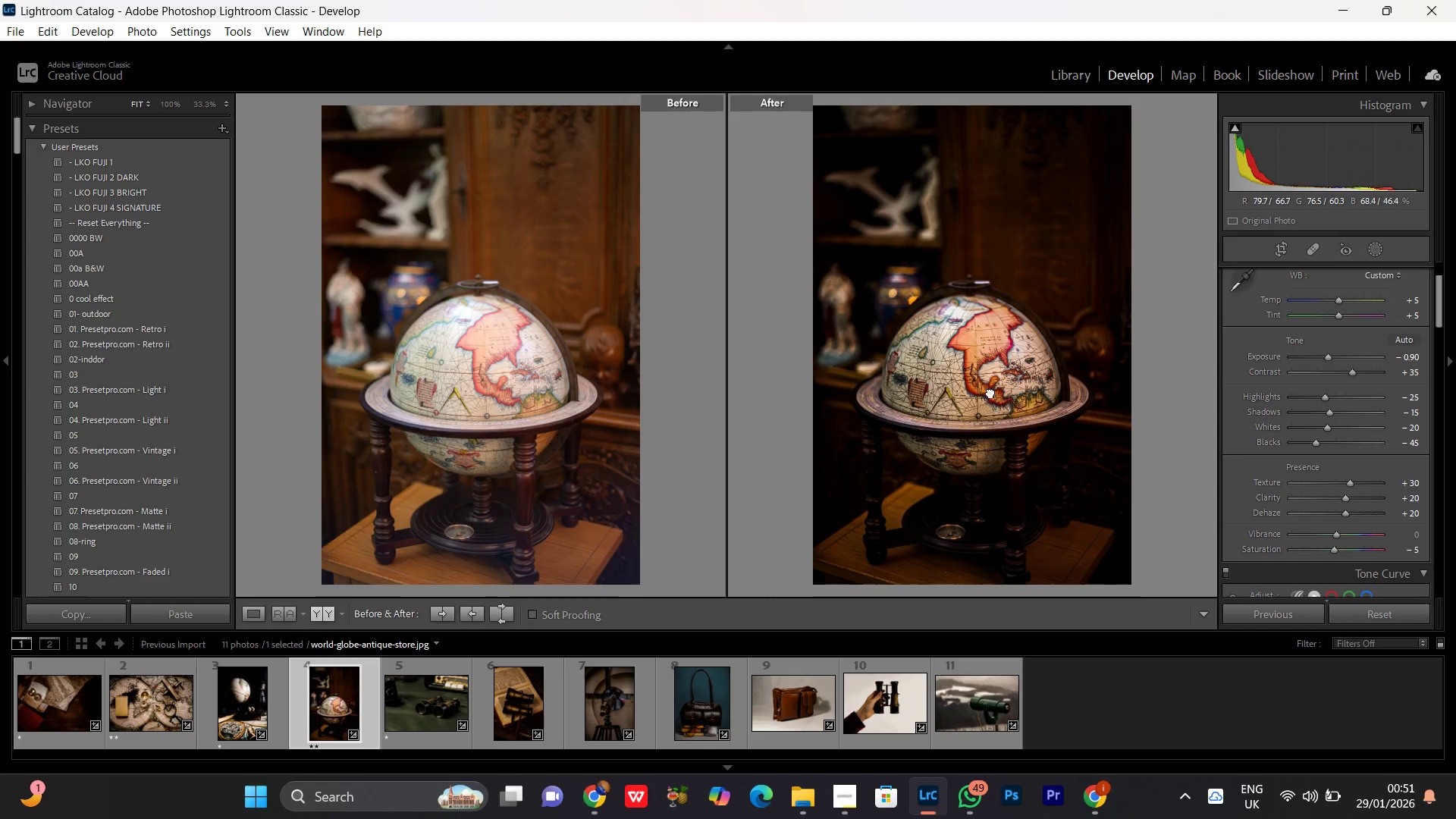 
double_click([992, 384])
 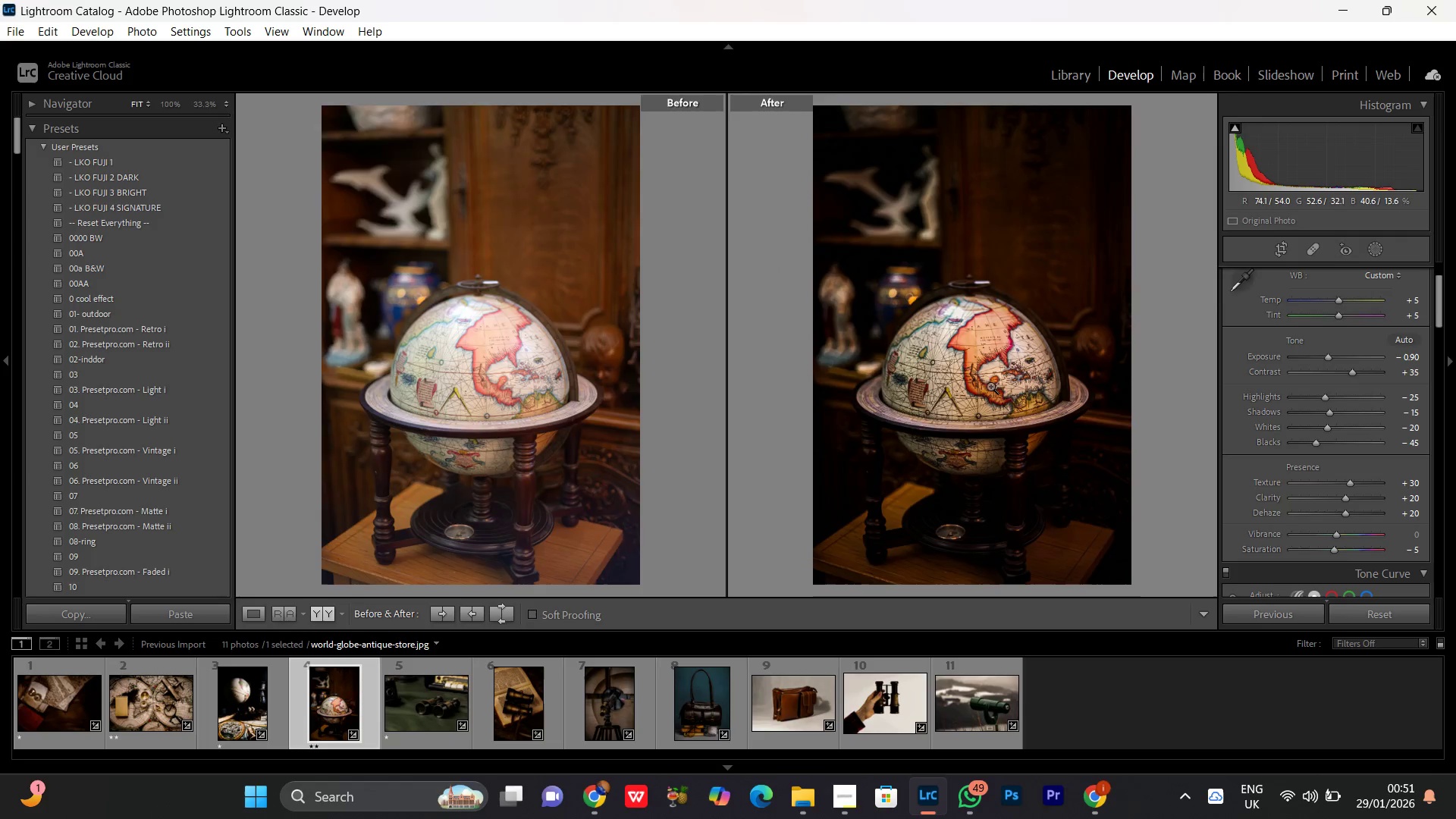 
double_click([990, 386])
 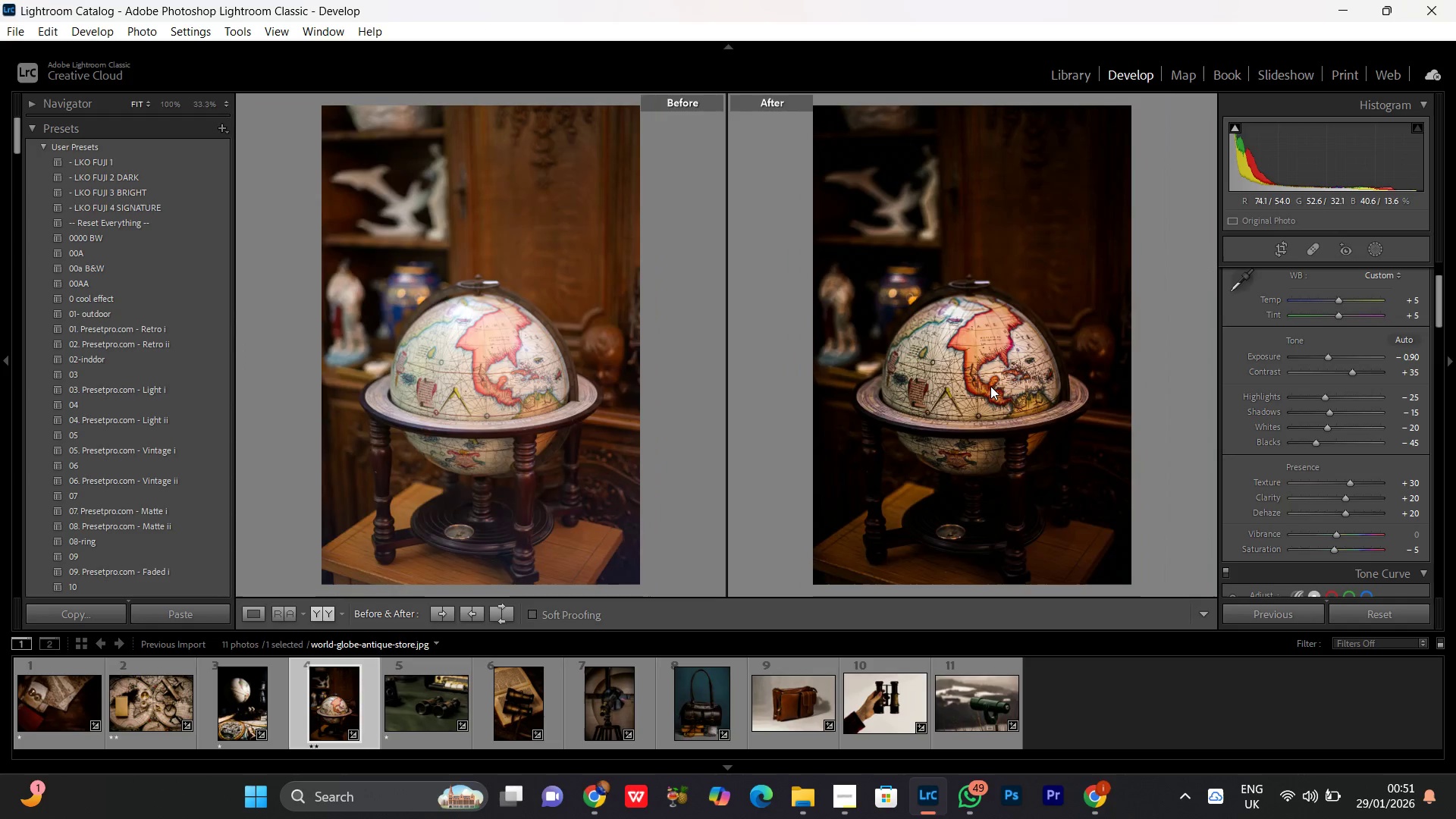 
triple_click([990, 386])
 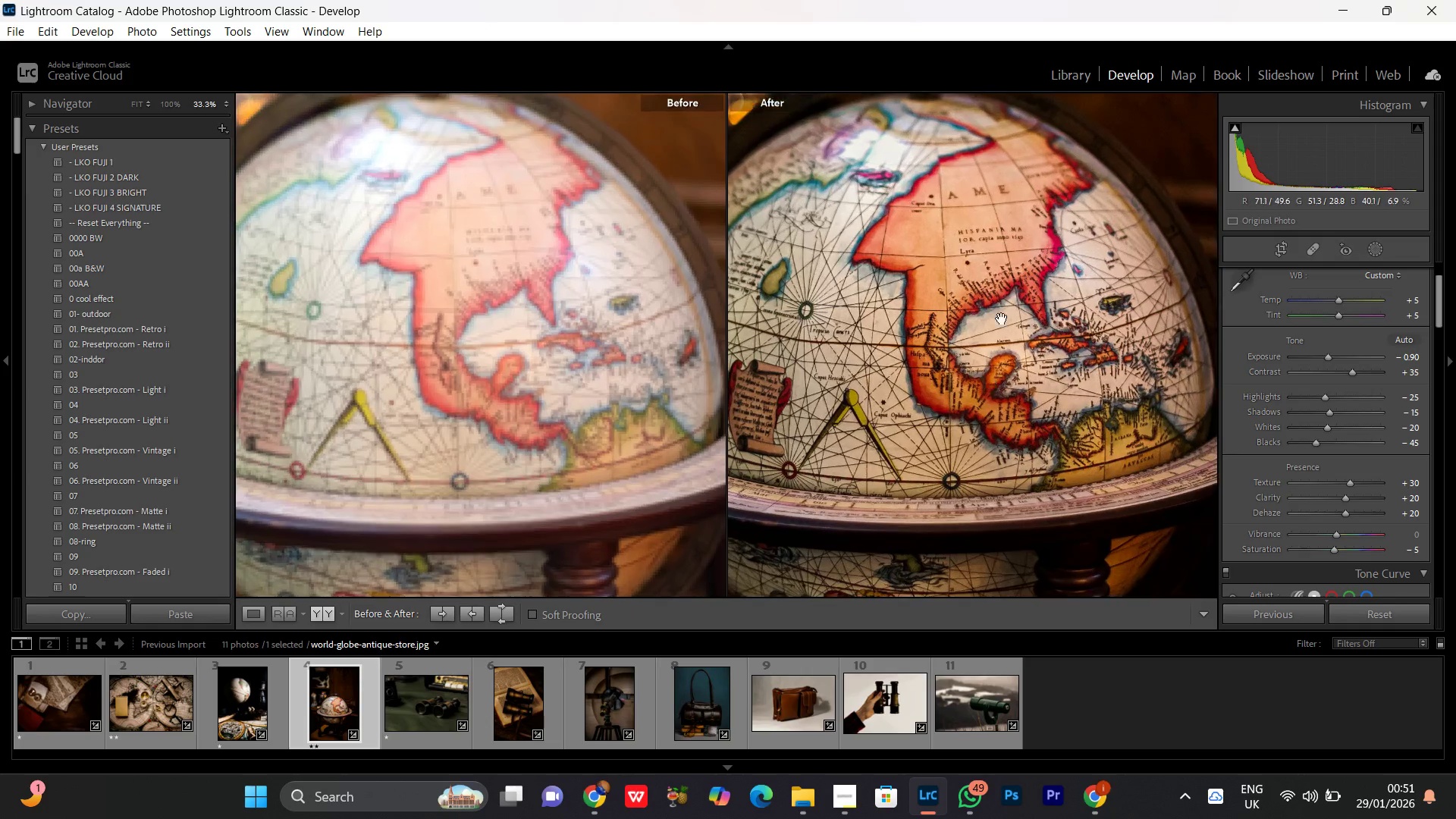 
left_click_drag(start_coordinate=[1004, 312], to_coordinate=[1021, 467])
 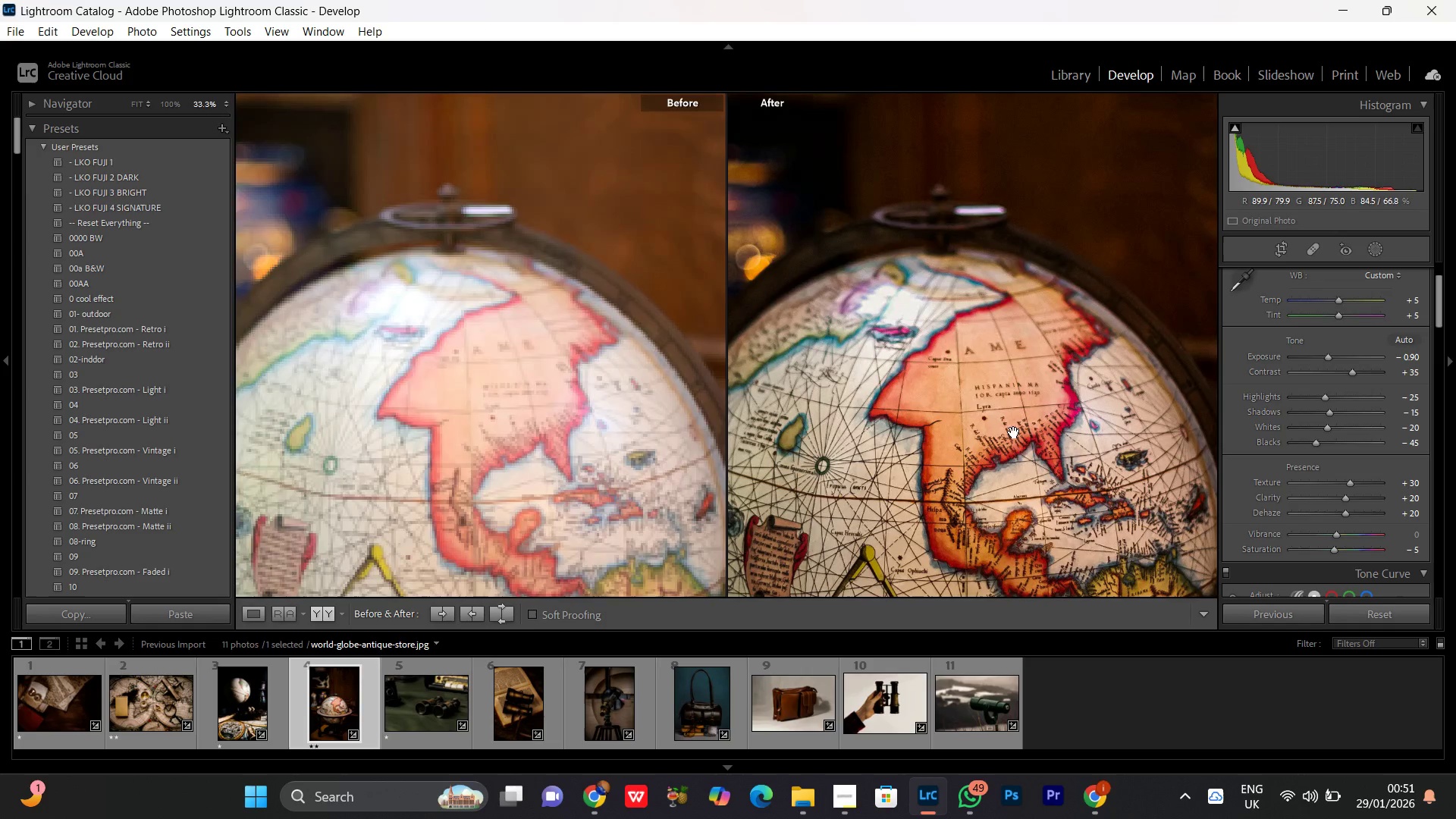 
triple_click([1014, 432])
 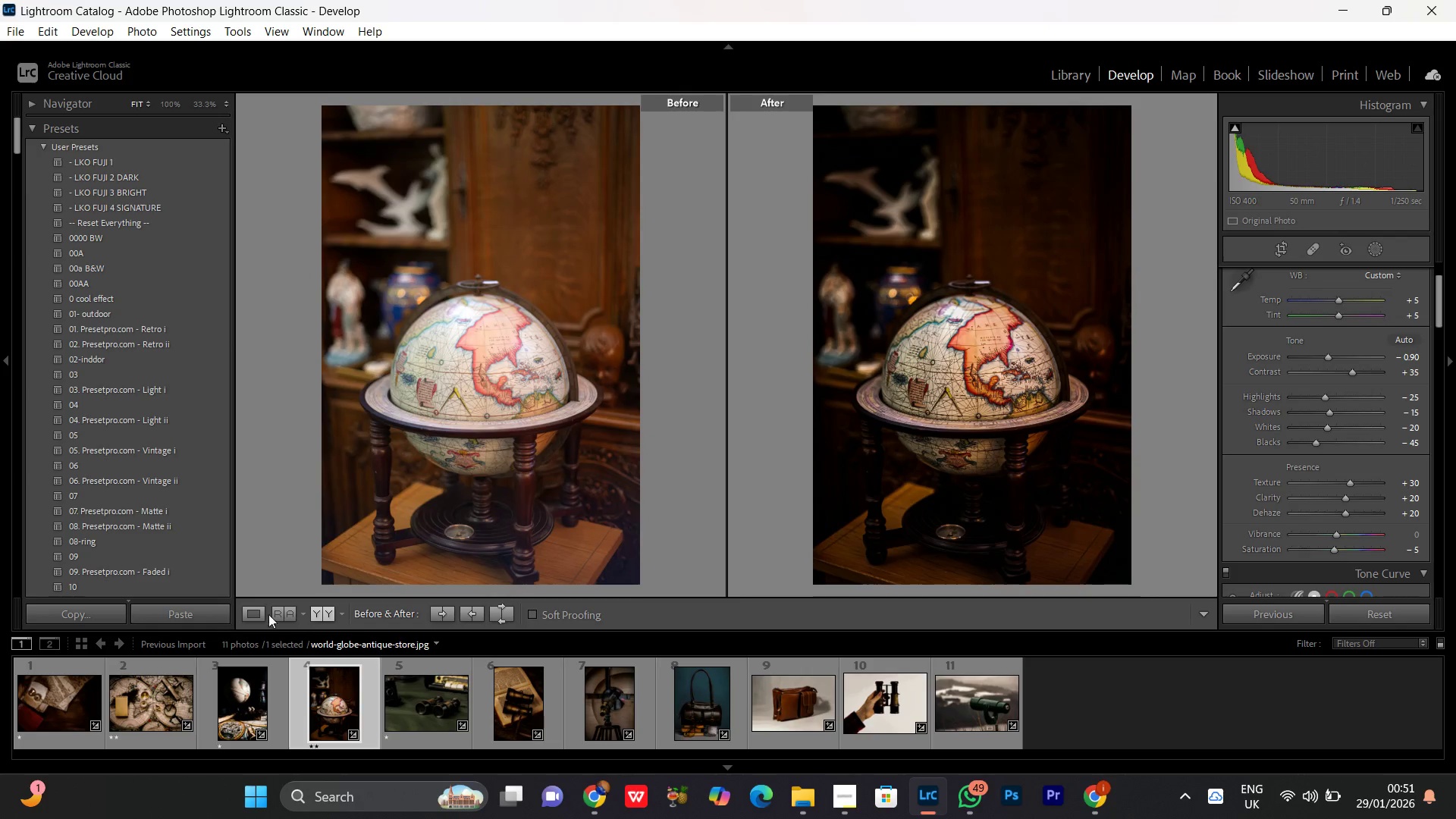 
left_click([261, 608])
 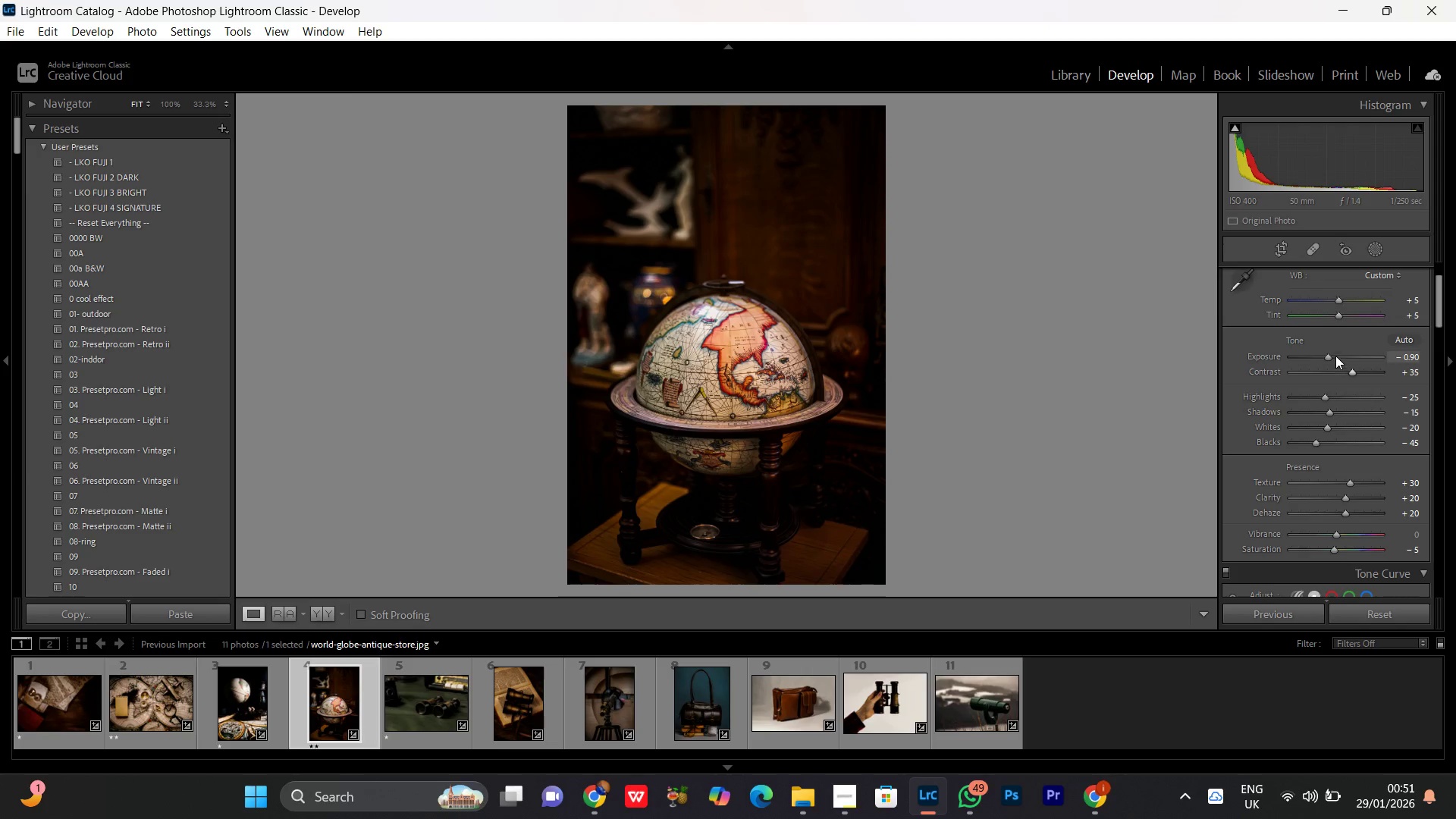 
double_click([1327, 356])
 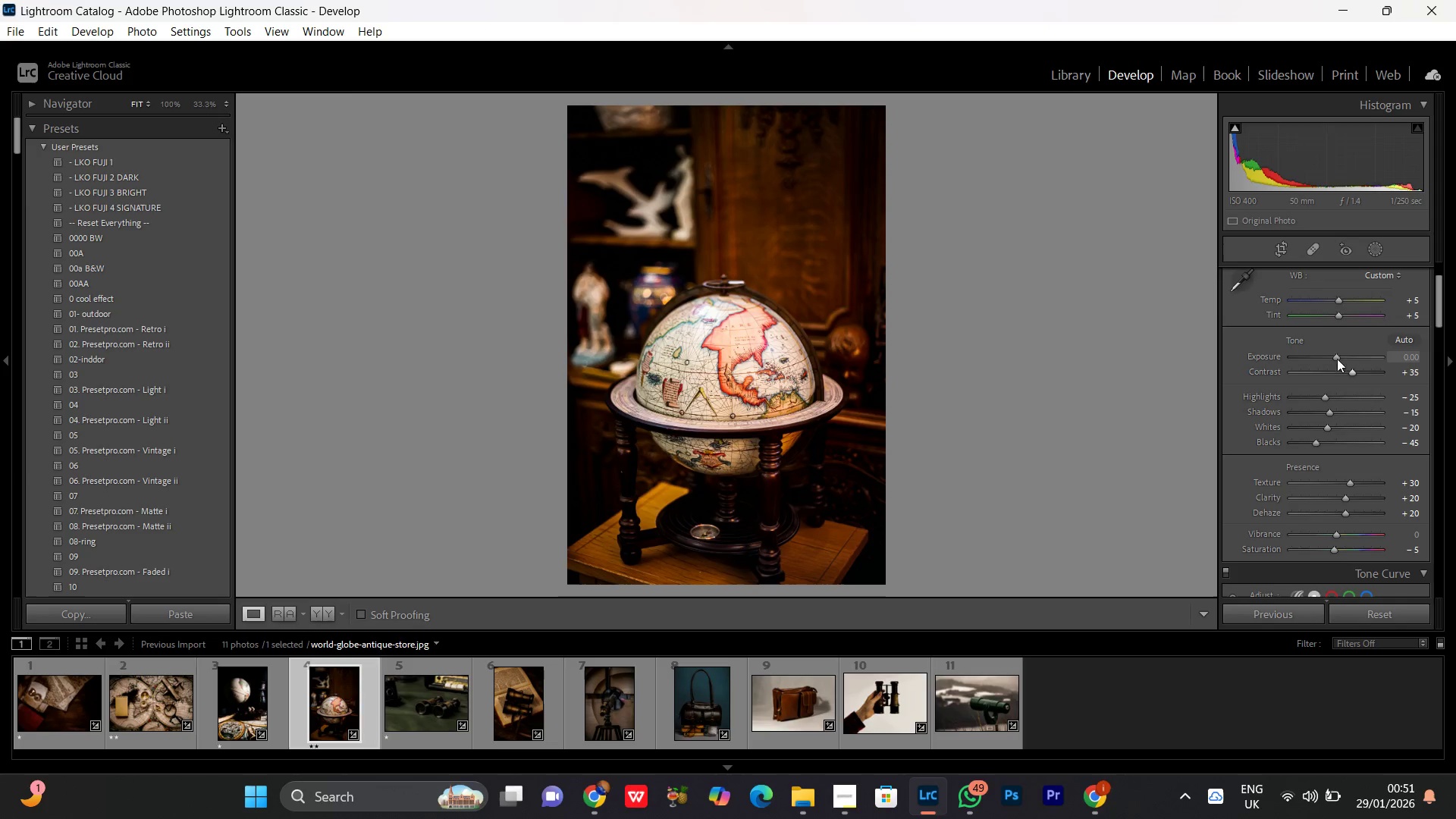 
left_click([1335, 354])
 